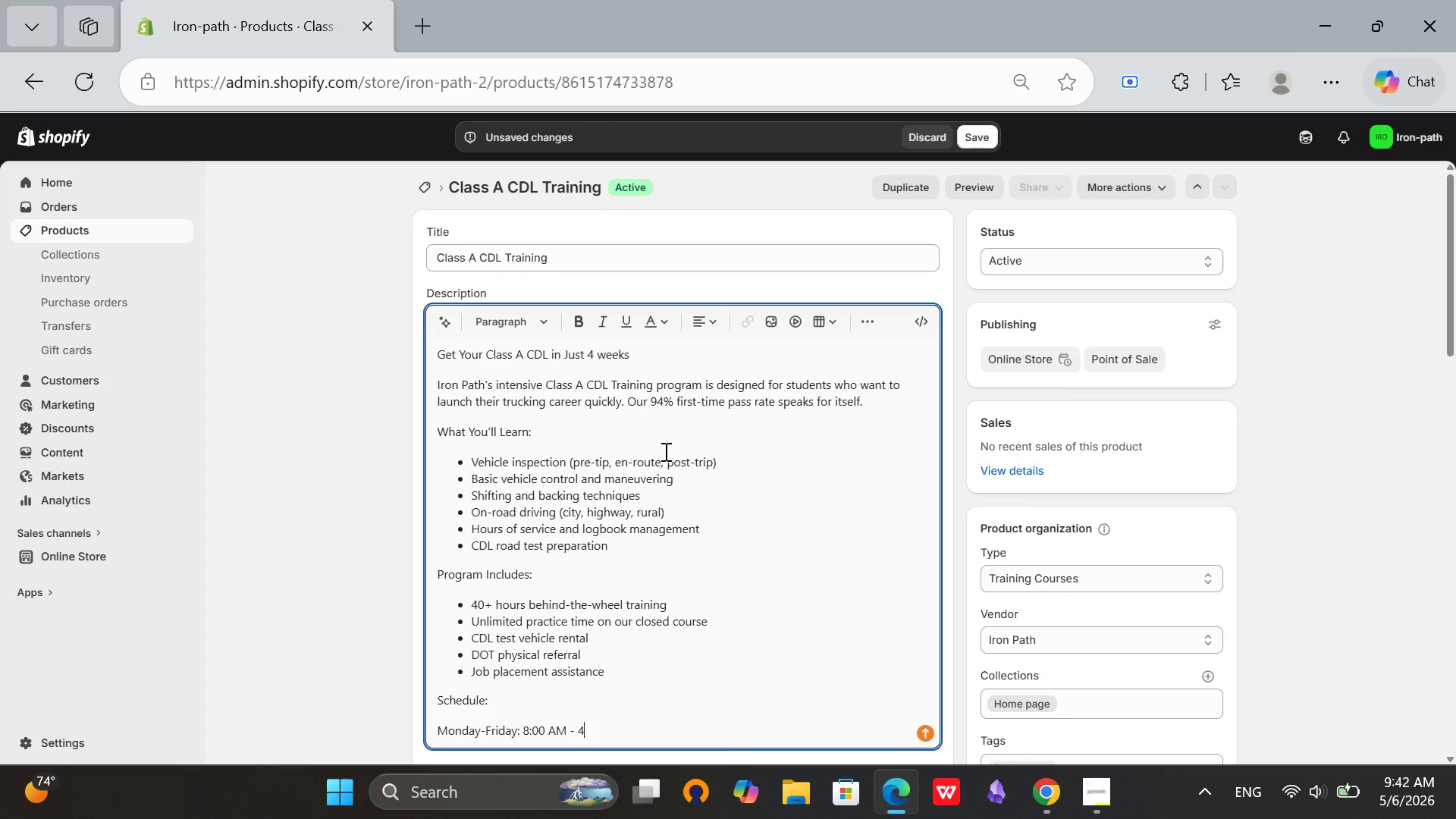 
key(Enter)
 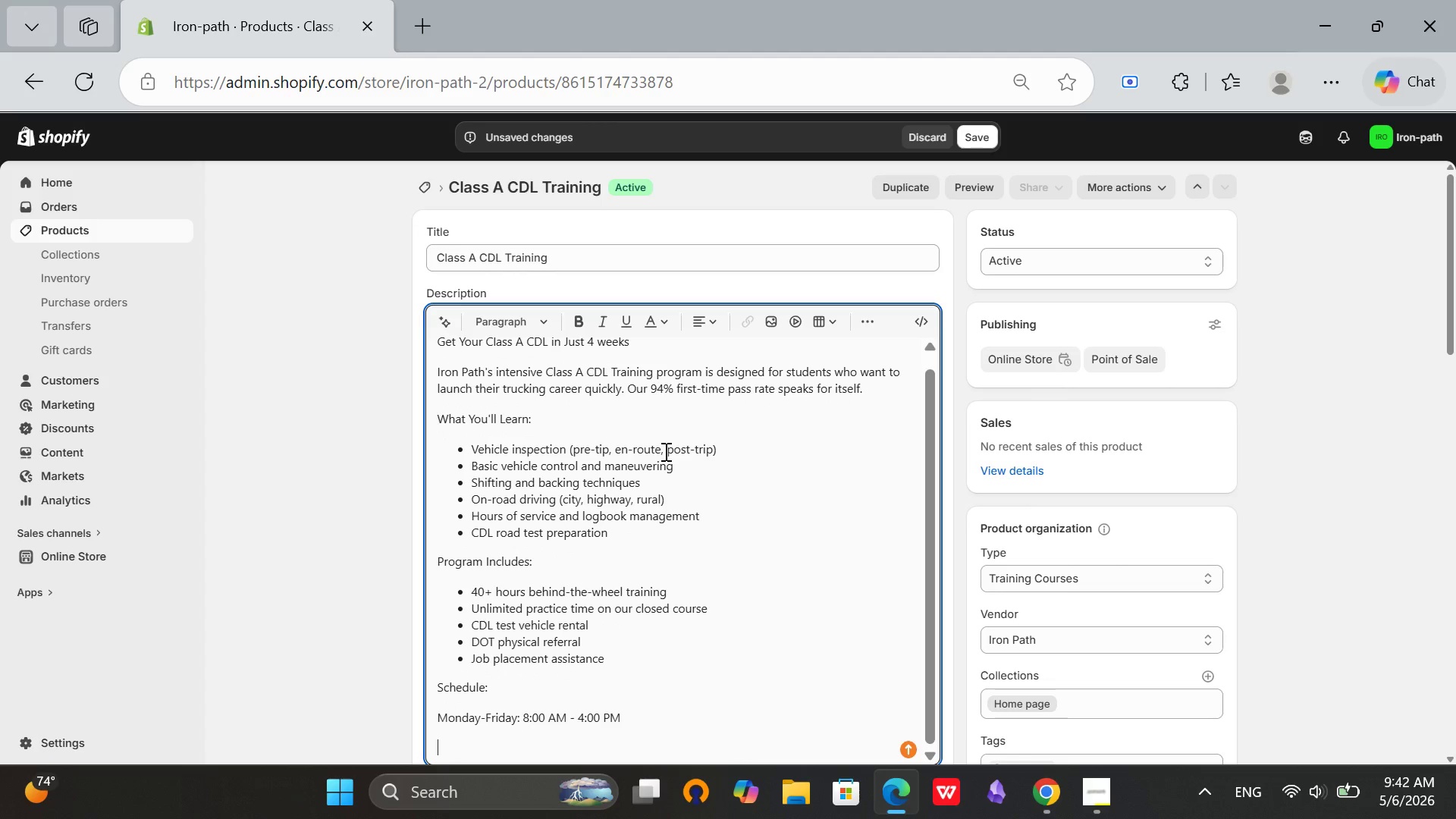 
type(Prerequisties: Valid )
 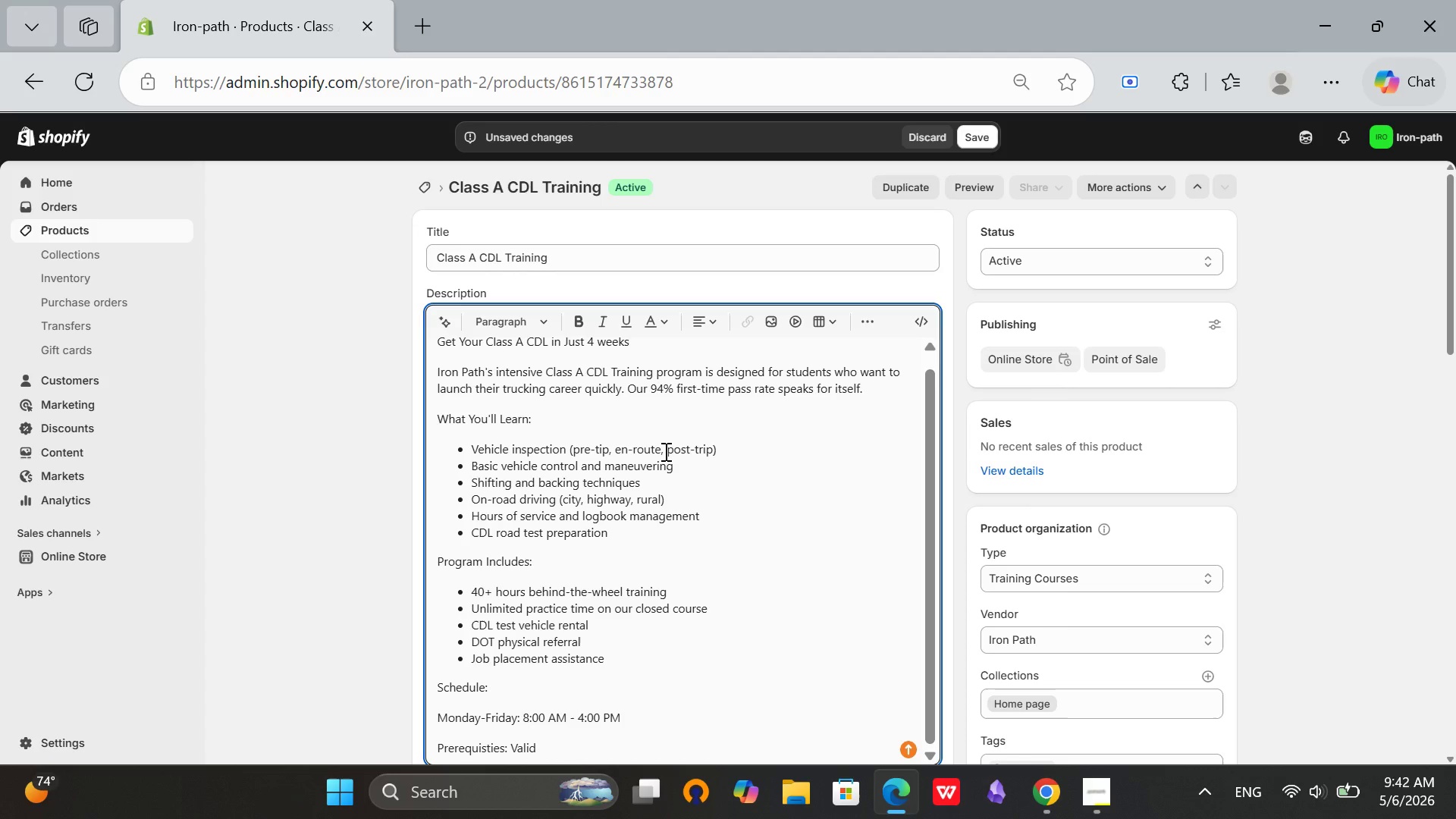 
scroll: coordinate [744, 453], scroll_direction: down, amount: 2.0
 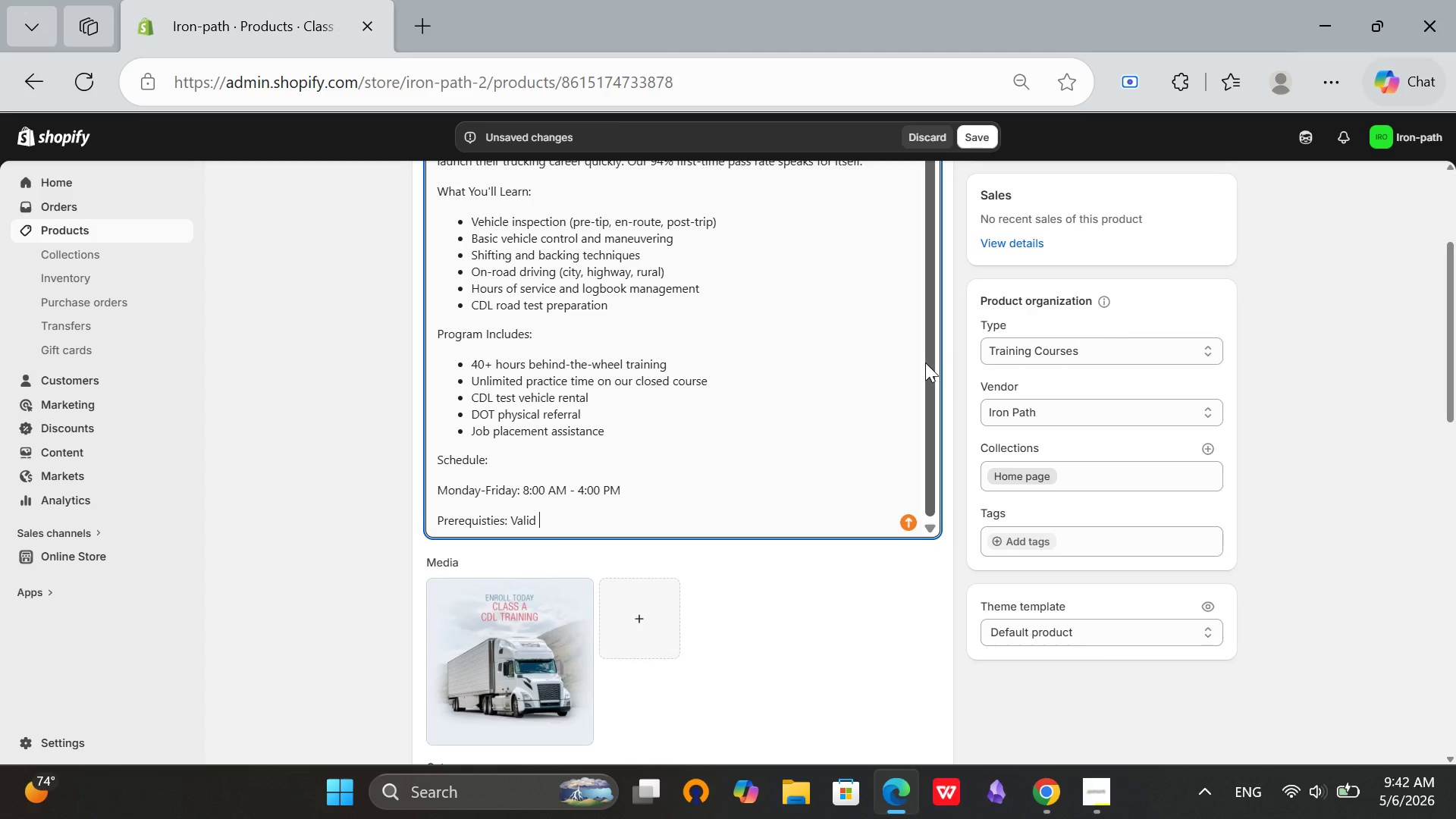 
type(driver's license, clean drug screen.)
key(Backspace)
type(, DOT medical card, and minimum 18 years old (21 for interstate))
 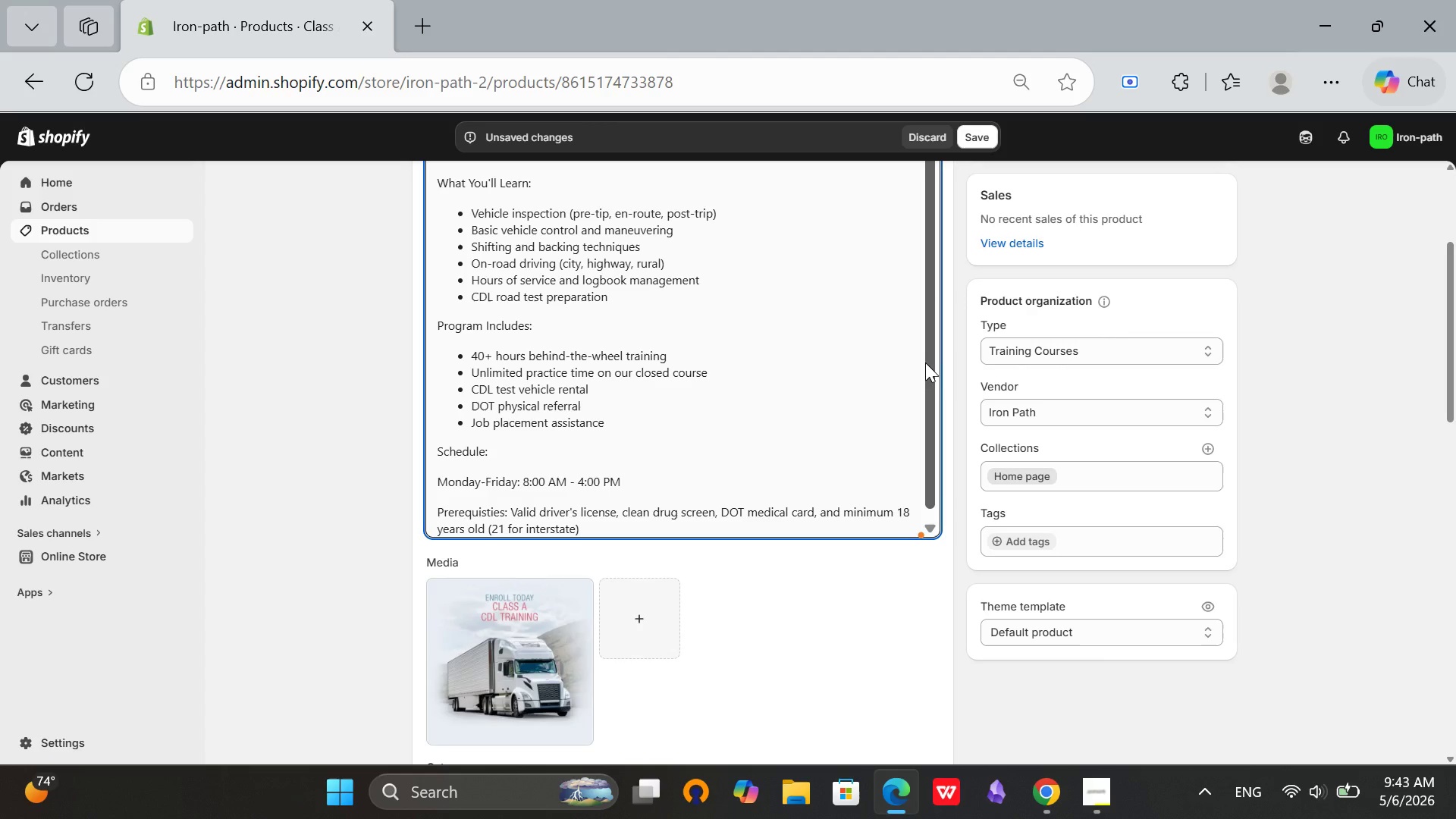 
wait(5.09)
 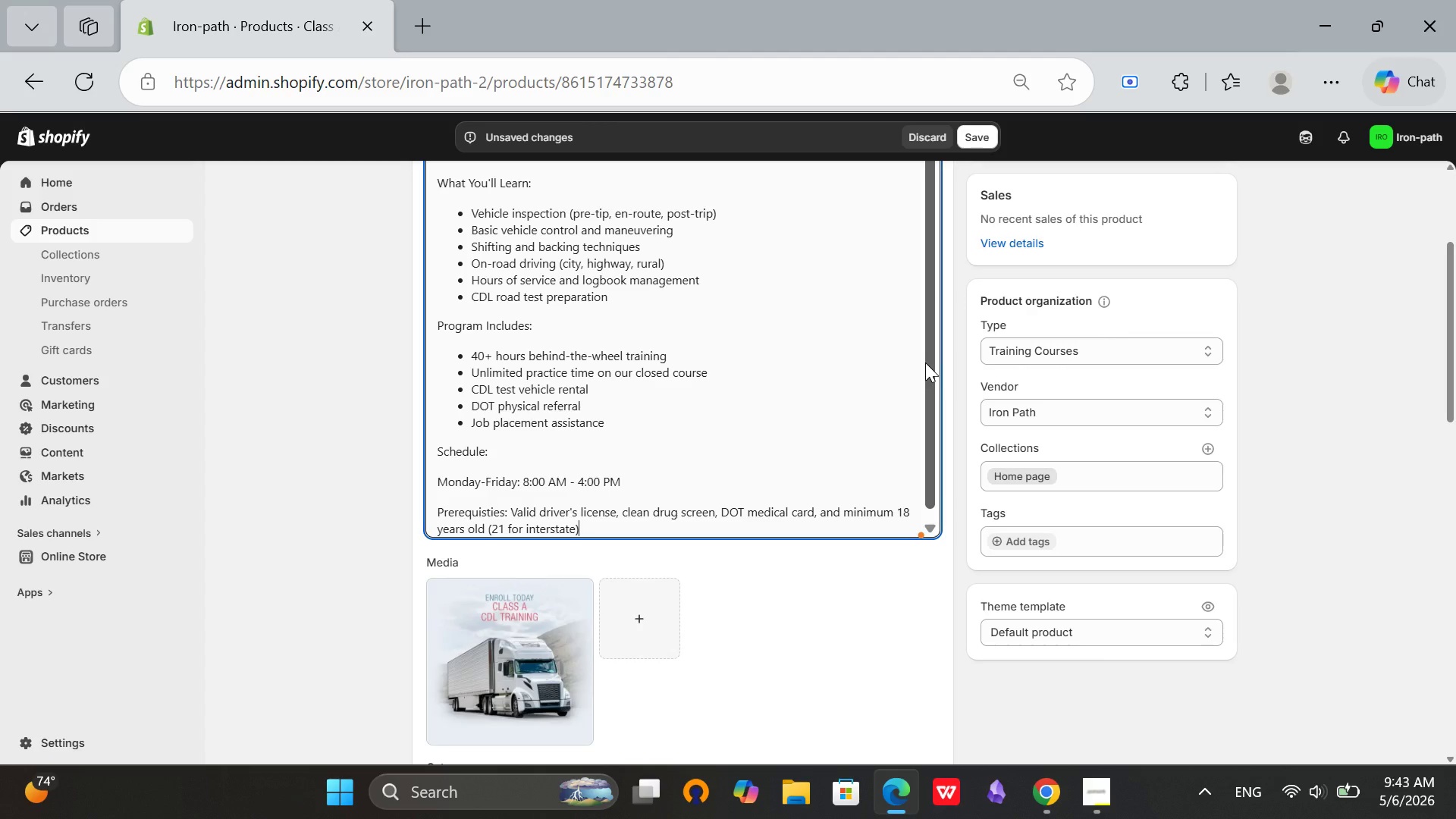 
scroll: coordinate [833, 314], scroll_direction: up, amount: 12.0
 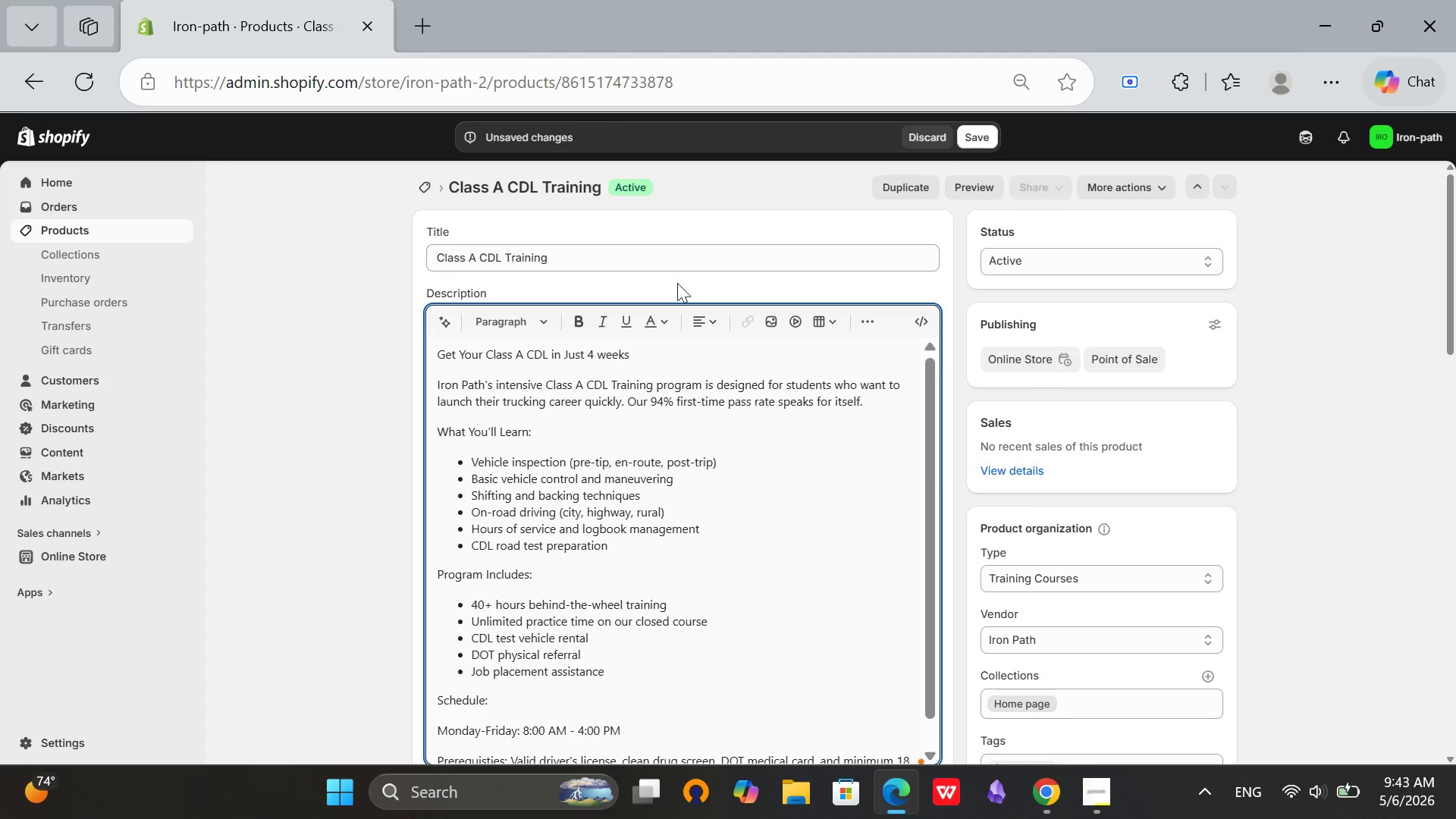 
scroll: coordinate [771, 413], scroll_direction: down, amount: 5.0
 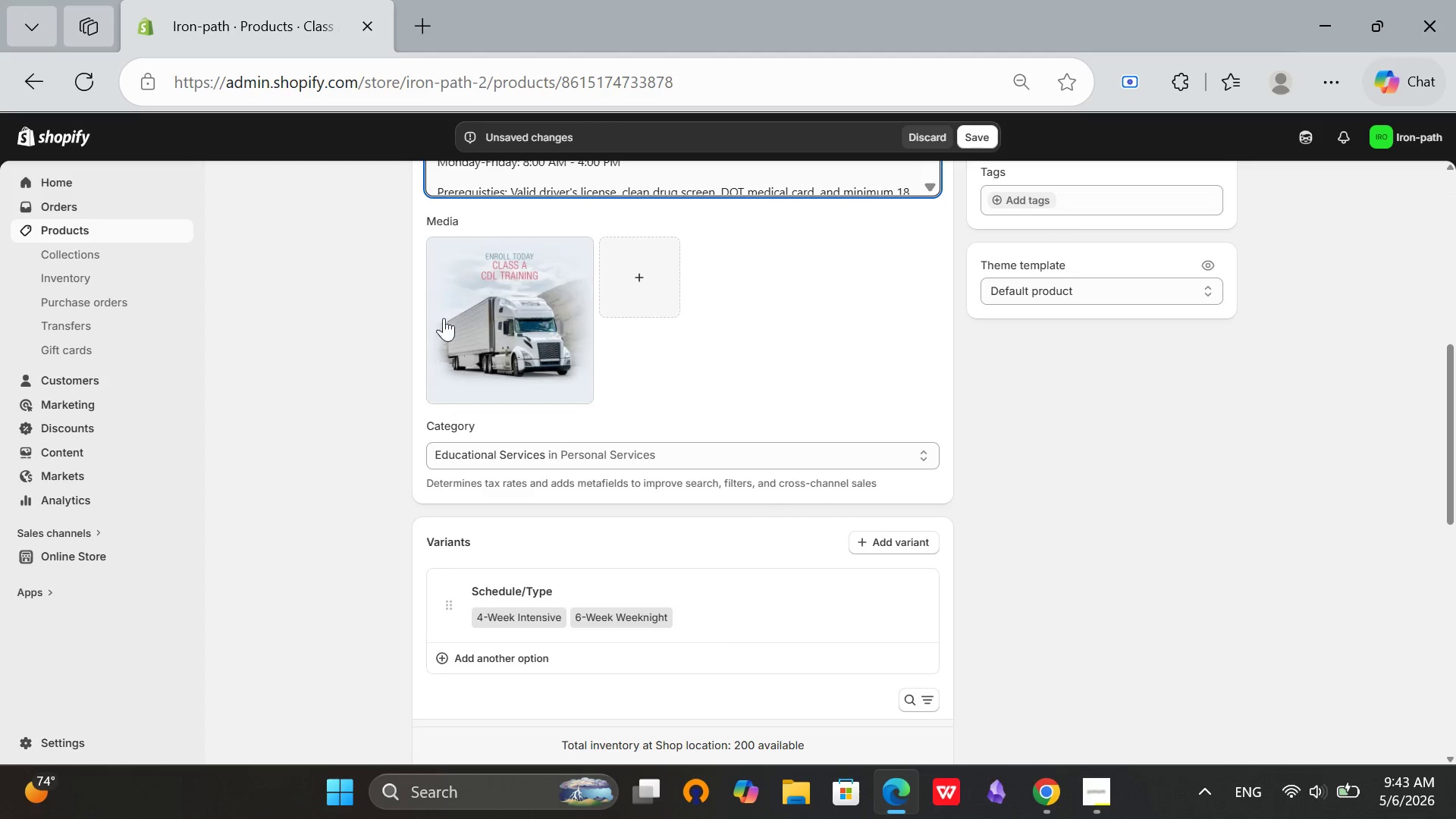 
left_click([467, 315])
 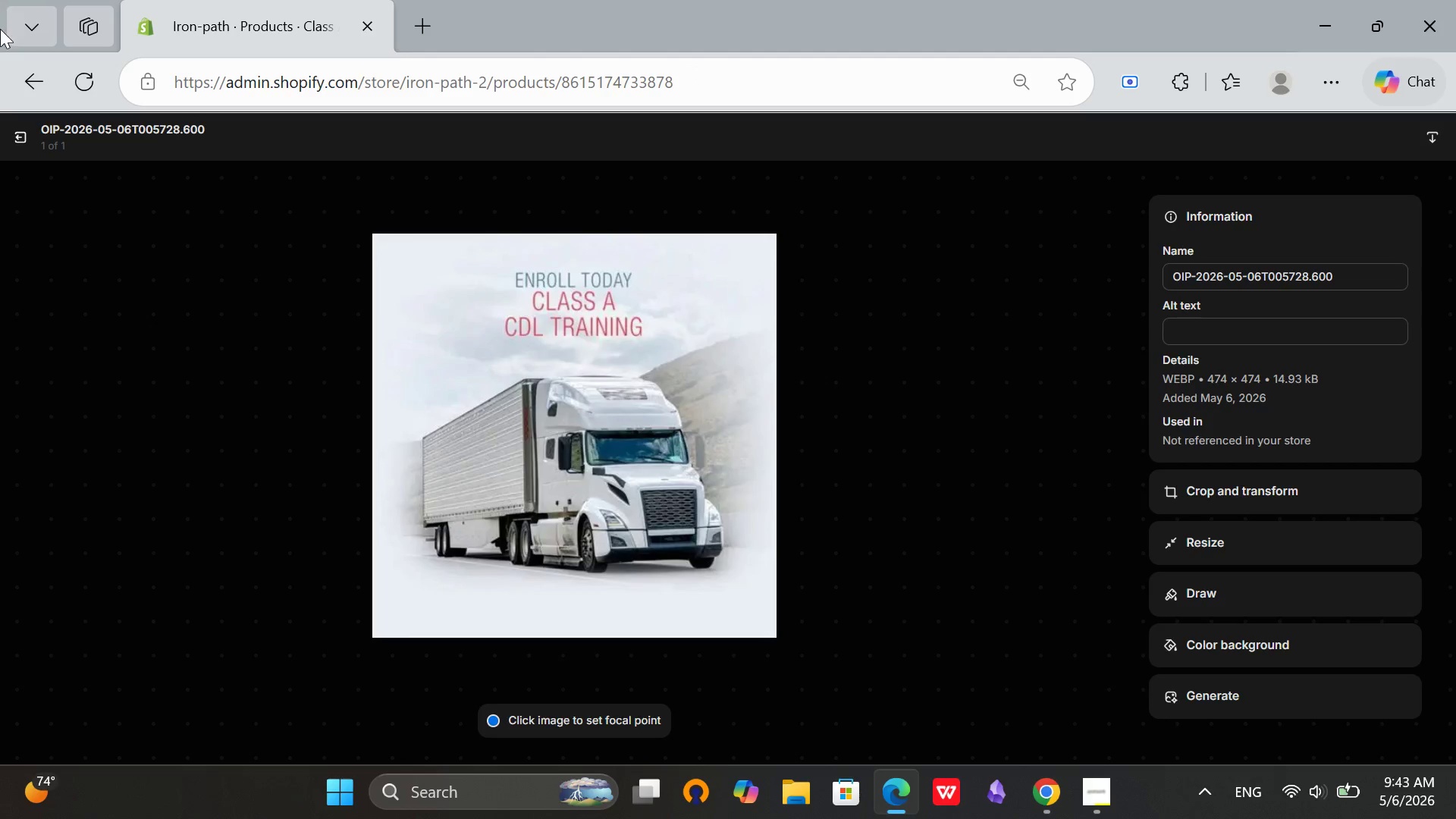 
left_click([22, 142])
 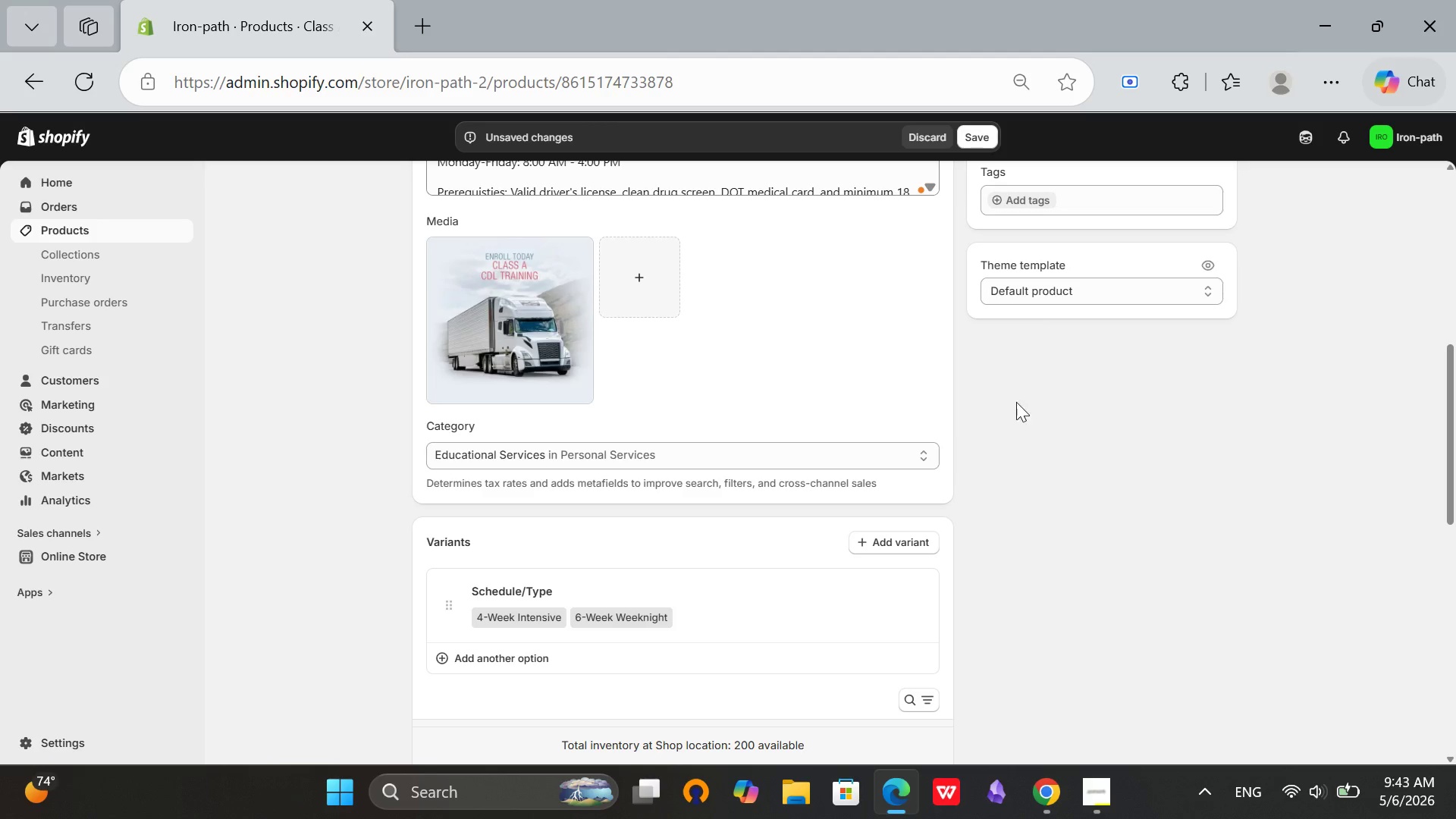 
scroll: coordinate [893, 476], scroll_direction: down, amount: 4.0
 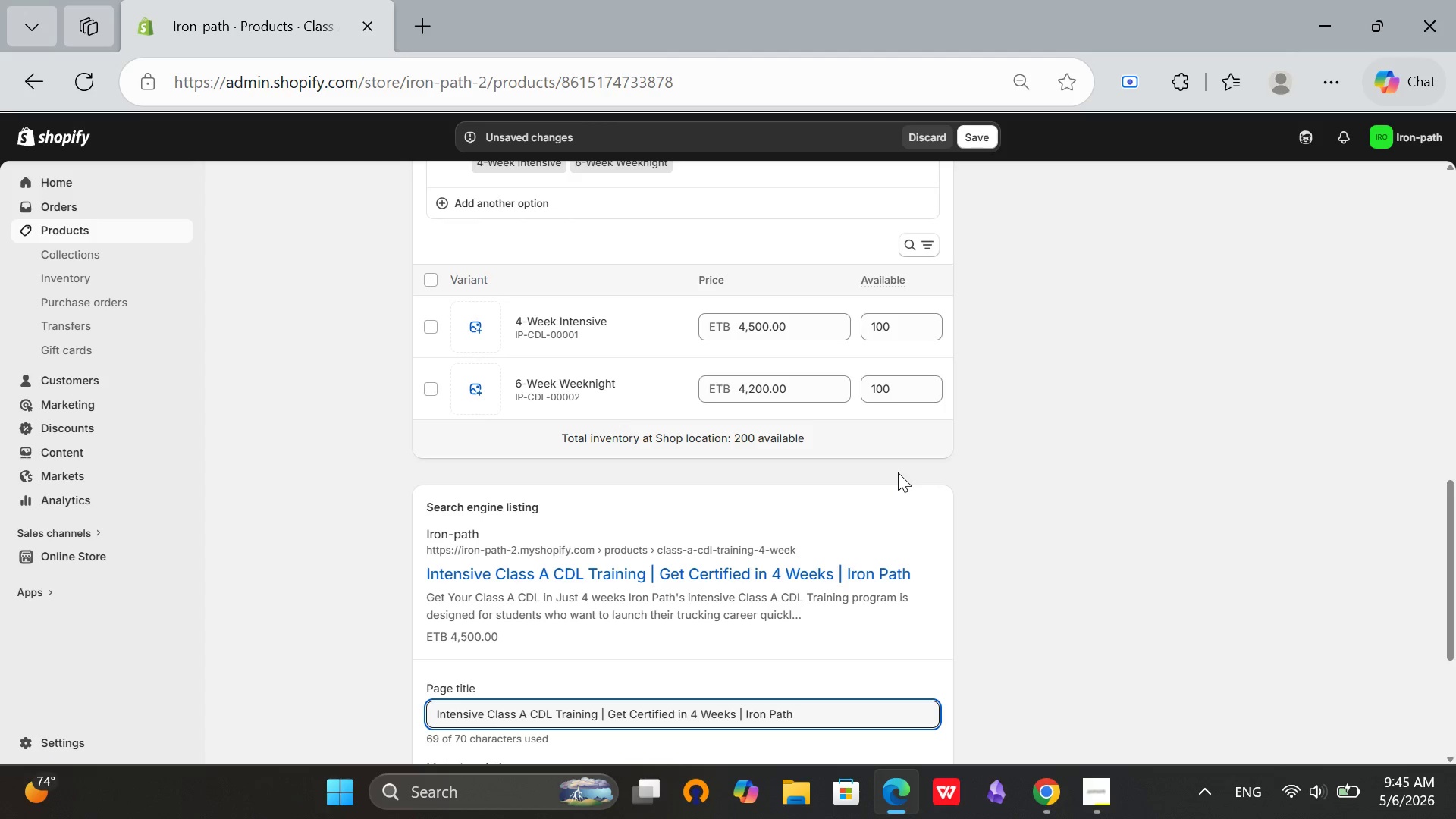 
wait(82.97)
 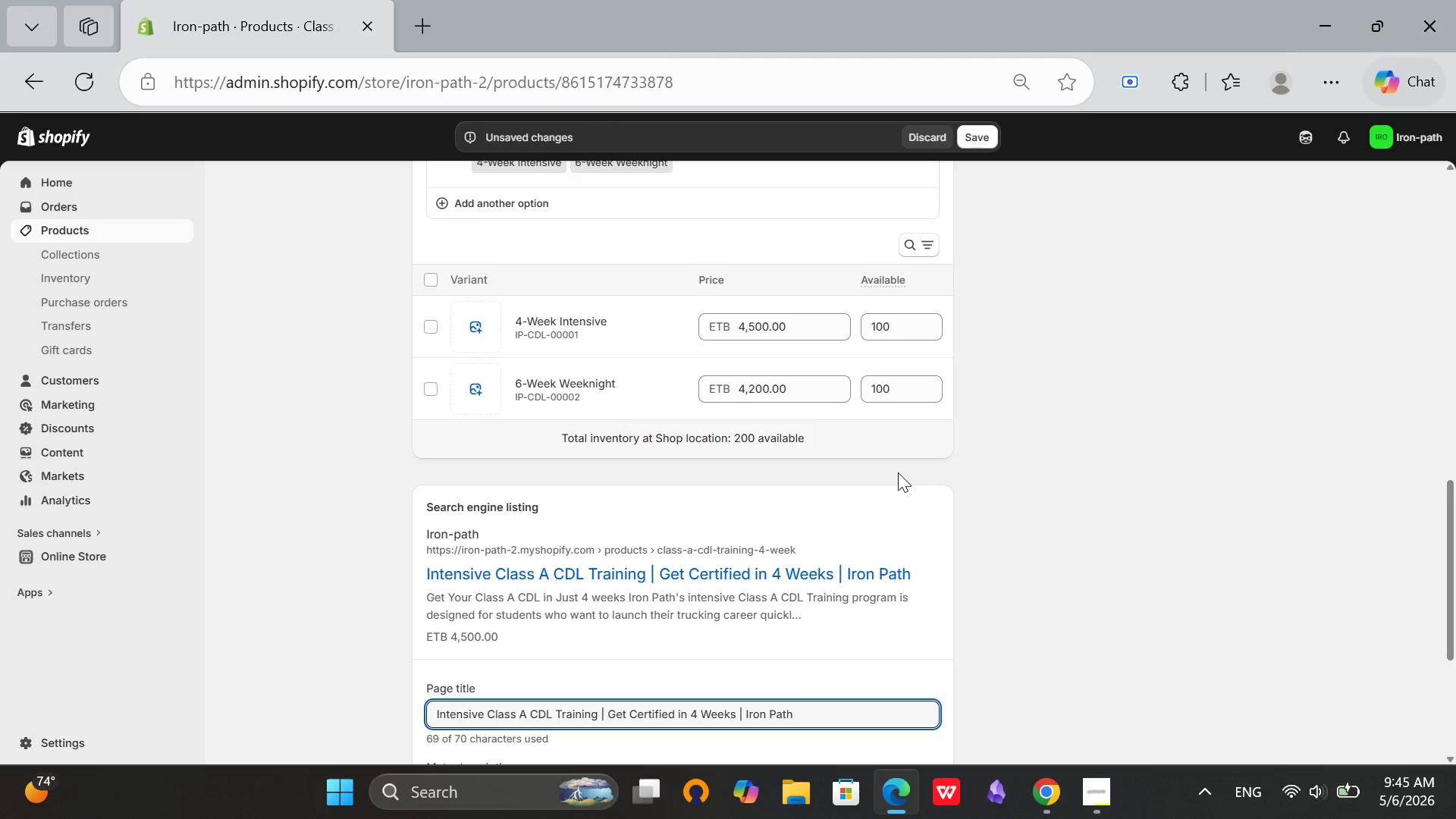 
scroll: coordinate [898, 472], scroll_direction: down, amount: 4.0
 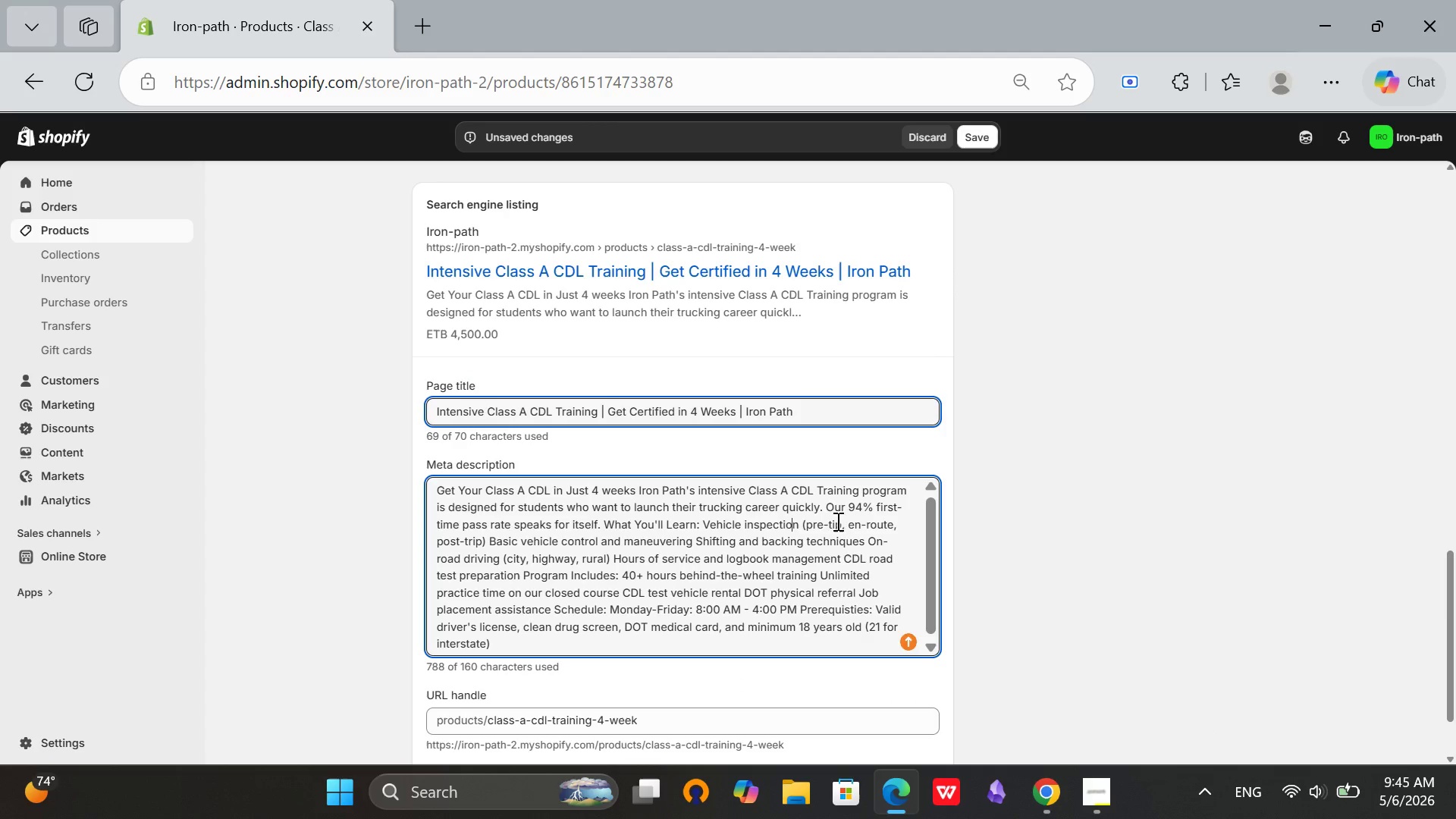 
left_click([750, 615])
 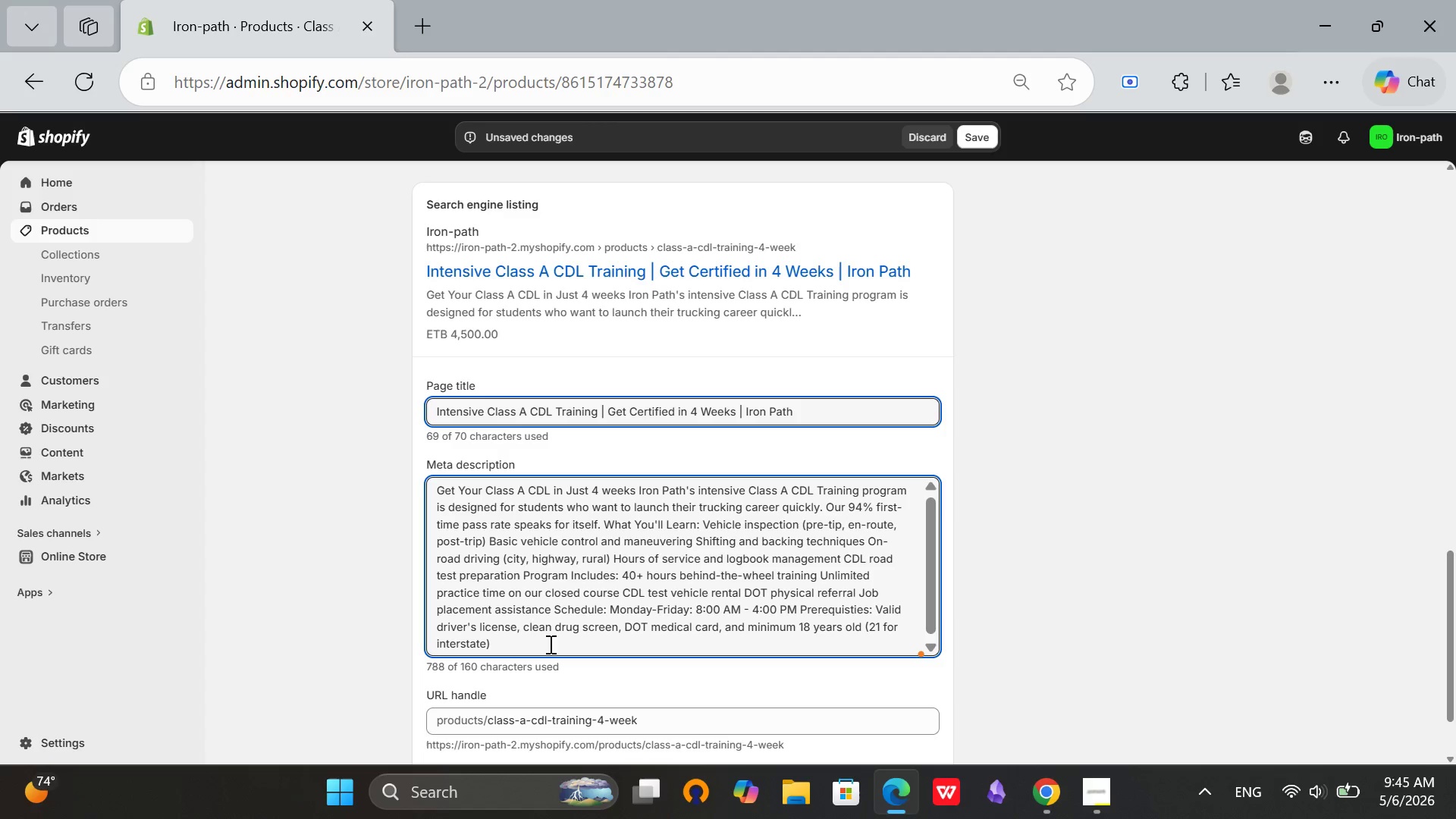 
left_click([544, 651])
 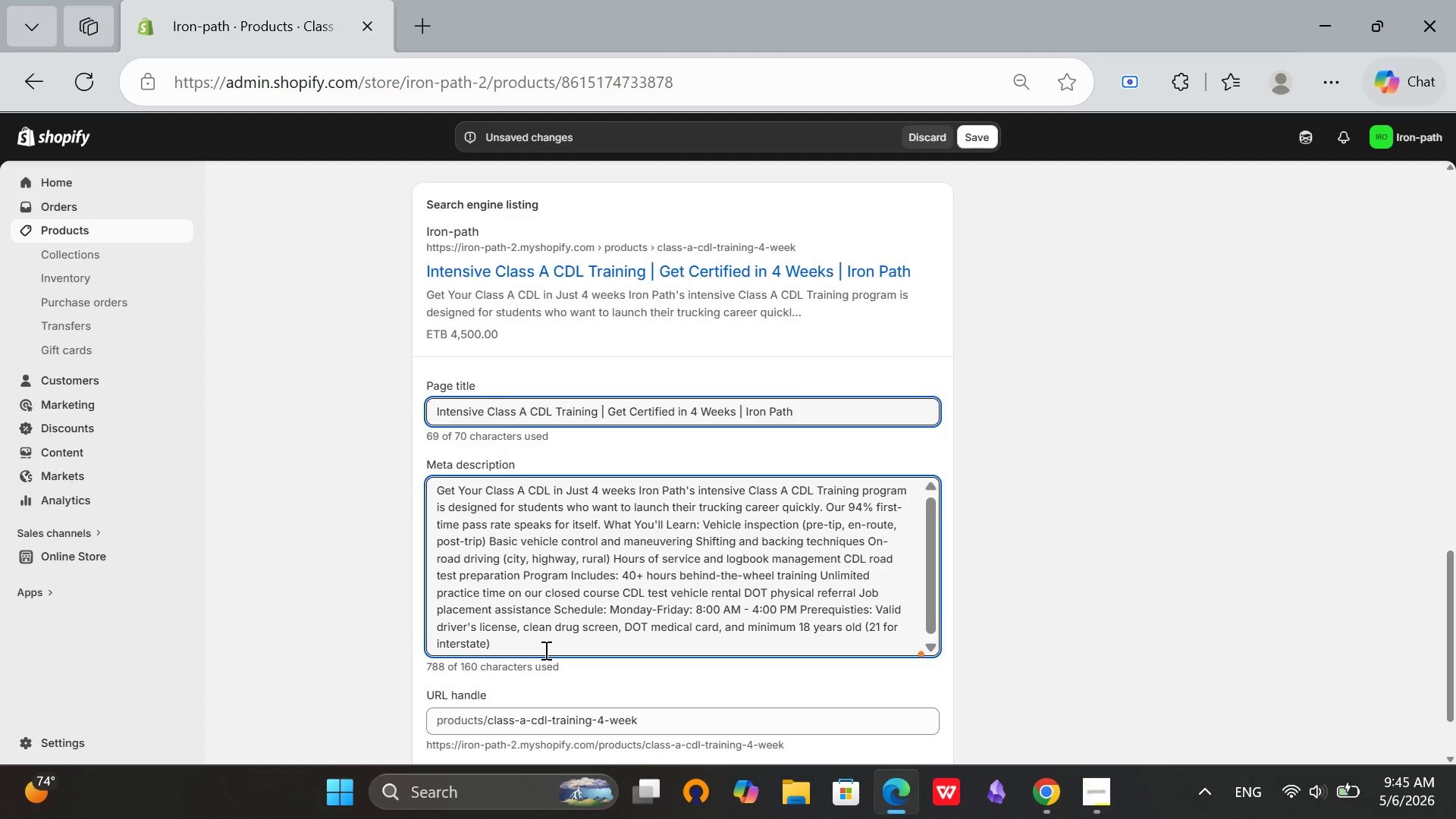 
left_click_drag(start_coordinate=[544, 650], to_coordinate=[393, 466])
 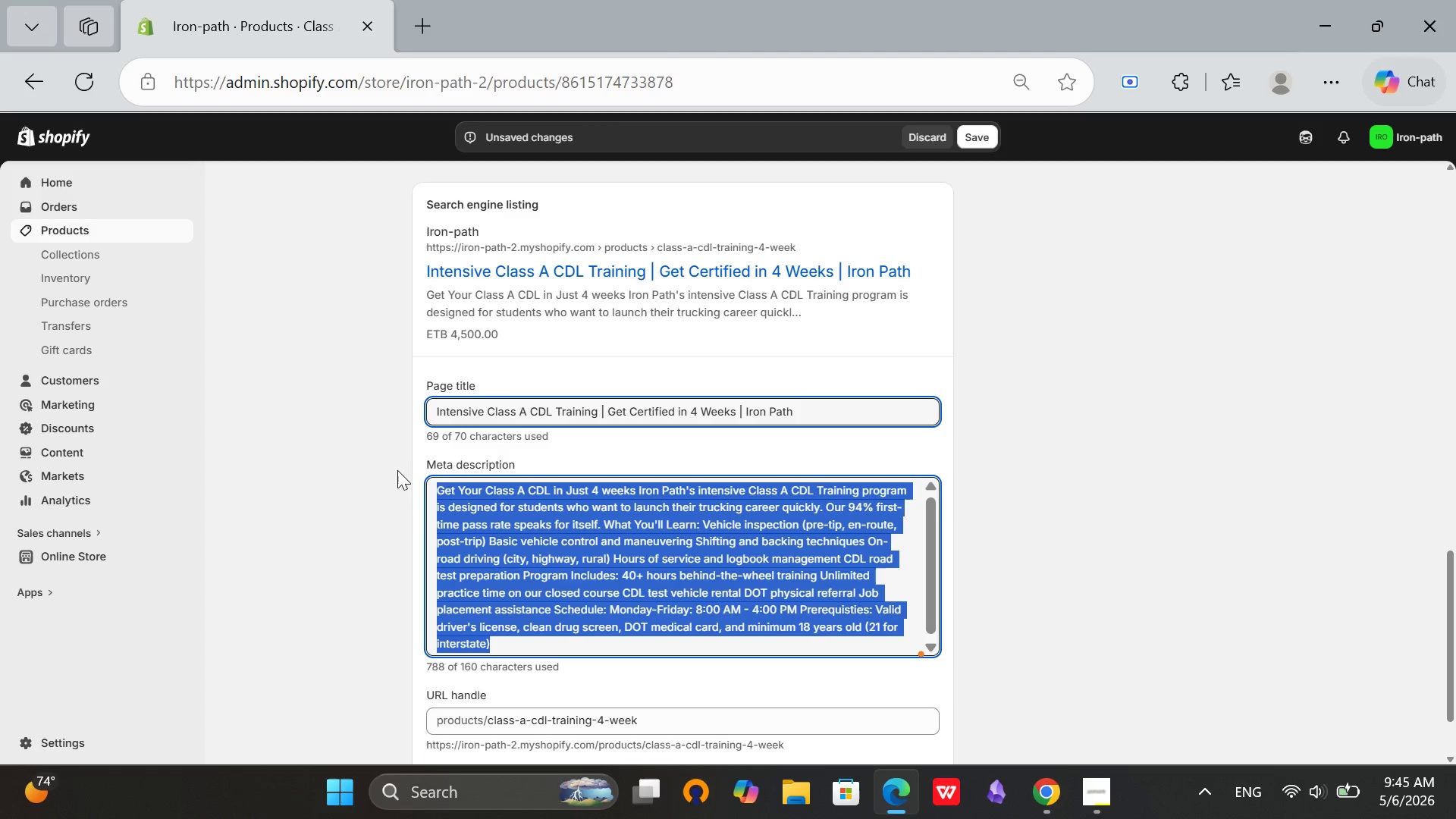 
key(Backspace)
 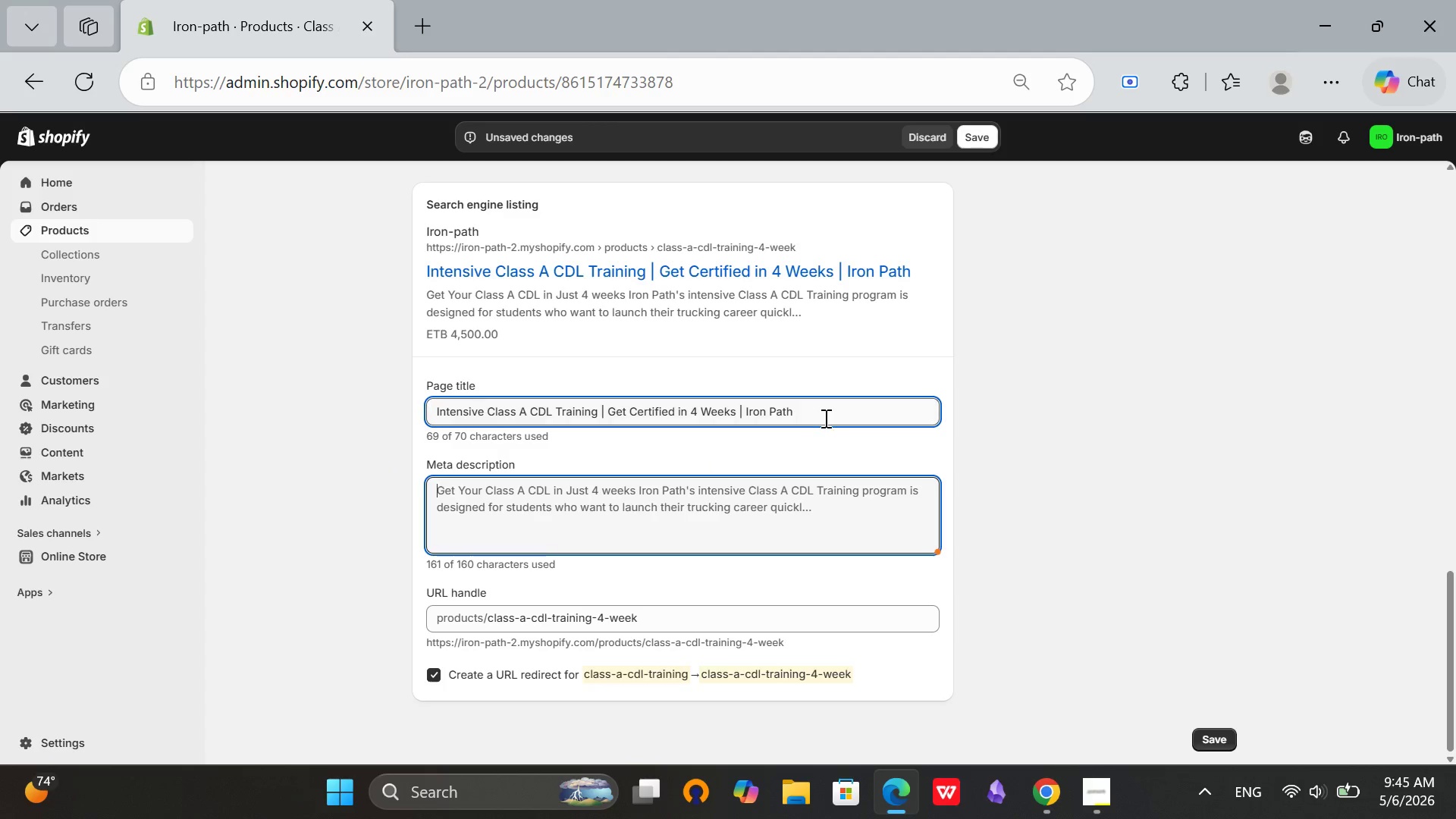 
left_click([824, 418])
 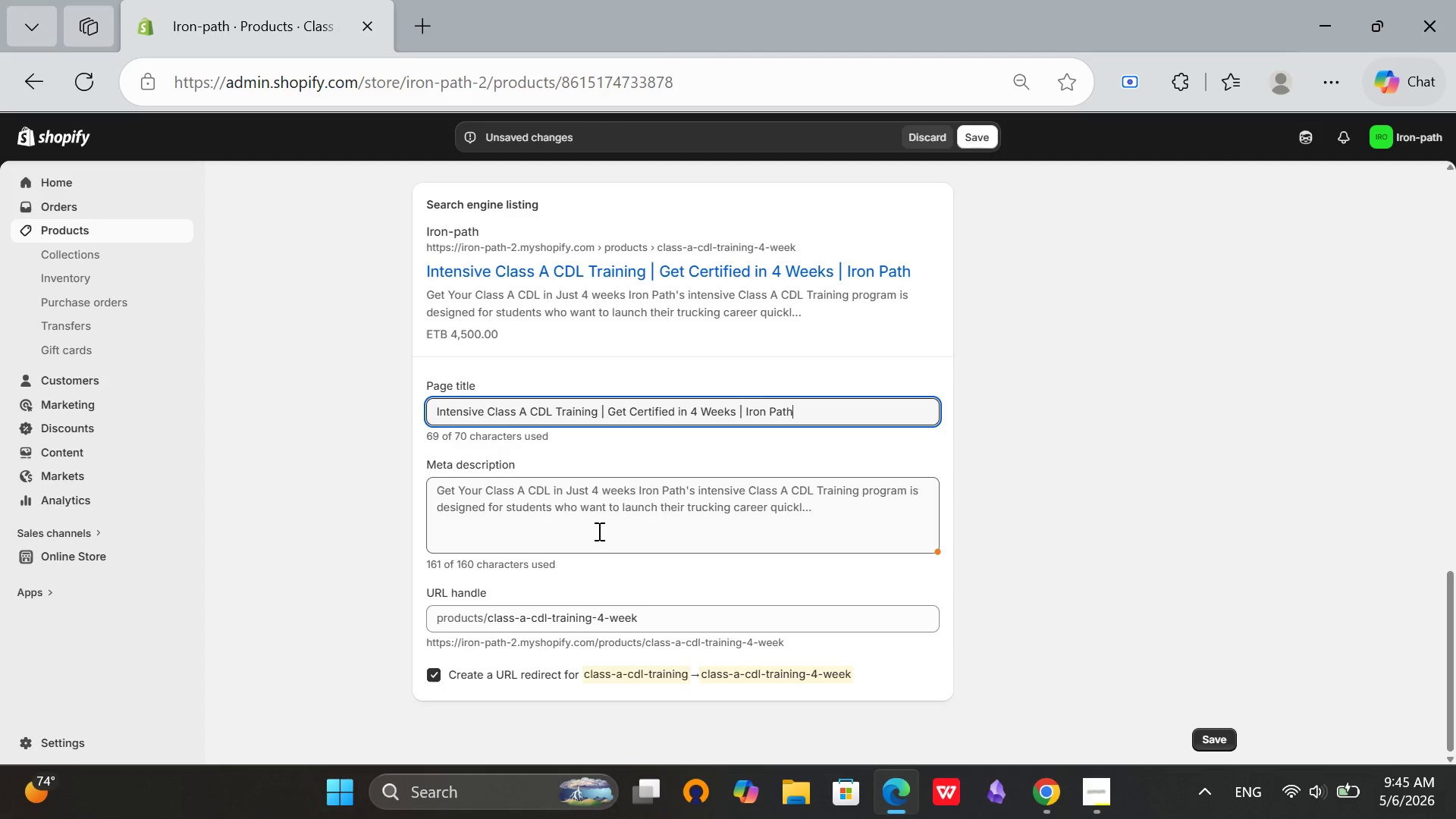 
left_click([584, 512])
 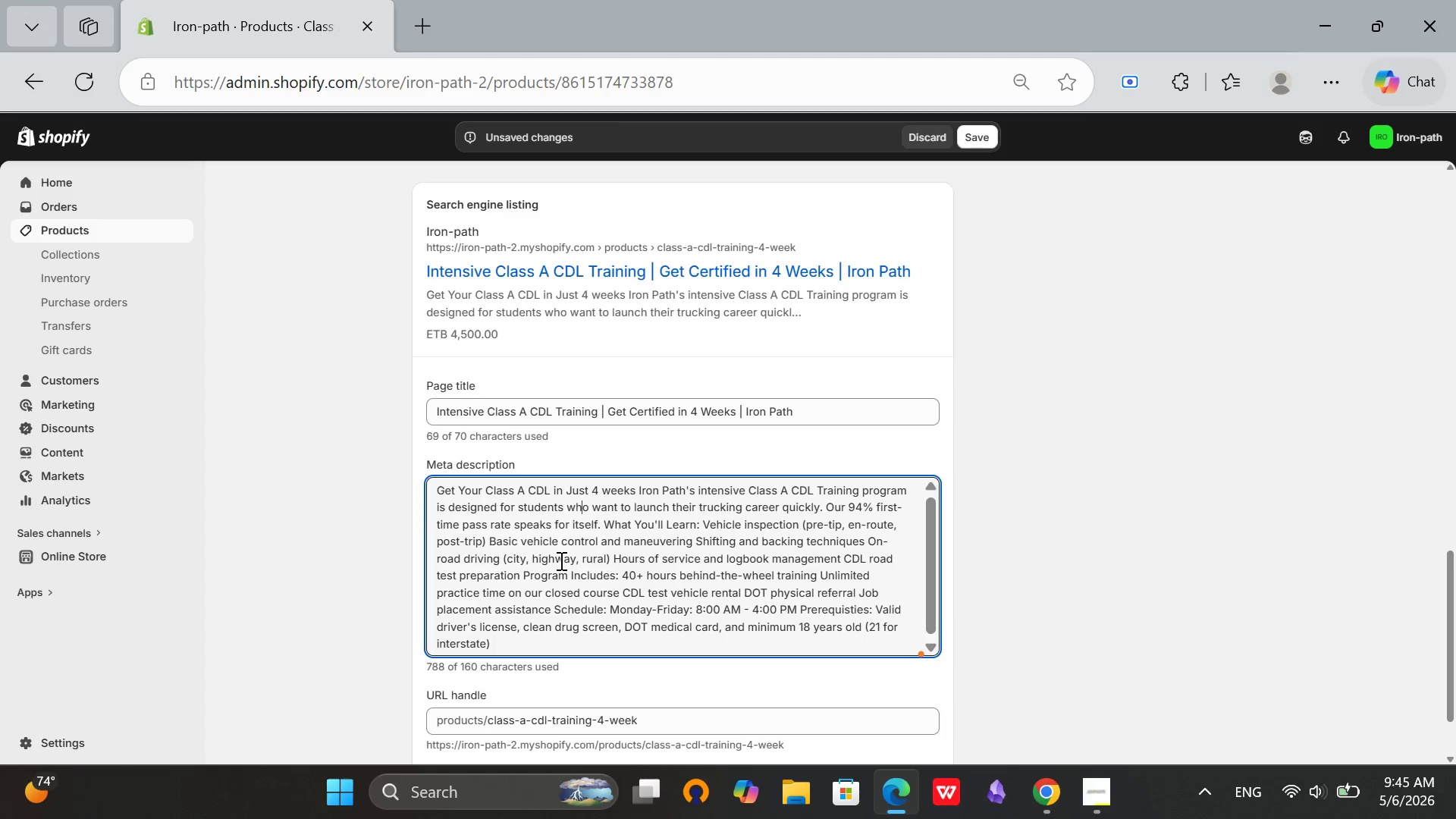 
key(Control+ControlLeft)
 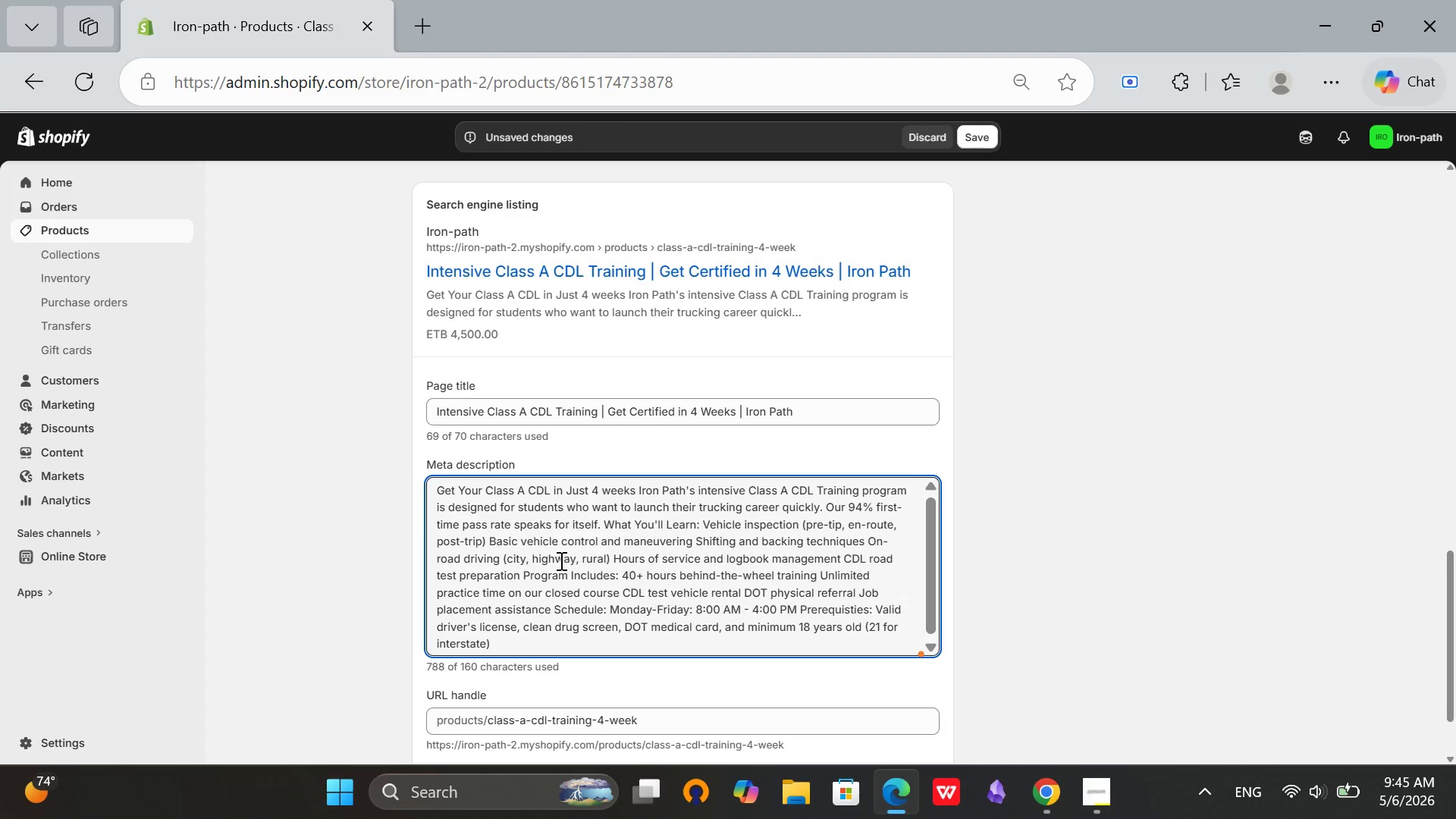 
key(Control+A)
 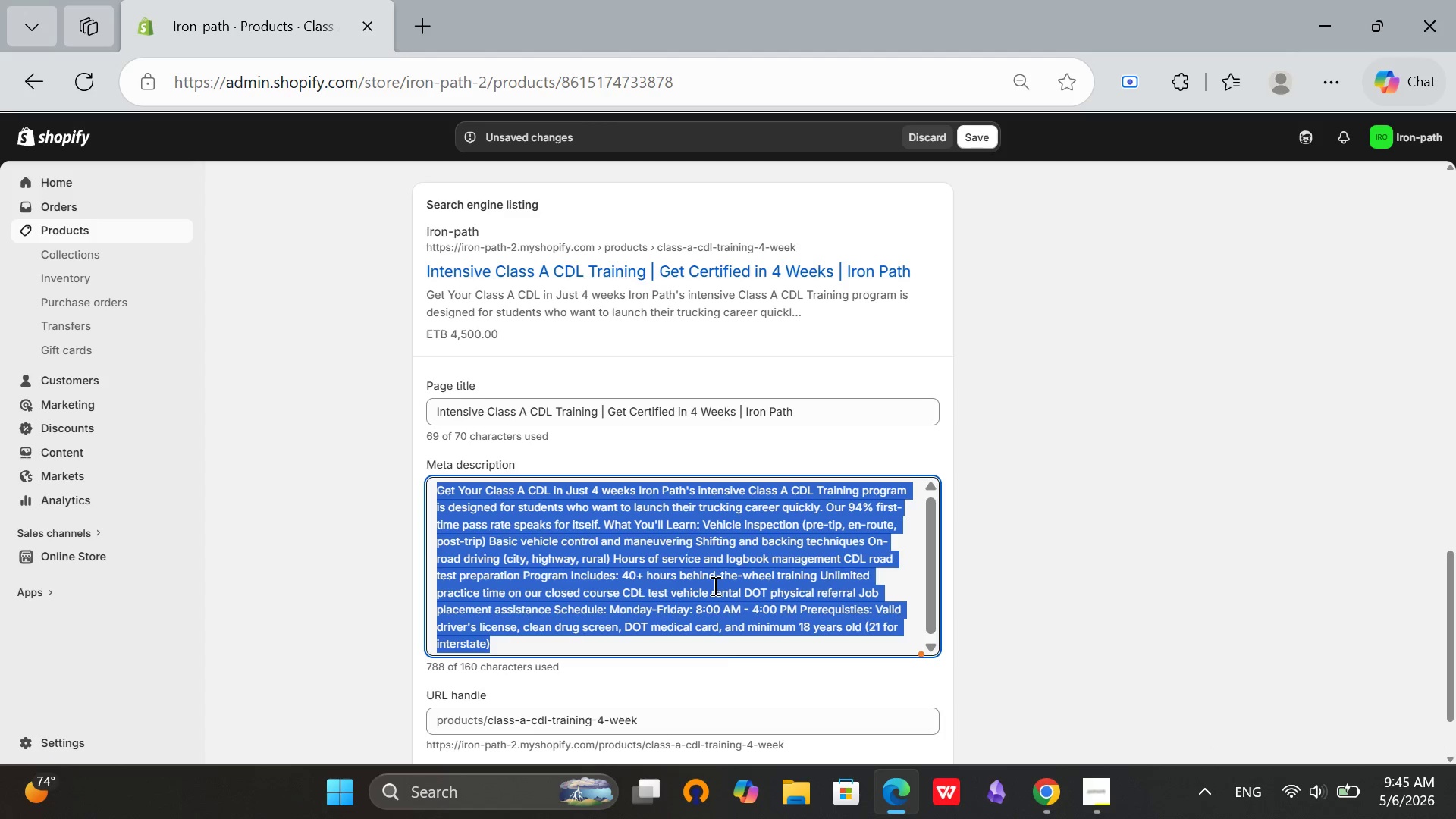 
key(Backspace)
 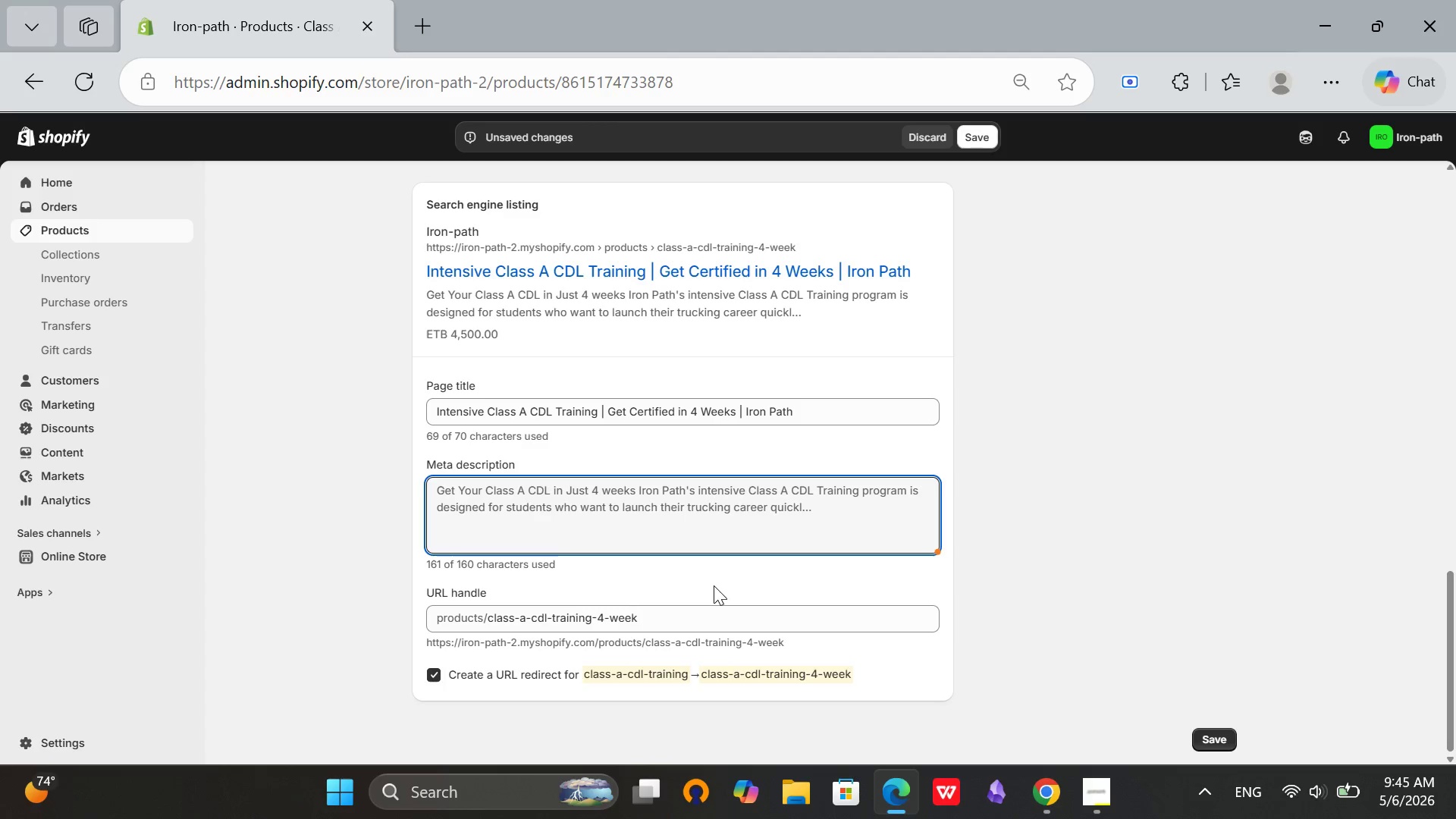 
type(Enroll in our)
 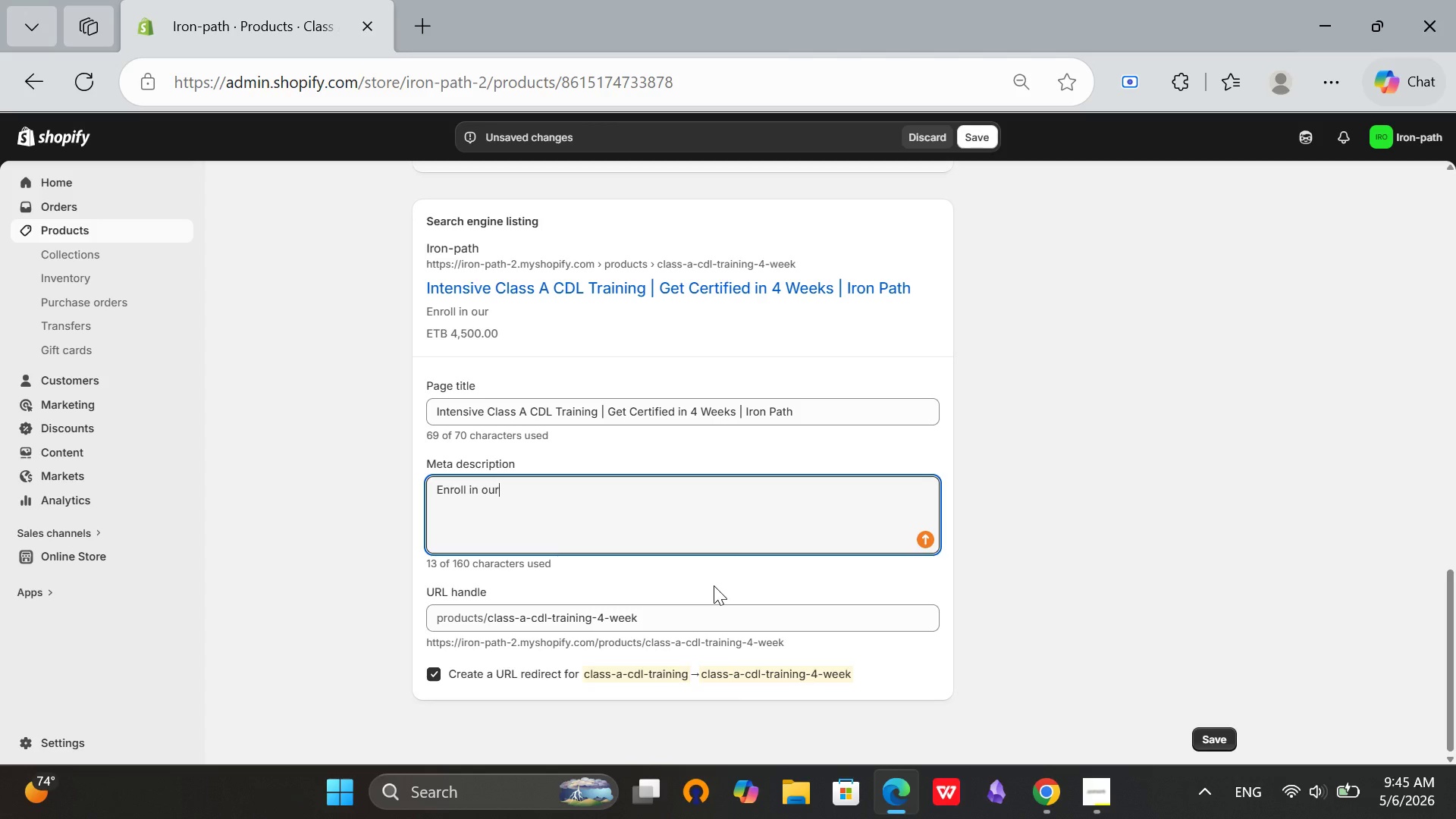 
wait(5.14)
 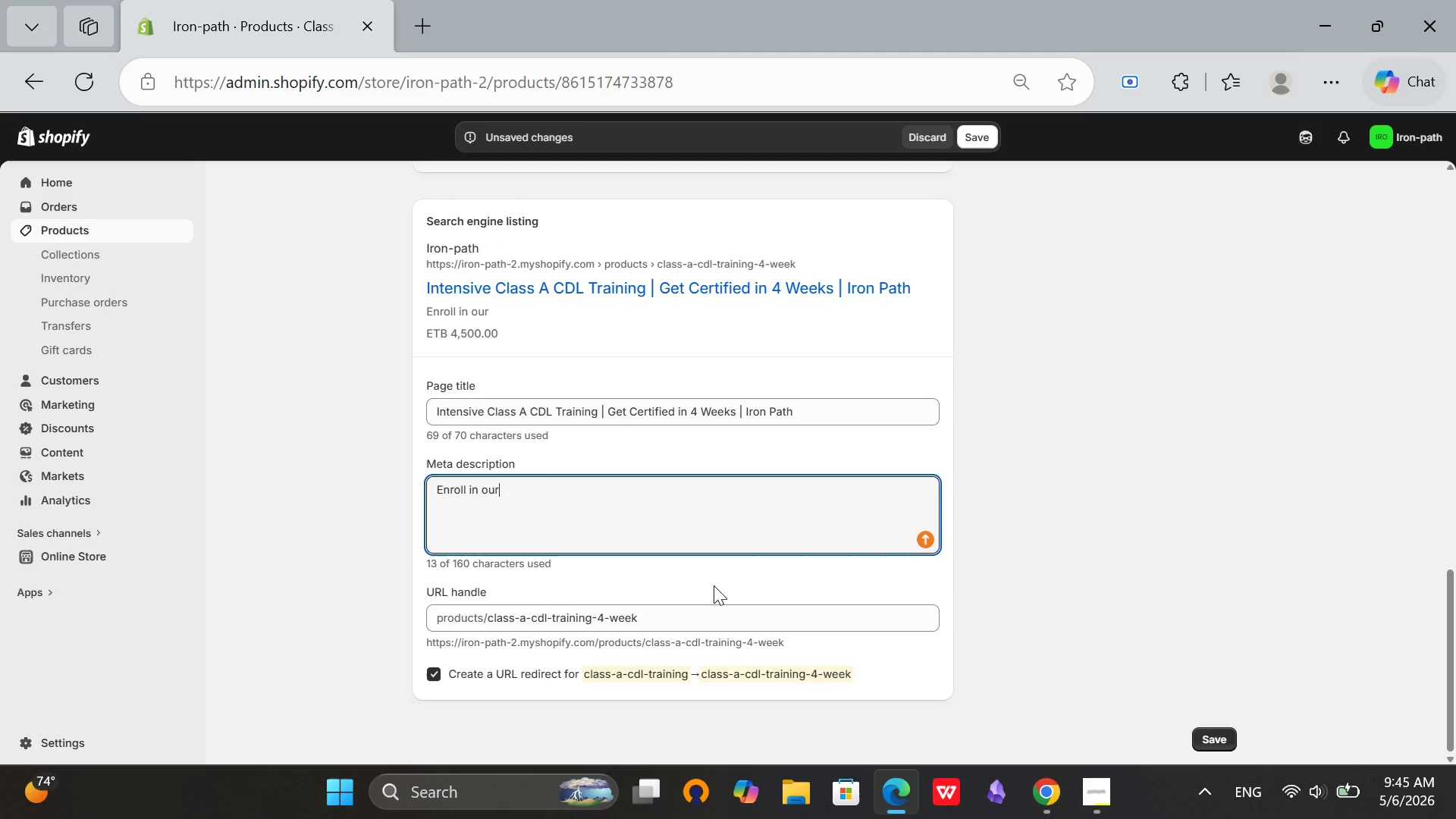 
type( 4-week Intensive Class A CDL Training program. Fast-track trucking certification woth)
key(Backspace)
key(Backspace)
key(Backspace)
type(ith hands-on experience. CDL training that gets you on the road)
 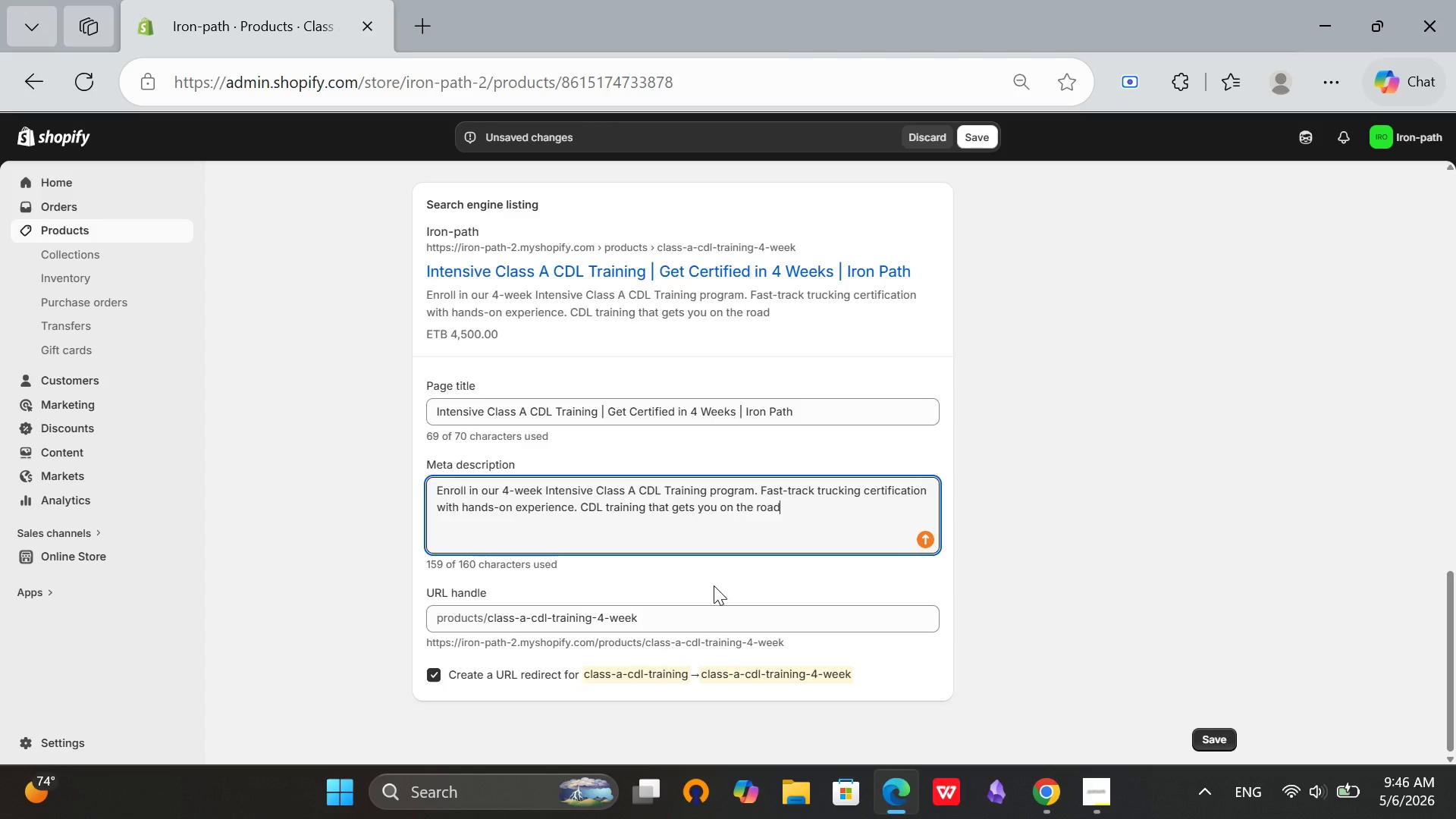 
type( d)
key(Backspace)
type(faster.)
 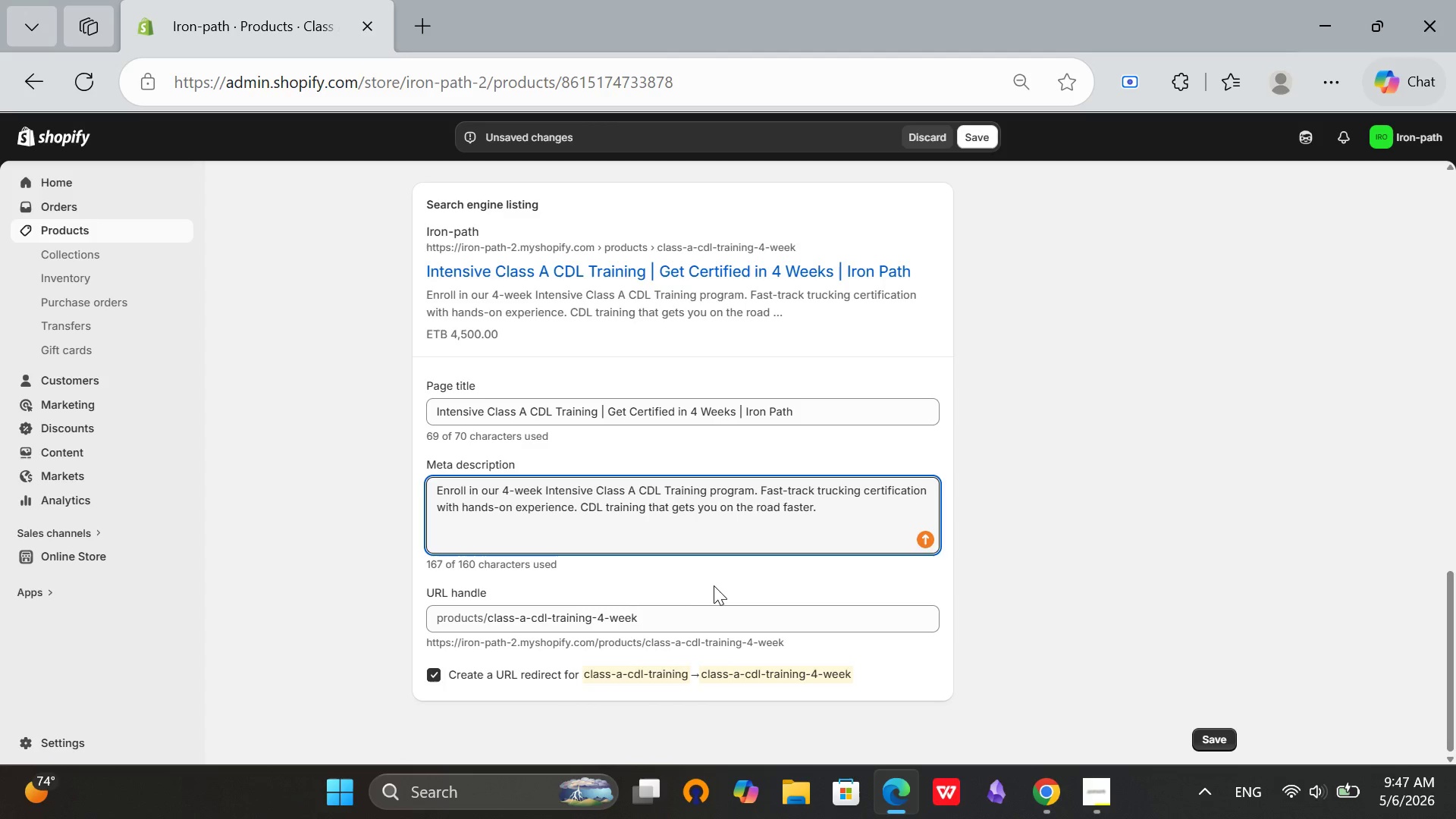 
scroll: coordinate [846, 525], scroll_direction: up, amount: 3.0
 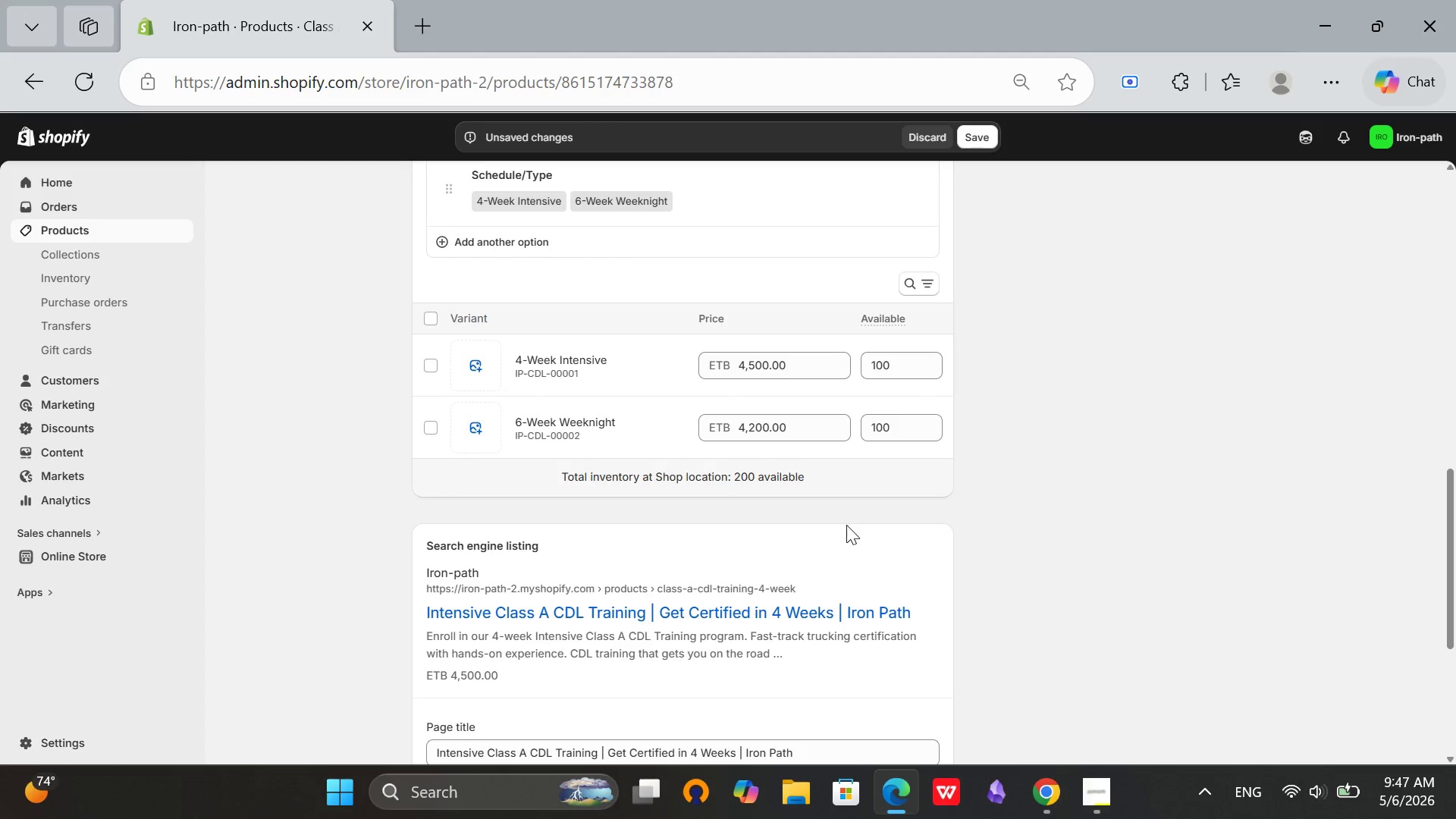 
scroll: coordinate [850, 521], scroll_direction: down, amount: 3.0
 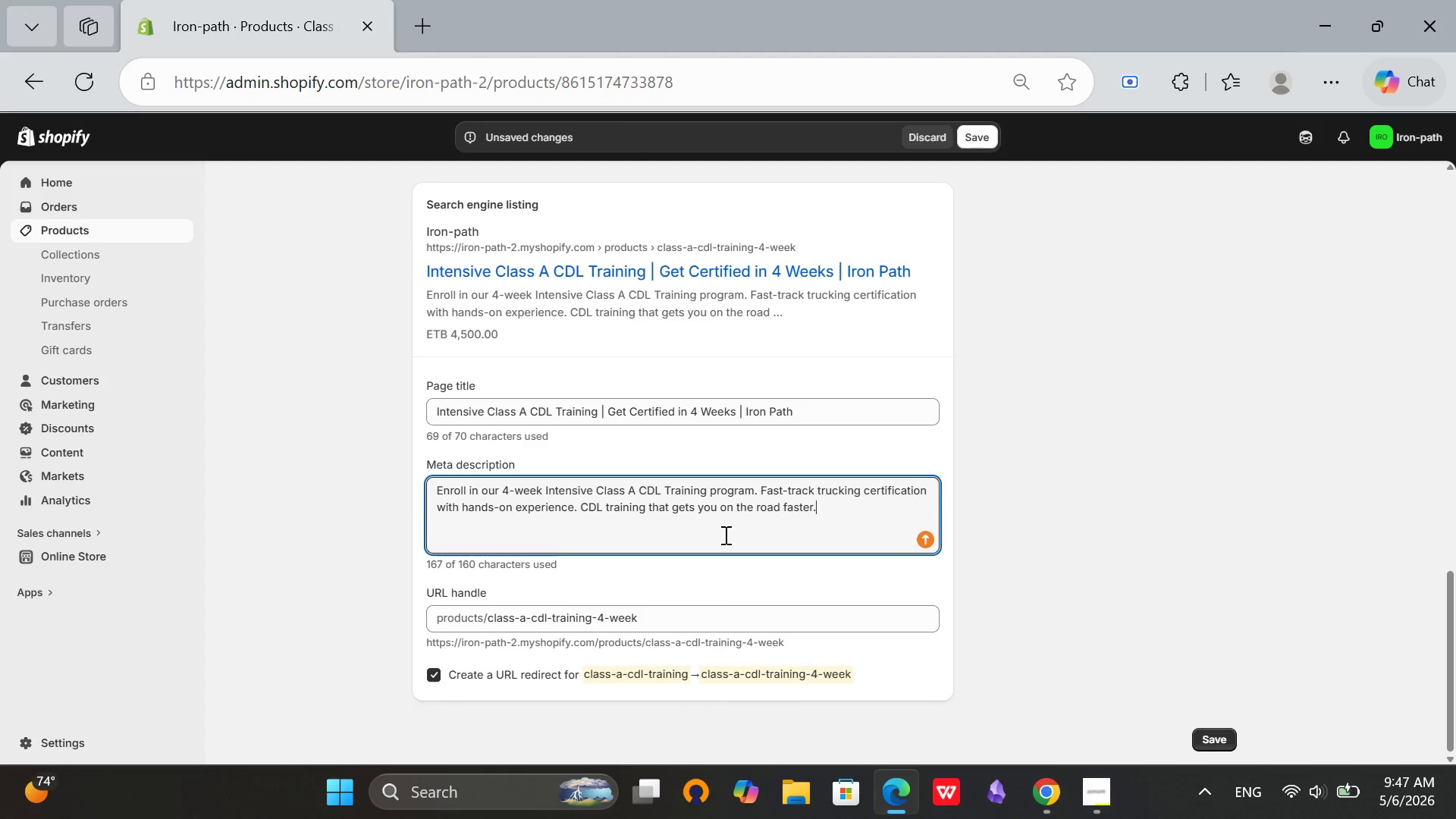 
scroll: coordinate [723, 535], scroll_direction: up, amount: 5.0
 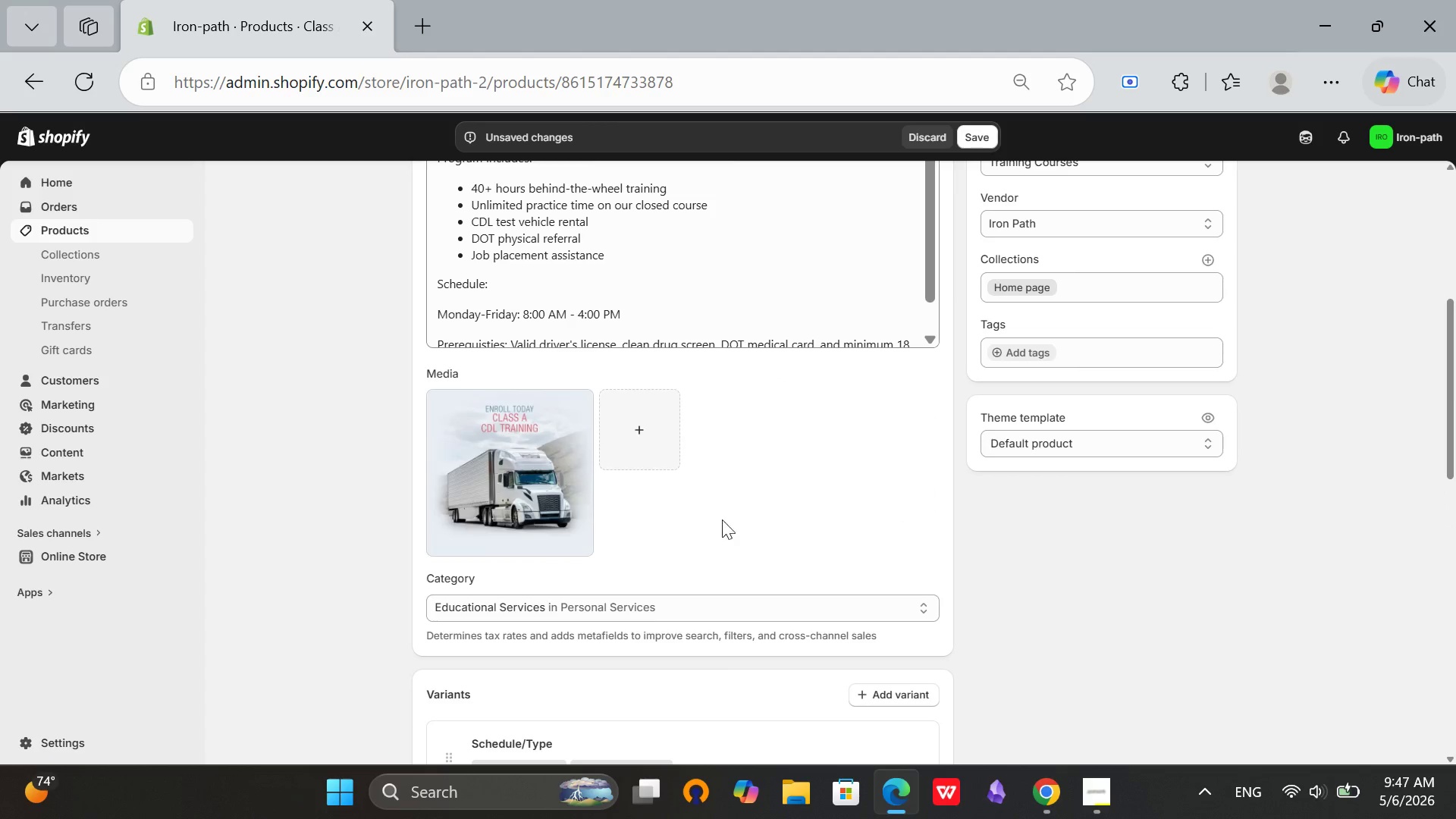 
left_click([490, 453])
 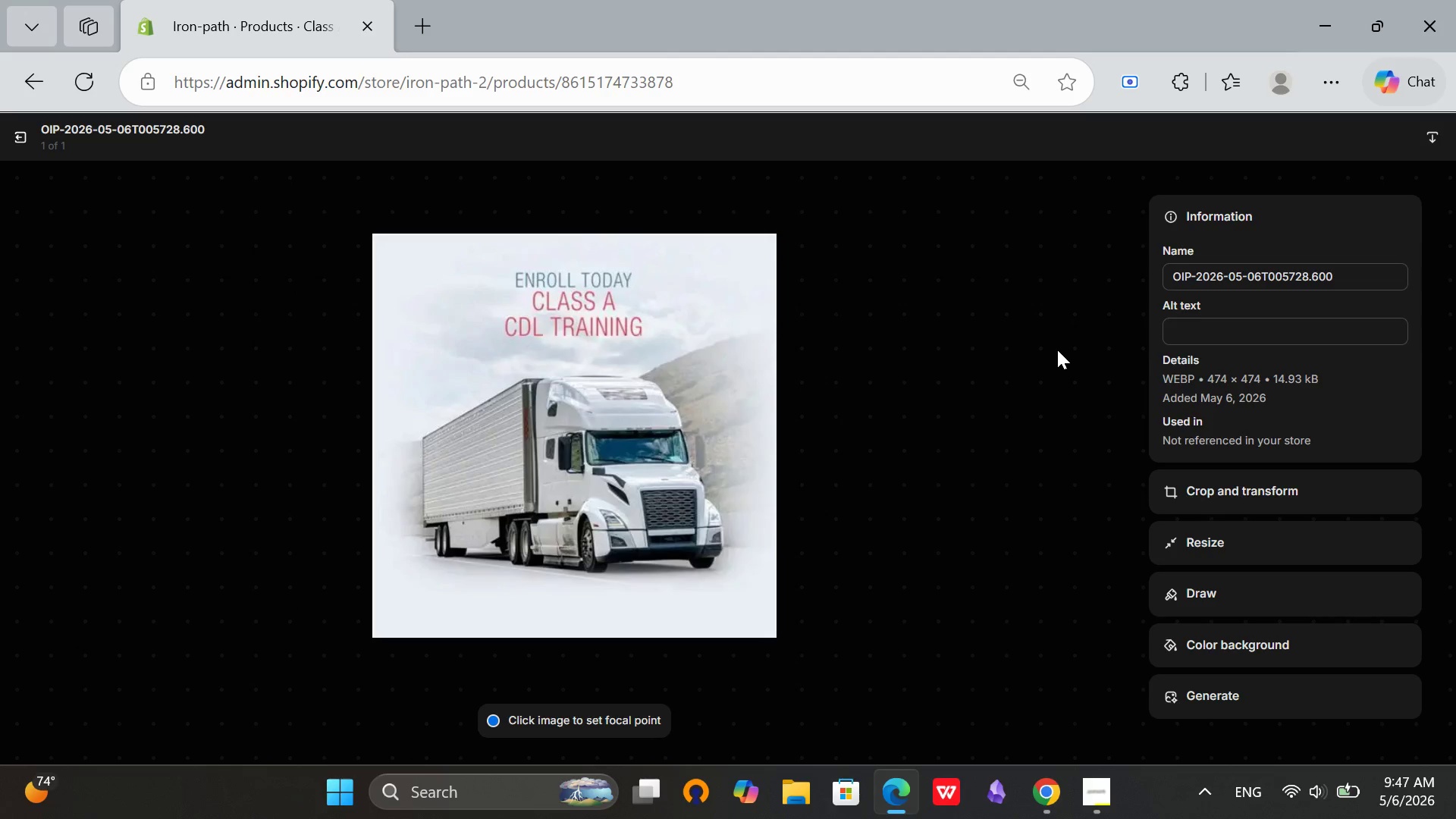 
wait(18.61)
 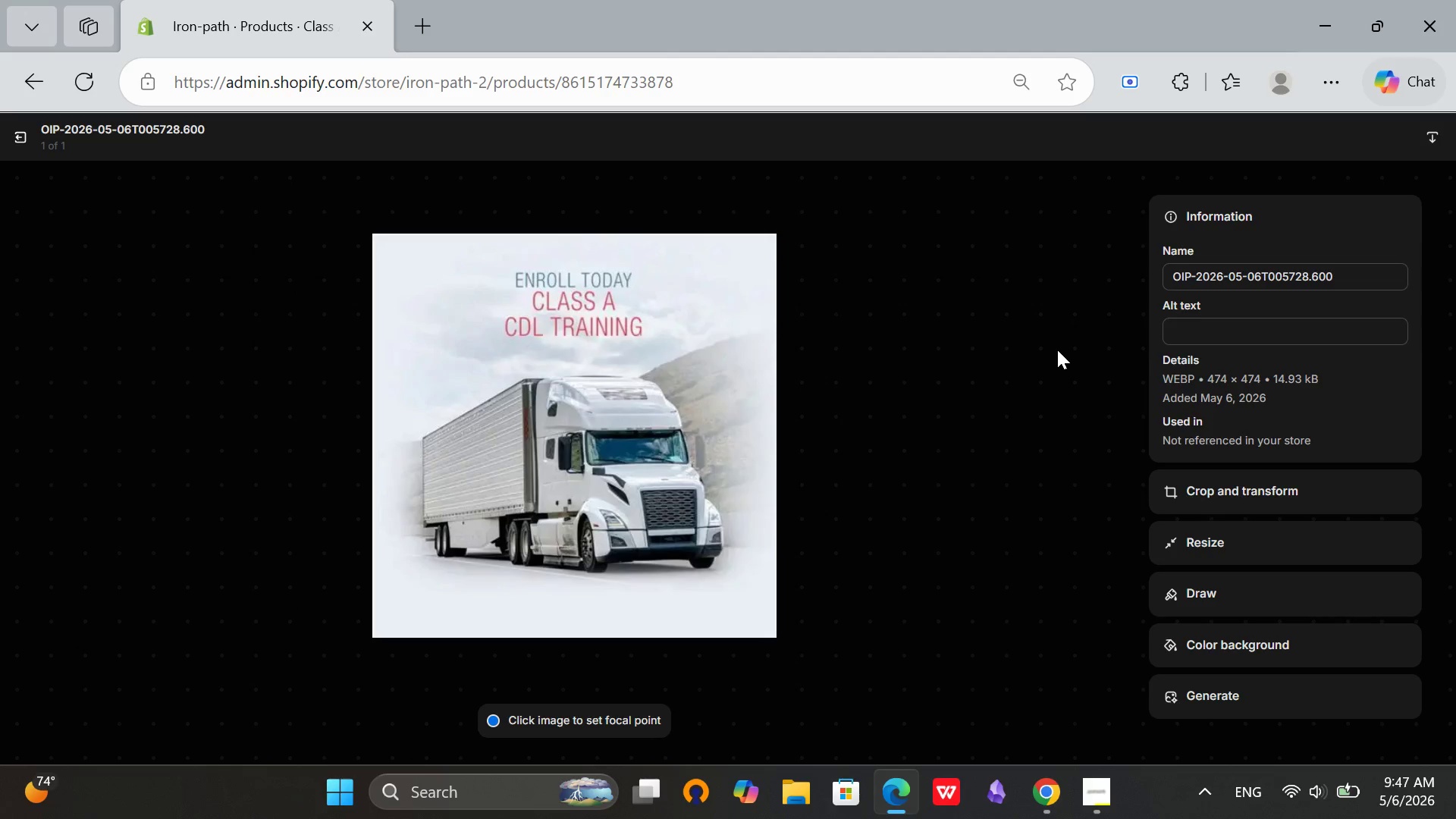 
left_click([27, 135])
 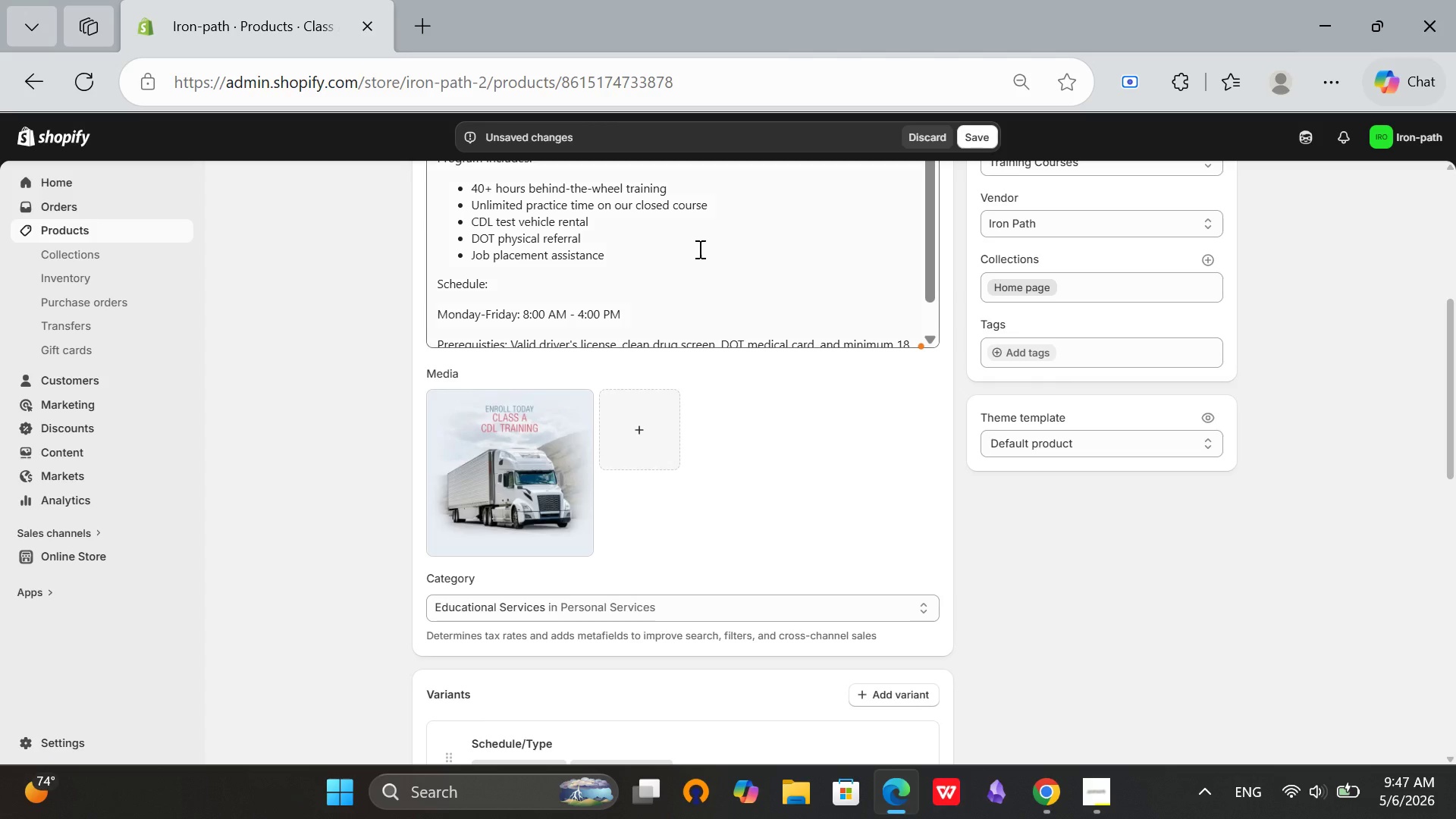 
scroll: coordinate [692, 457], scroll_direction: up, amount: 10.0
 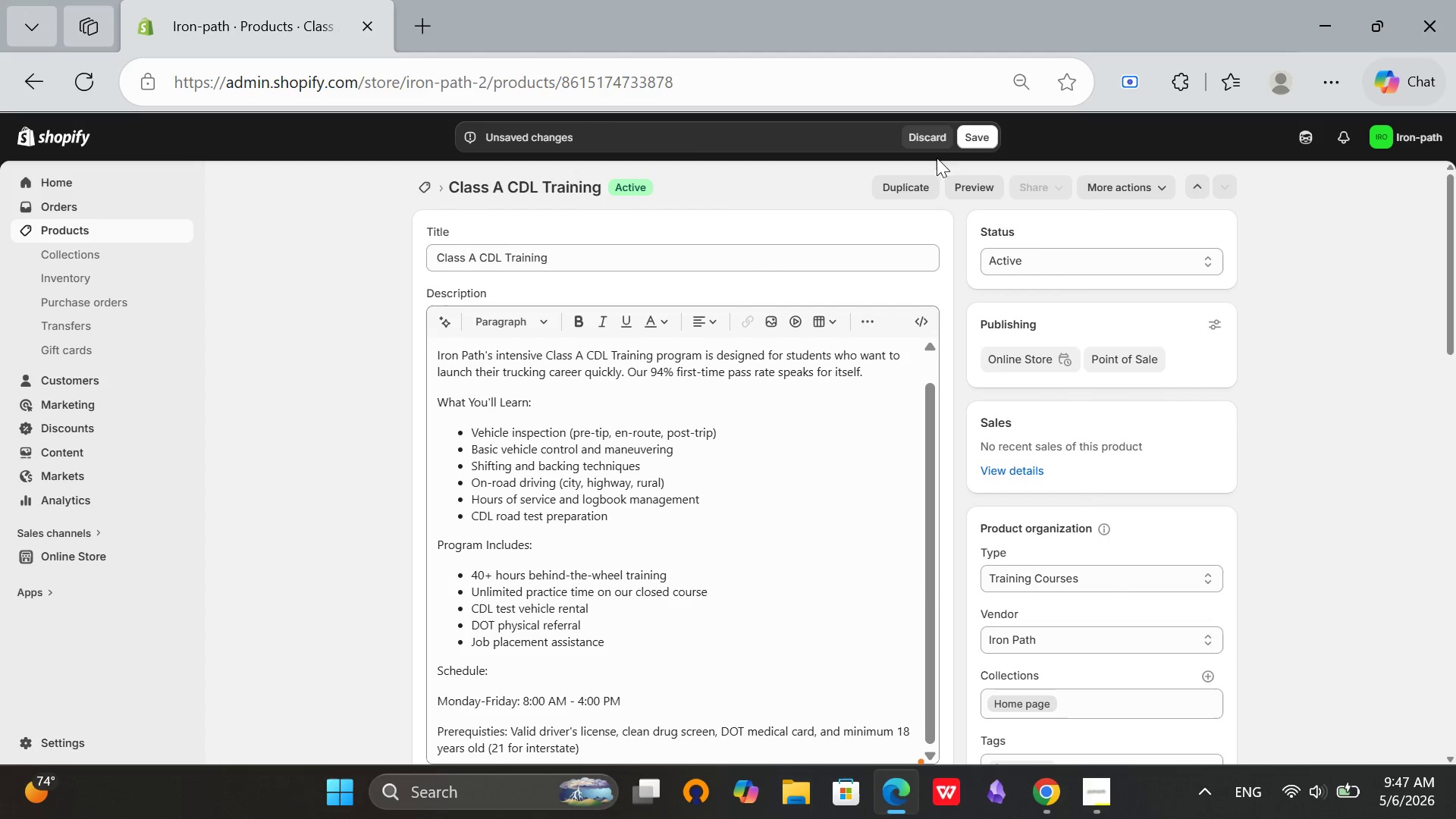 
left_click([960, 140])
 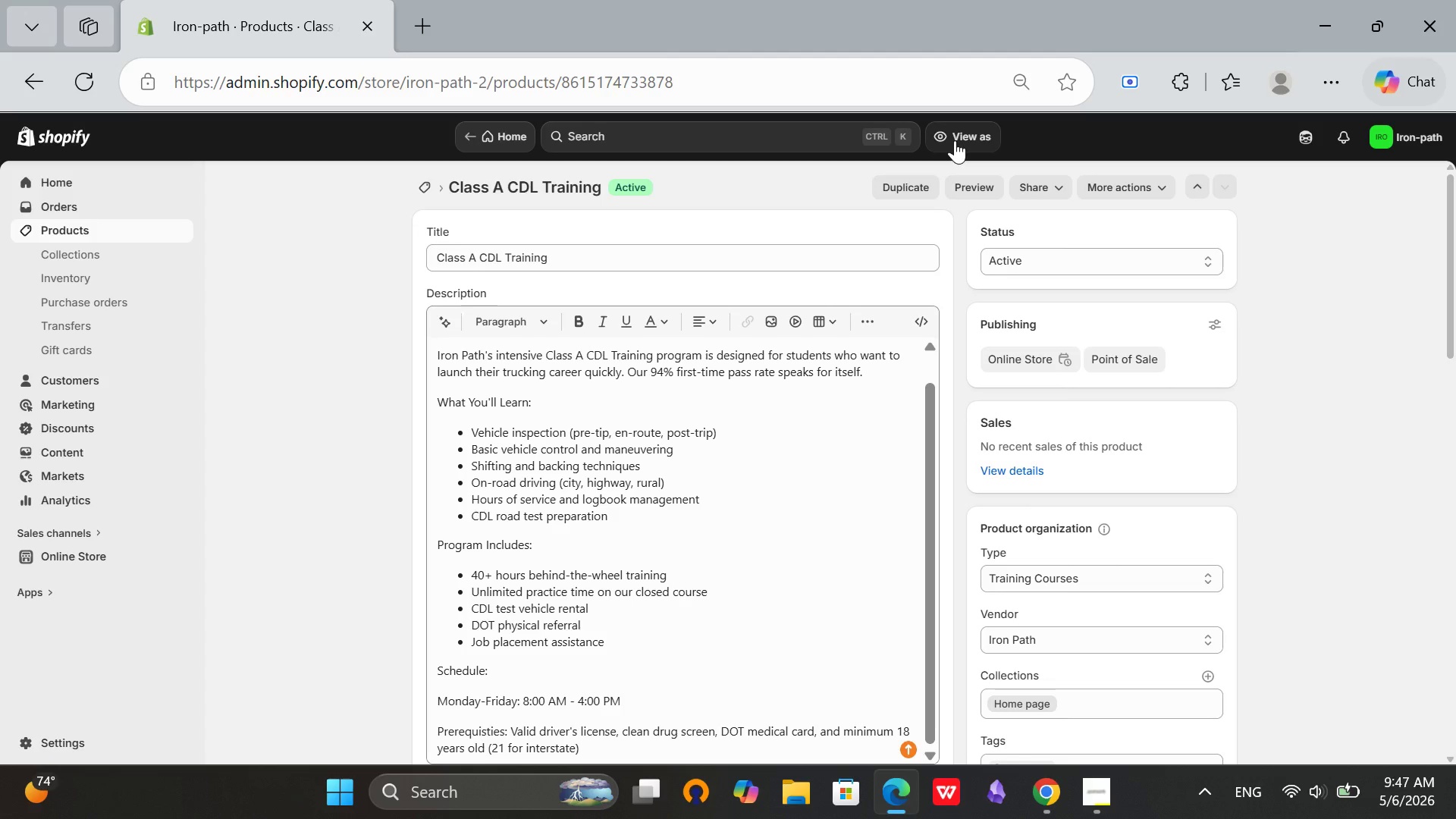 
wait(16.39)
 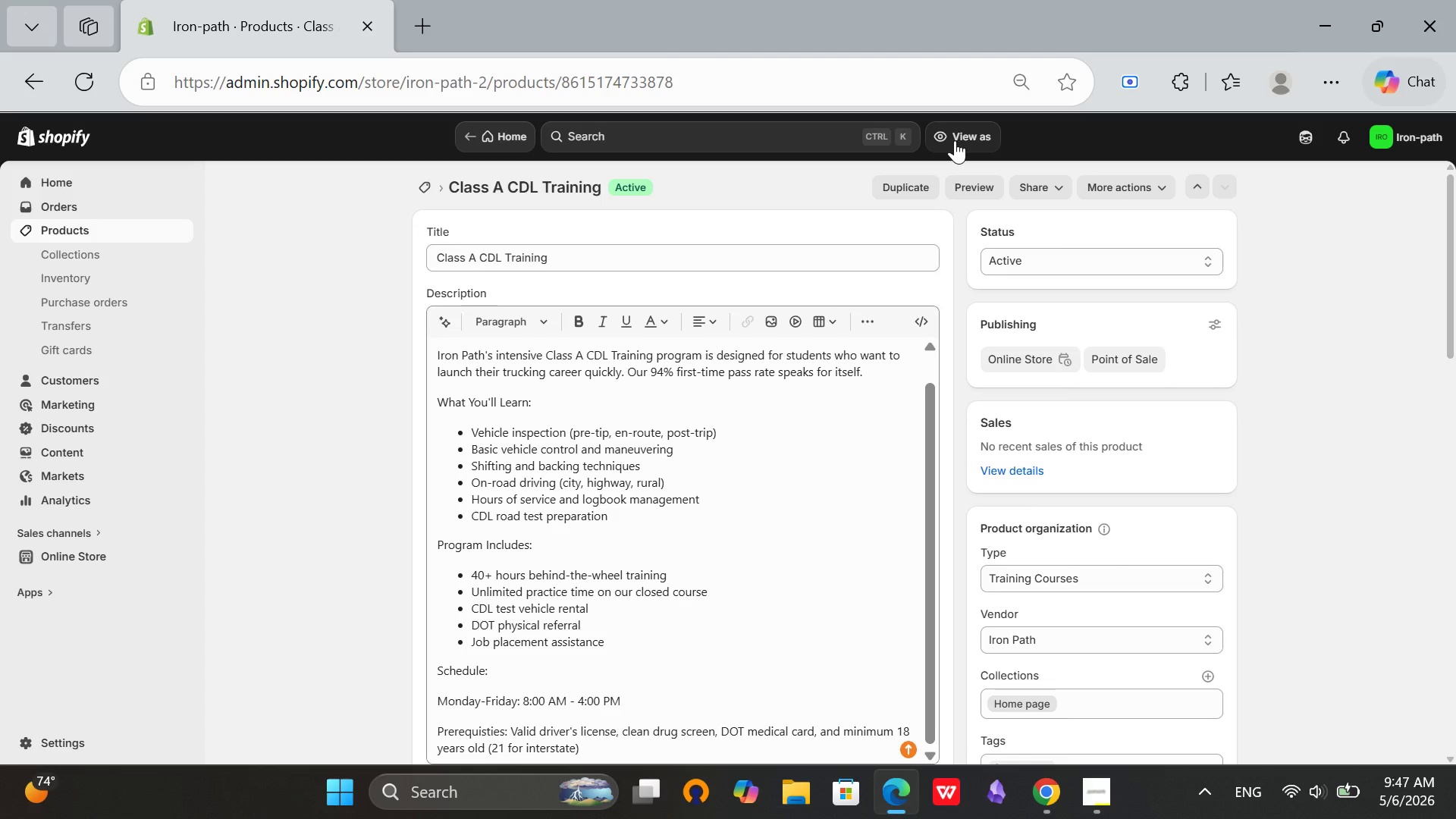 
scroll: coordinate [878, 323], scroll_direction: none, amount: 0.0
 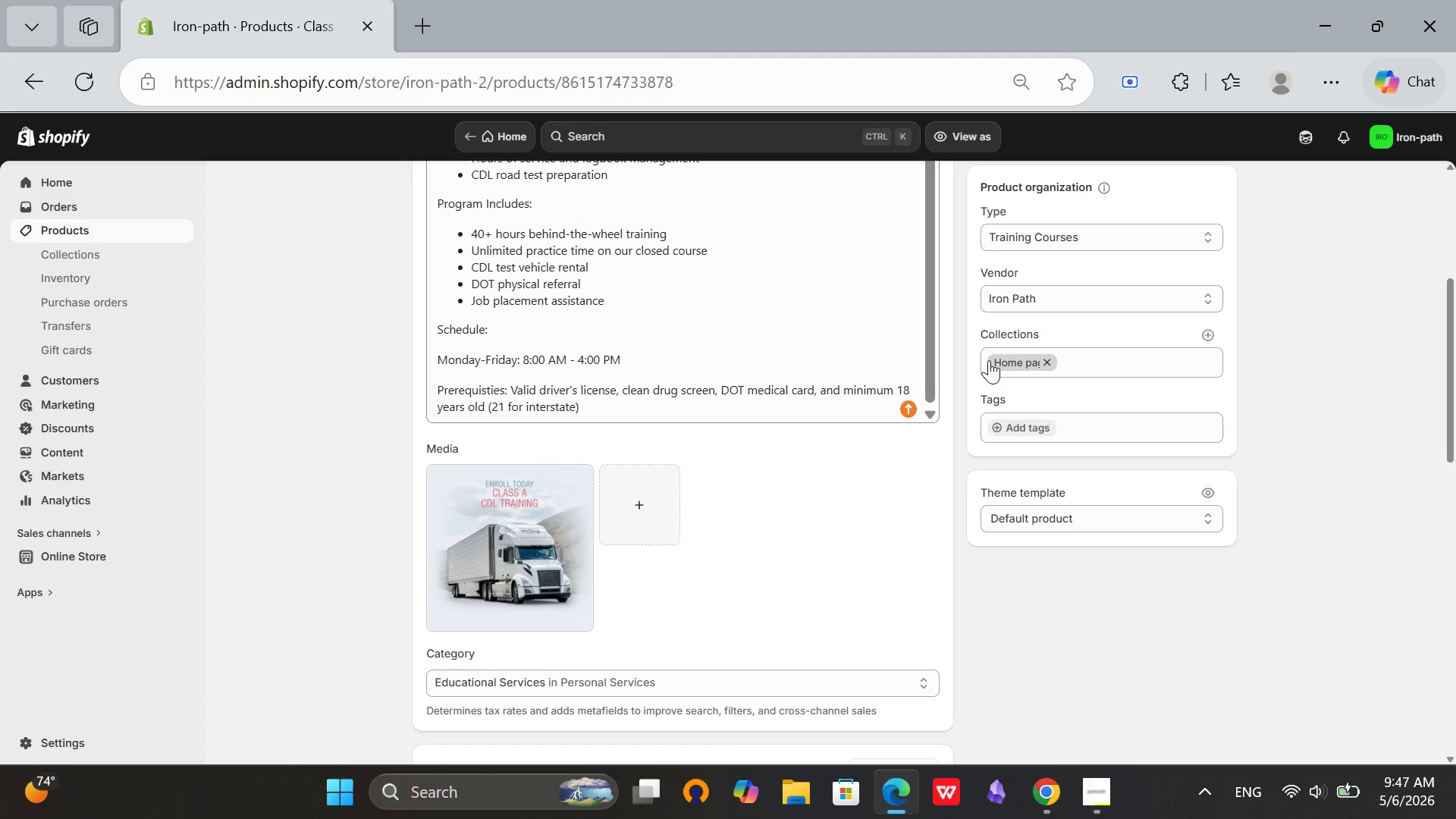 
scroll: coordinate [922, 379], scroll_direction: down, amount: 15.0
 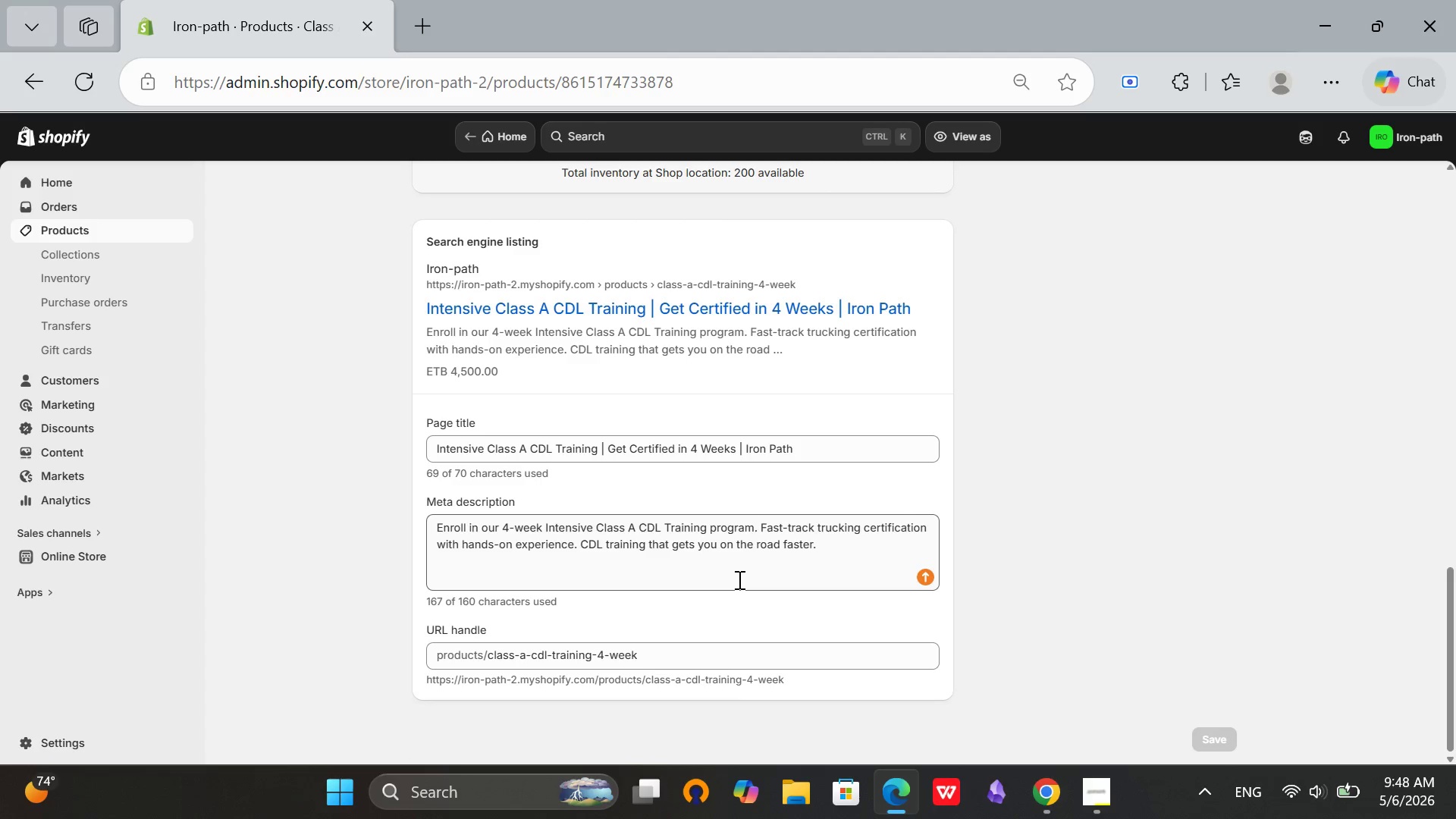 
wait(17.39)
 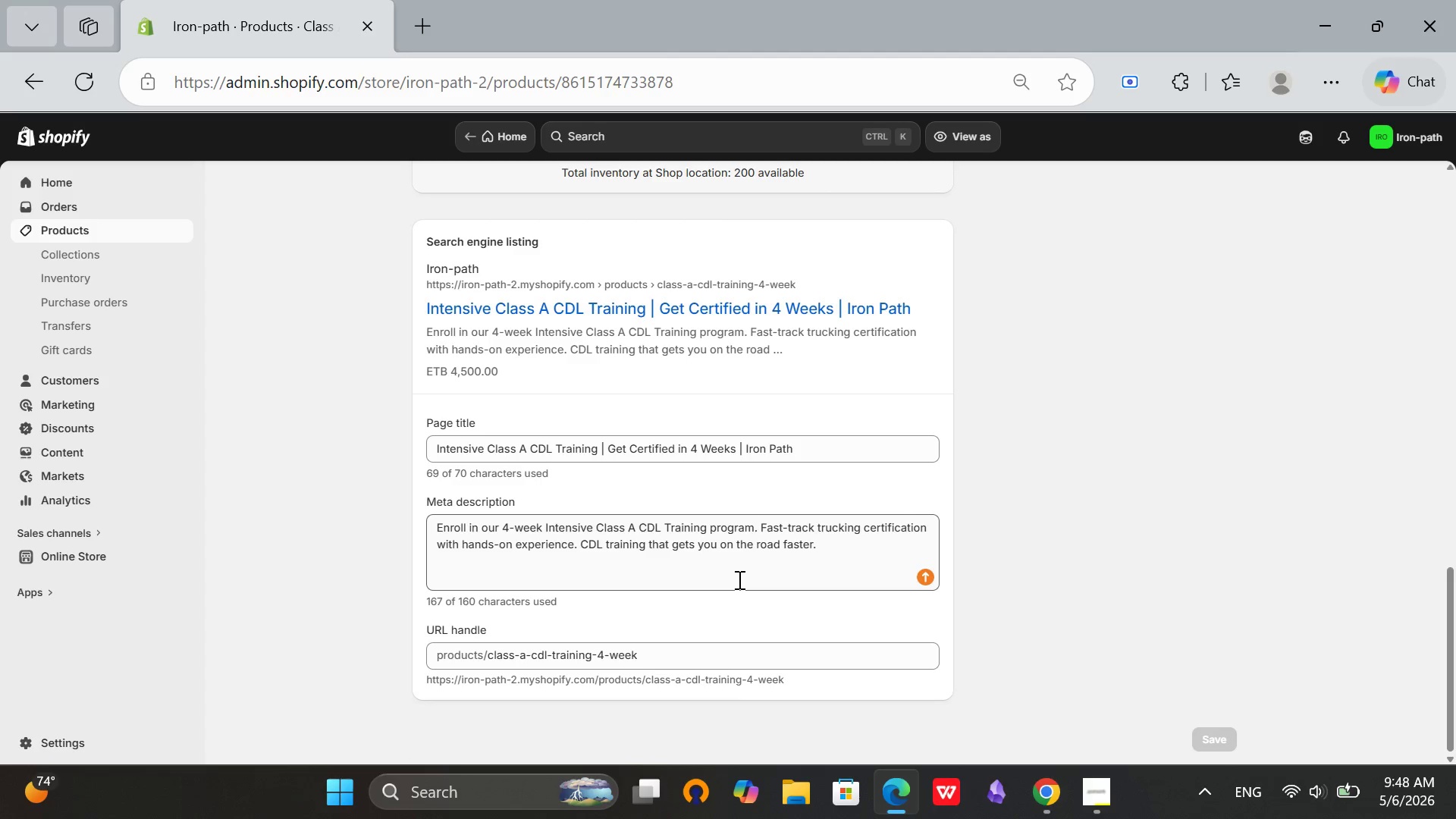 
scroll: coordinate [554, 449], scroll_direction: up, amount: 15.0
 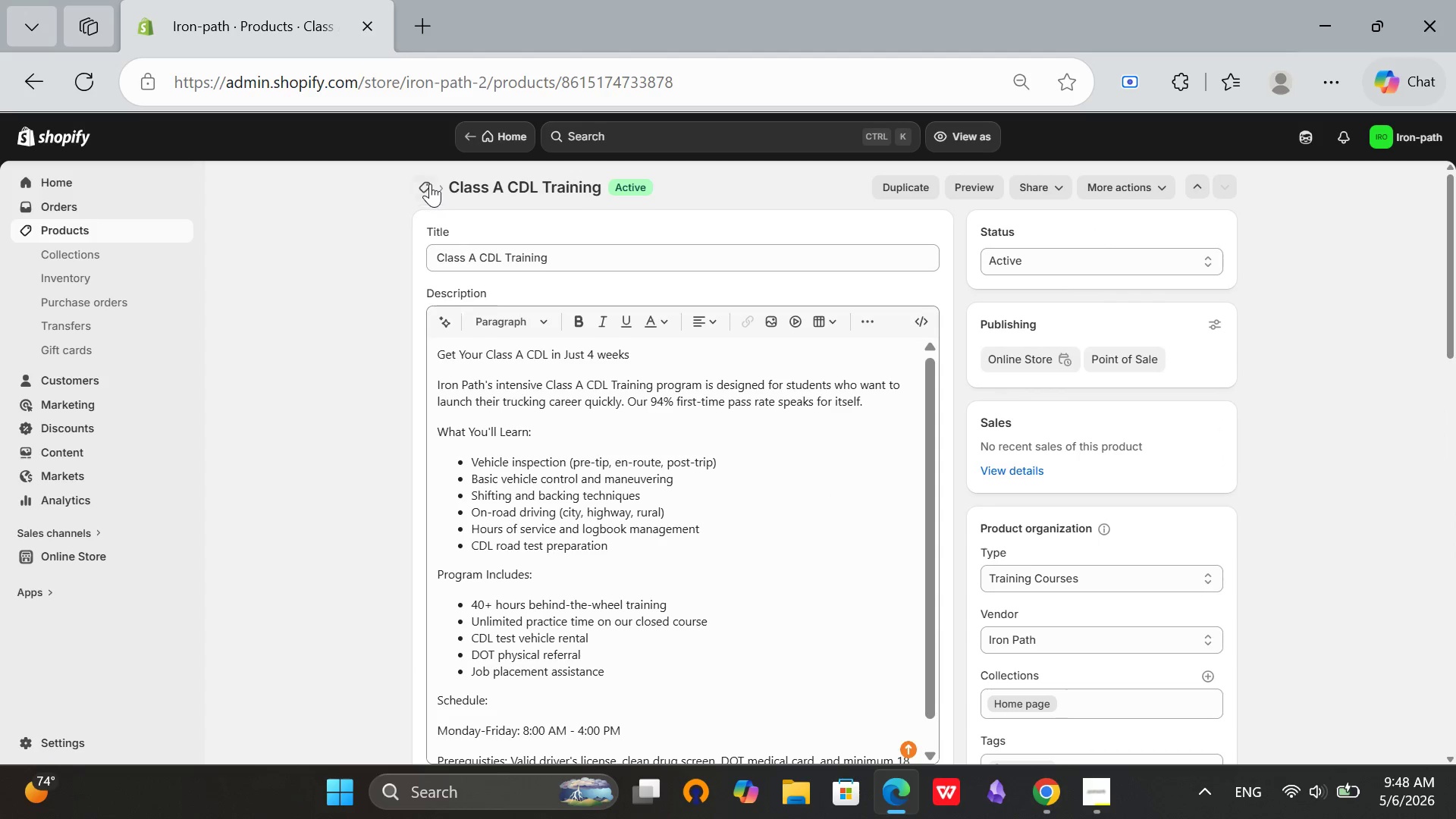 
left_click([430, 180])
 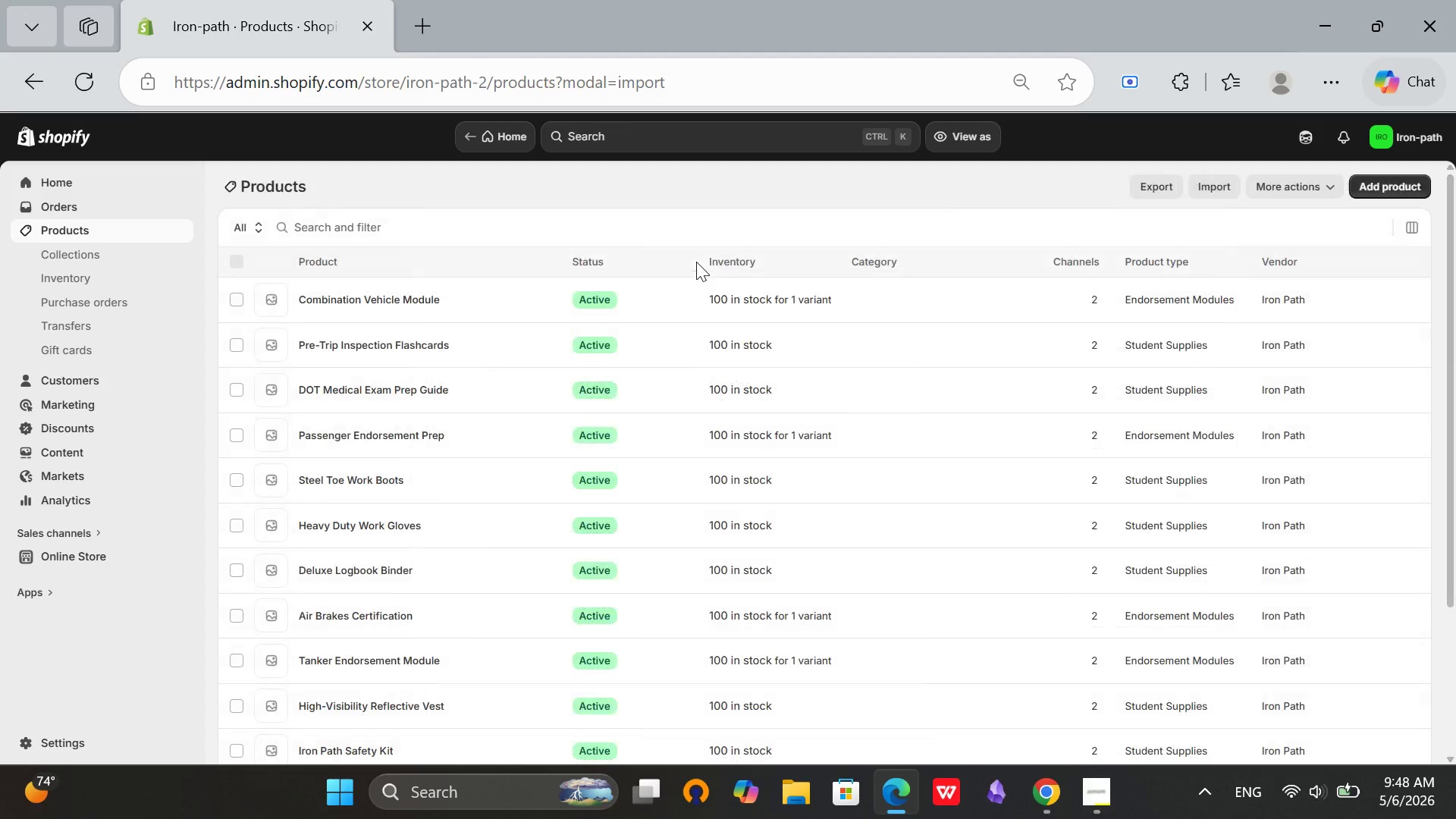 
scroll: coordinate [575, 412], scroll_direction: down, amount: 7.0
 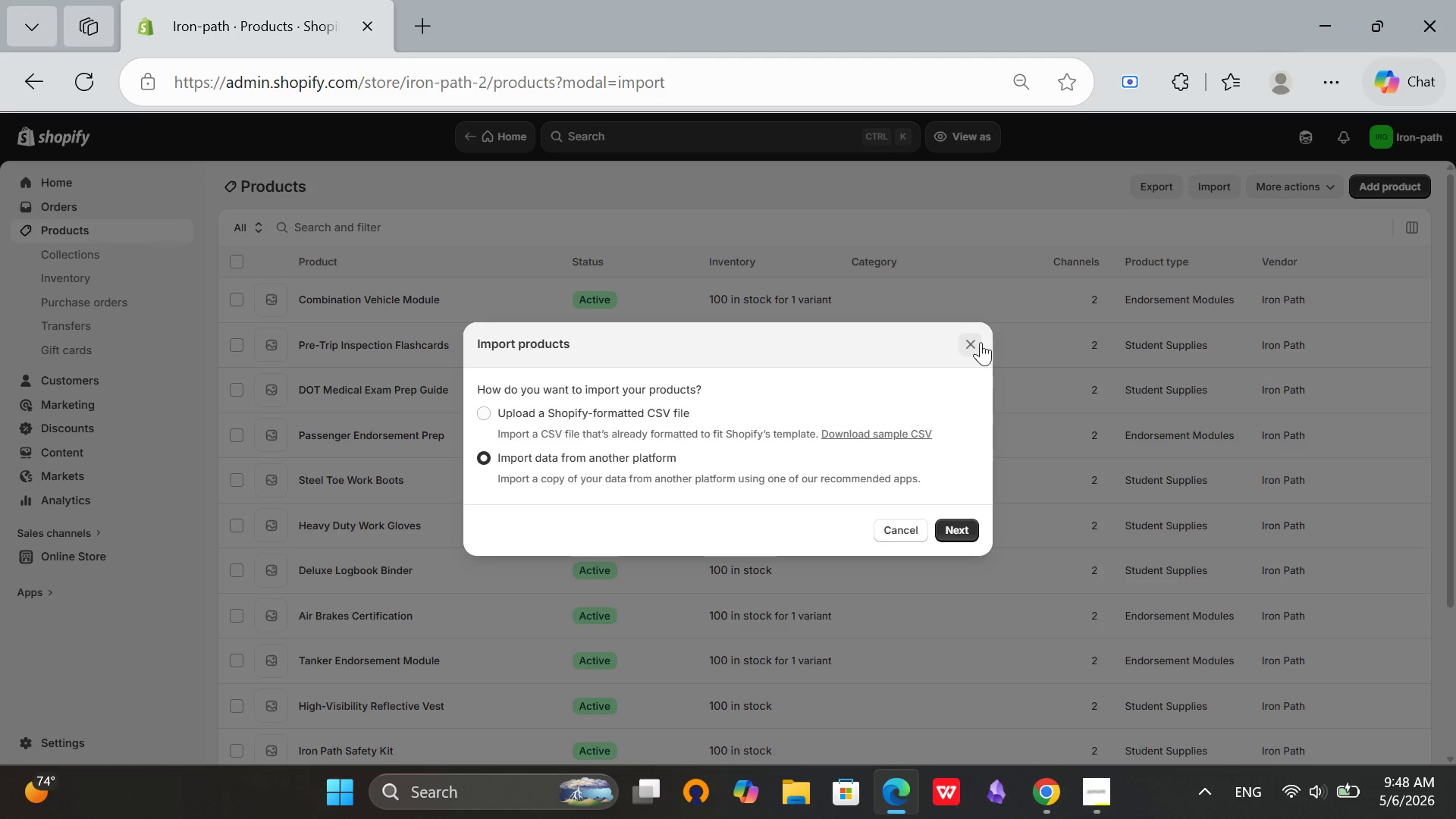 
left_click([975, 338])
 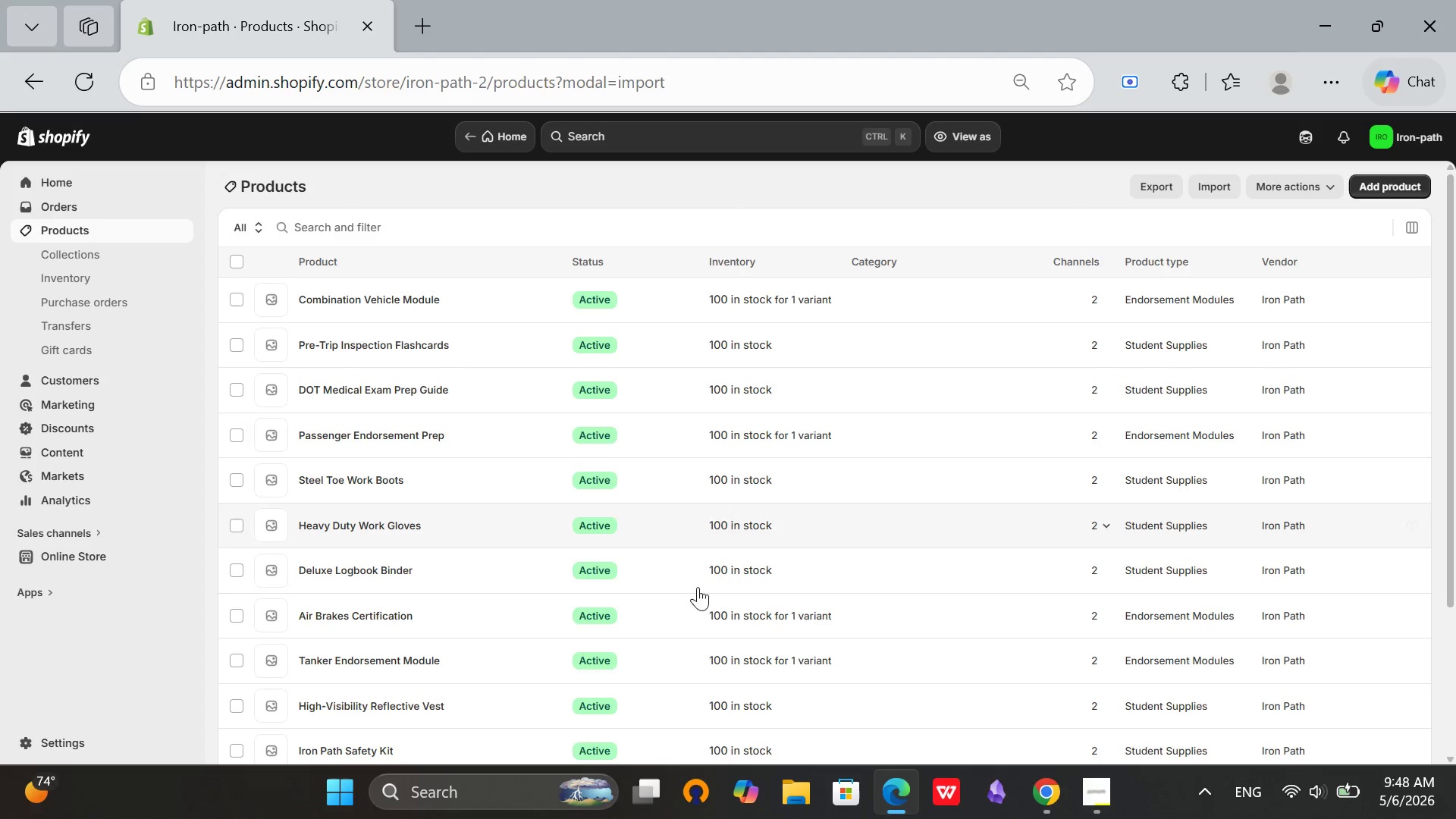 
scroll: coordinate [437, 637], scroll_direction: down, amount: 9.0
 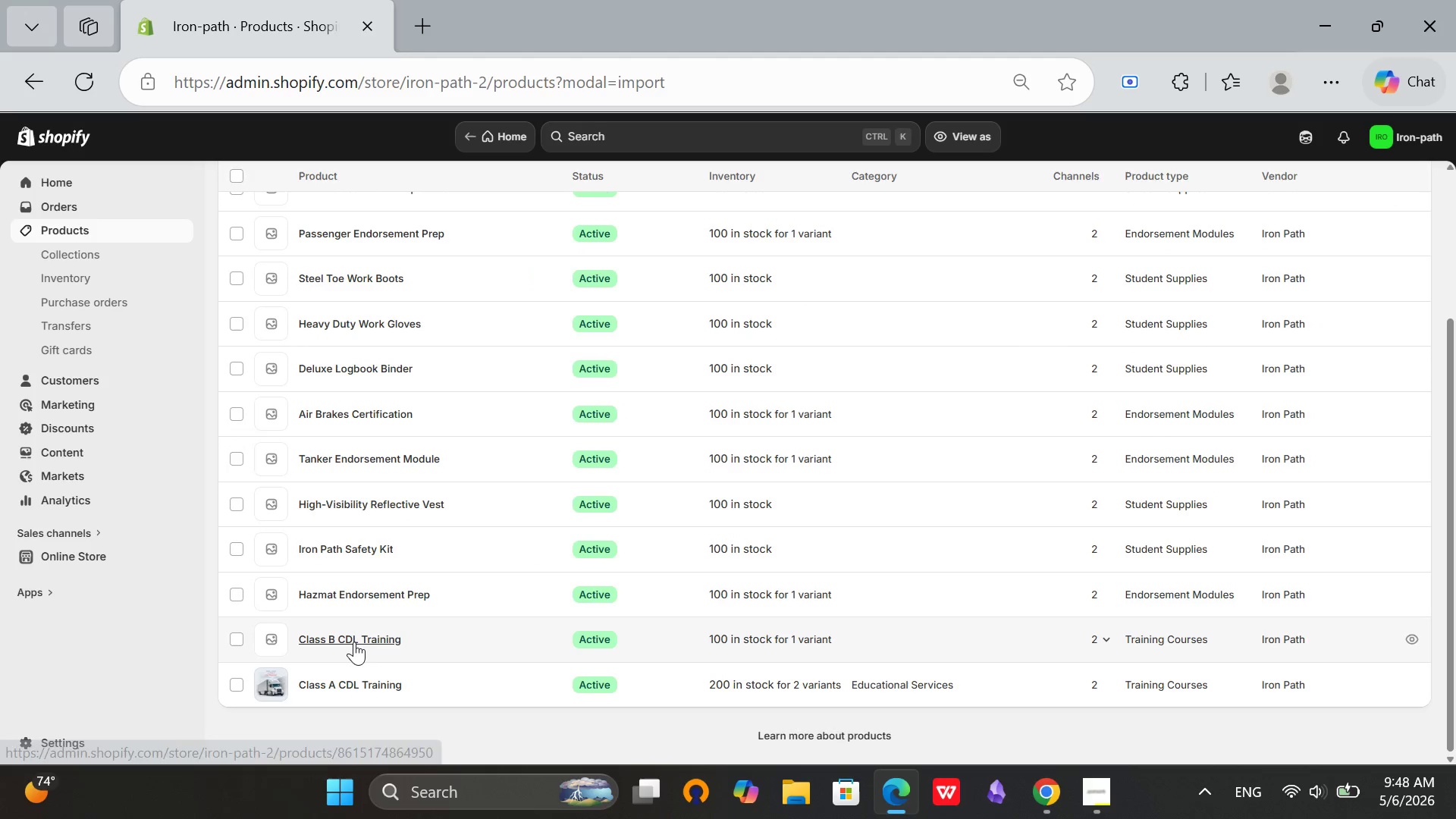 
left_click([354, 641])
 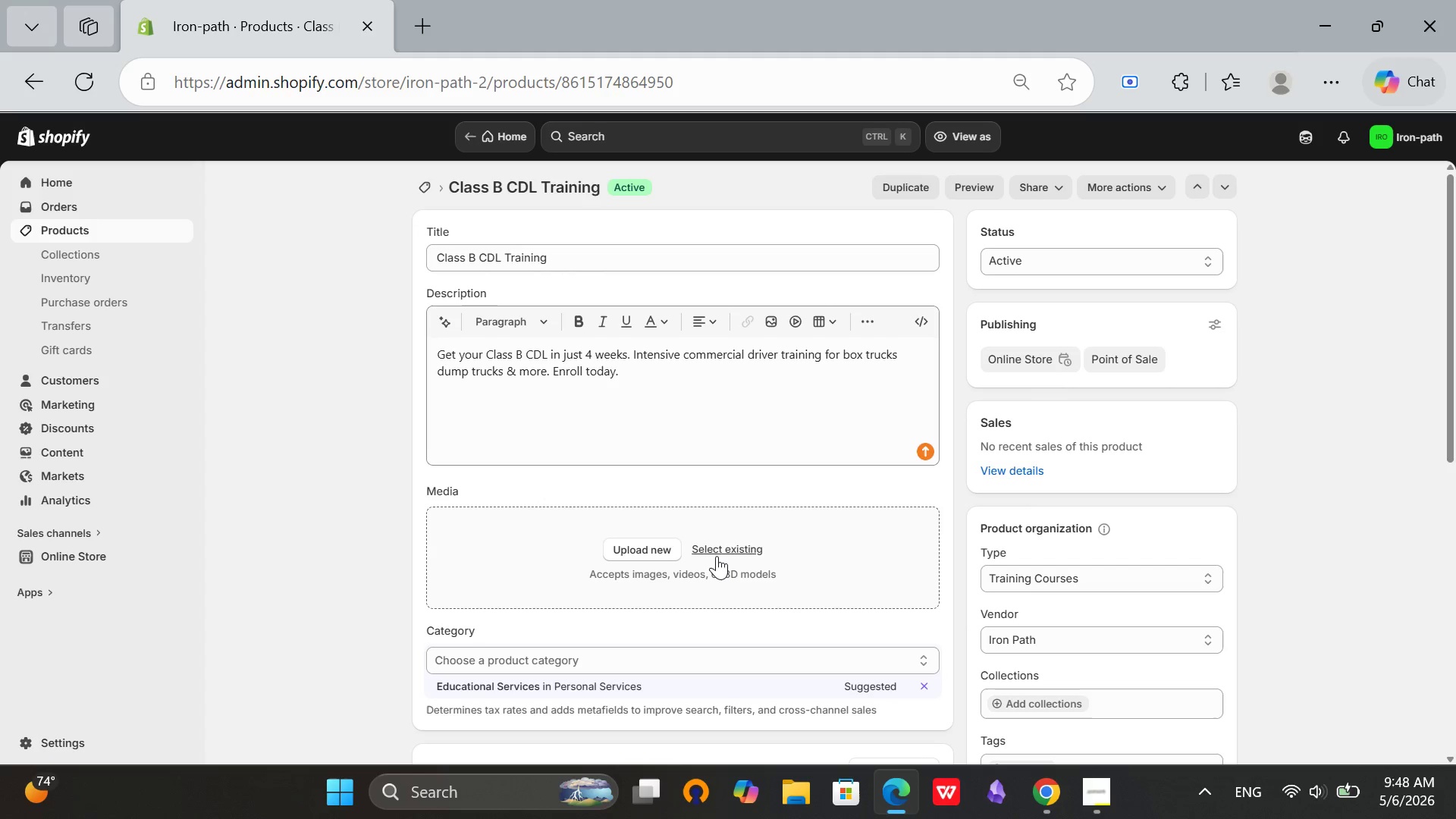 
wait(19.86)
 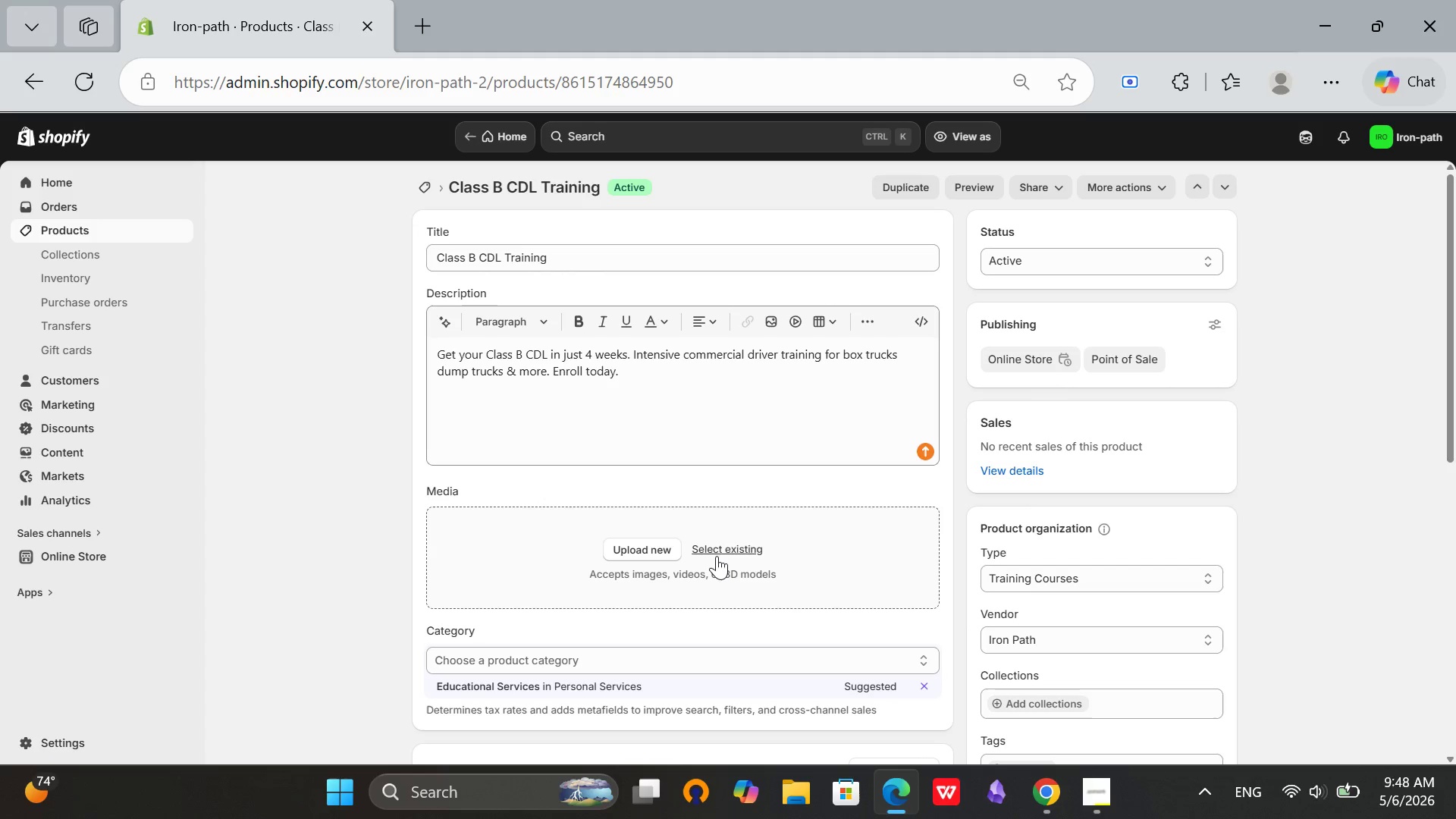 
left_click([571, 692])
 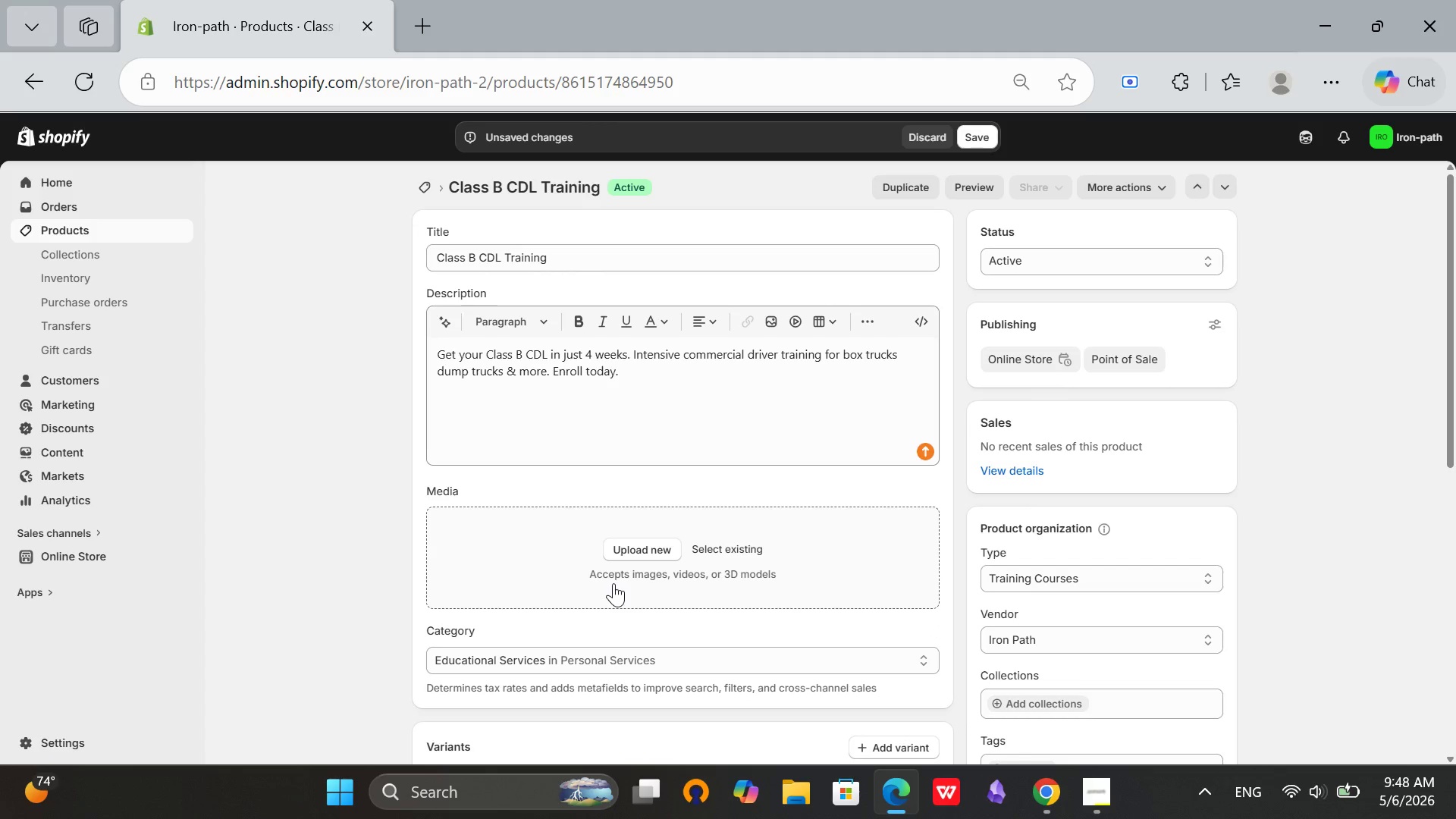 
wait(7.36)
 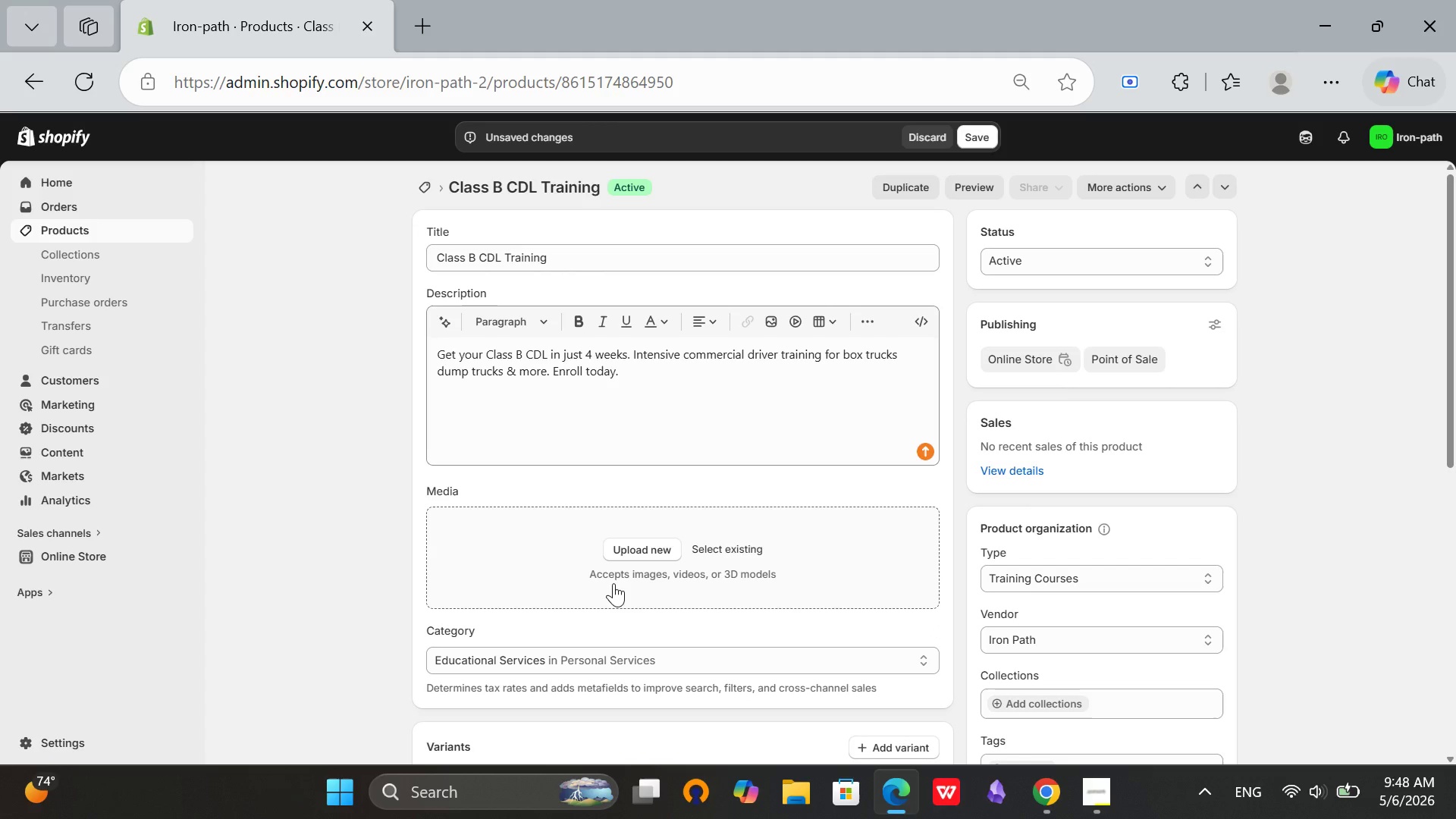 
left_click([425, 188])
 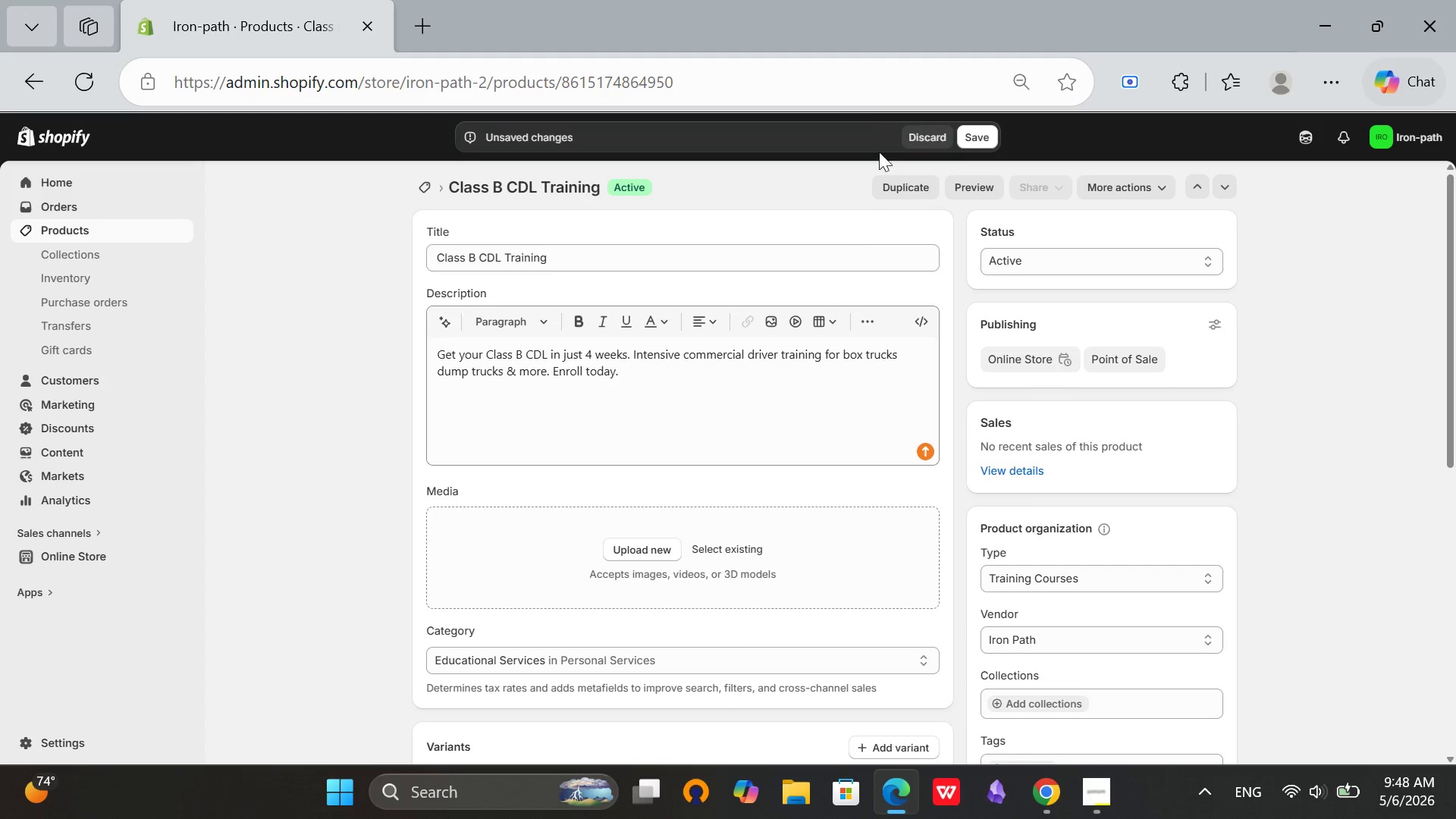 
left_click([928, 135])
 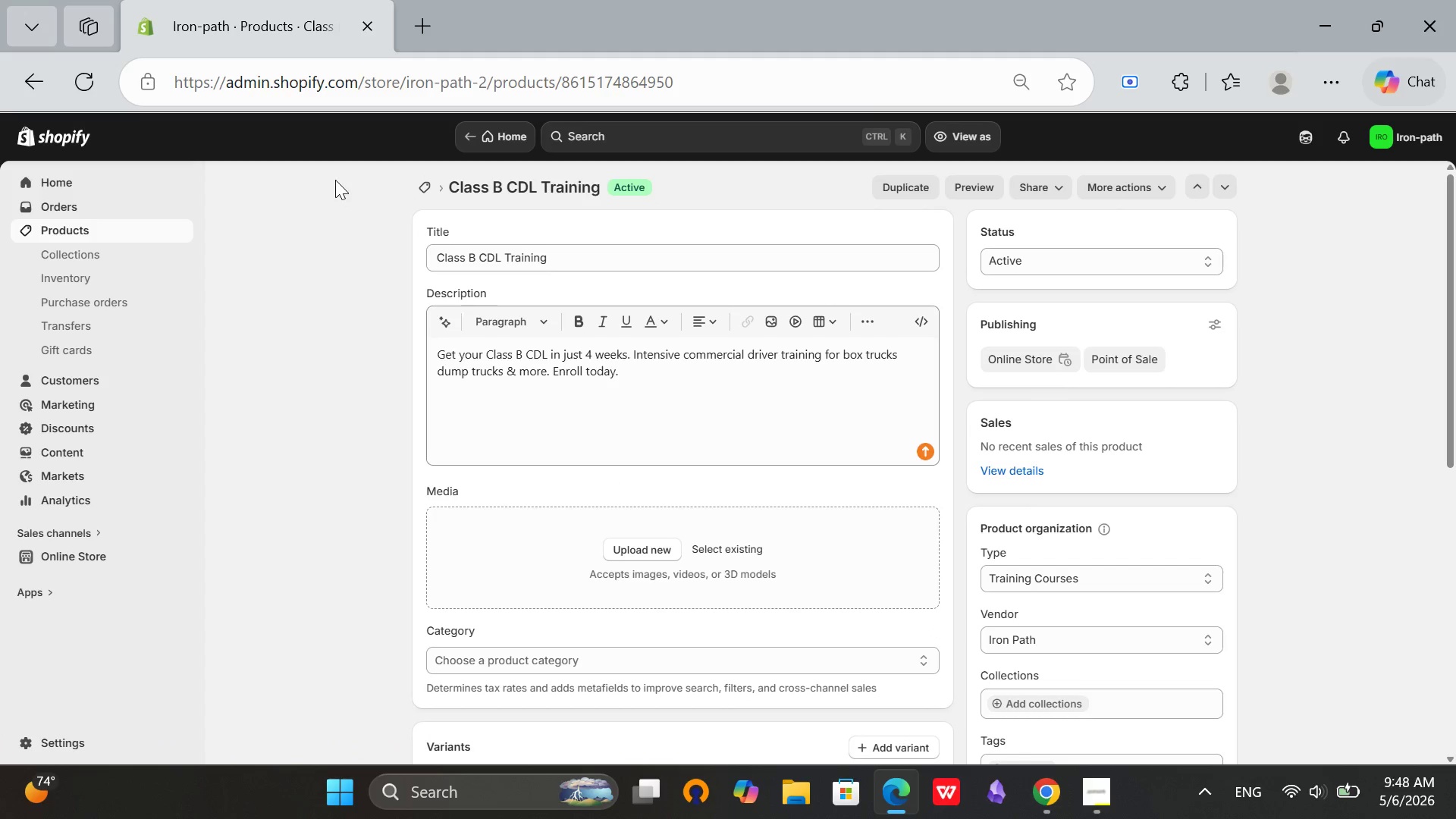 
left_click([425, 184])
 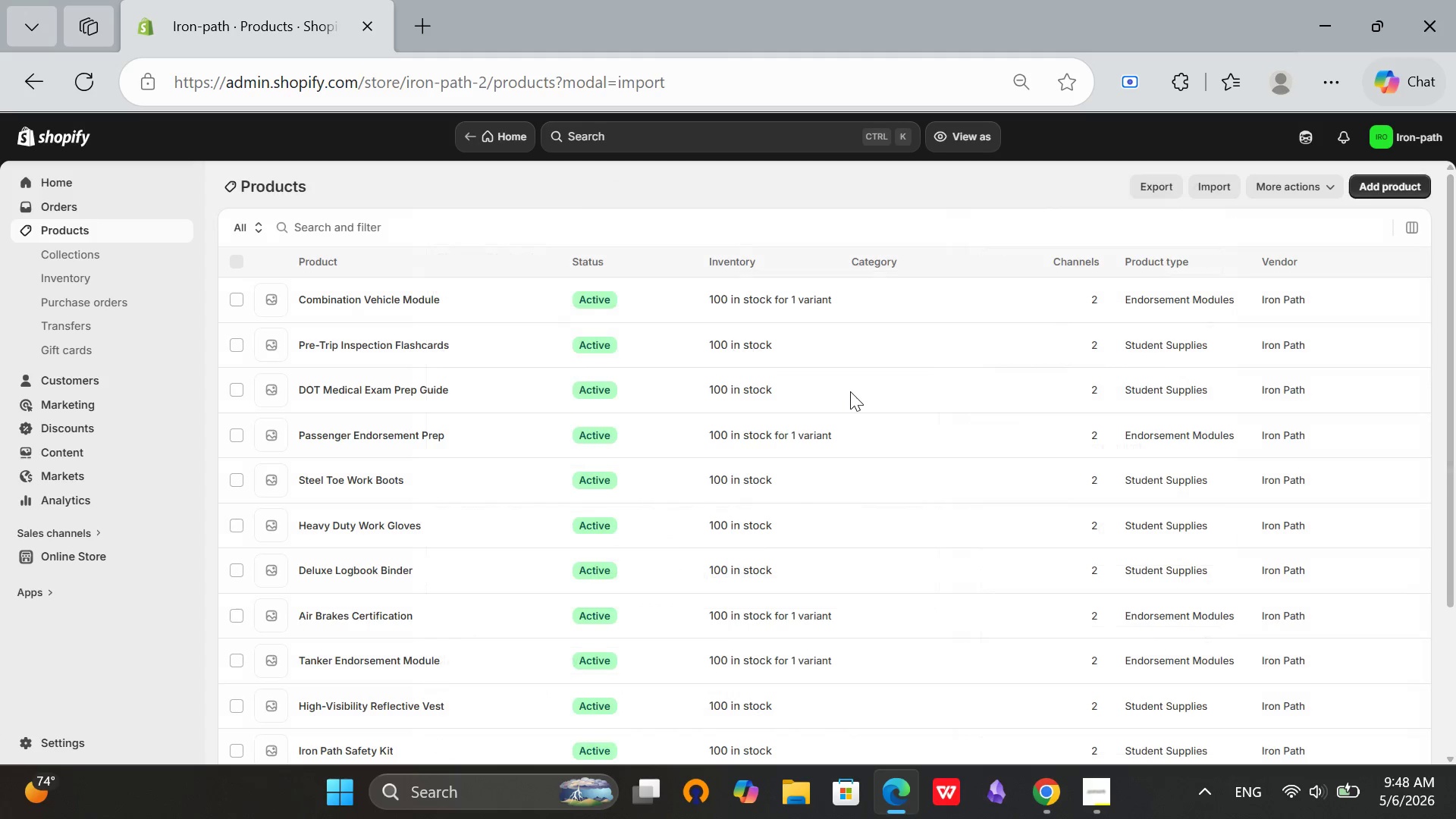 
scroll: coordinate [850, 391], scroll_direction: down, amount: 3.0
 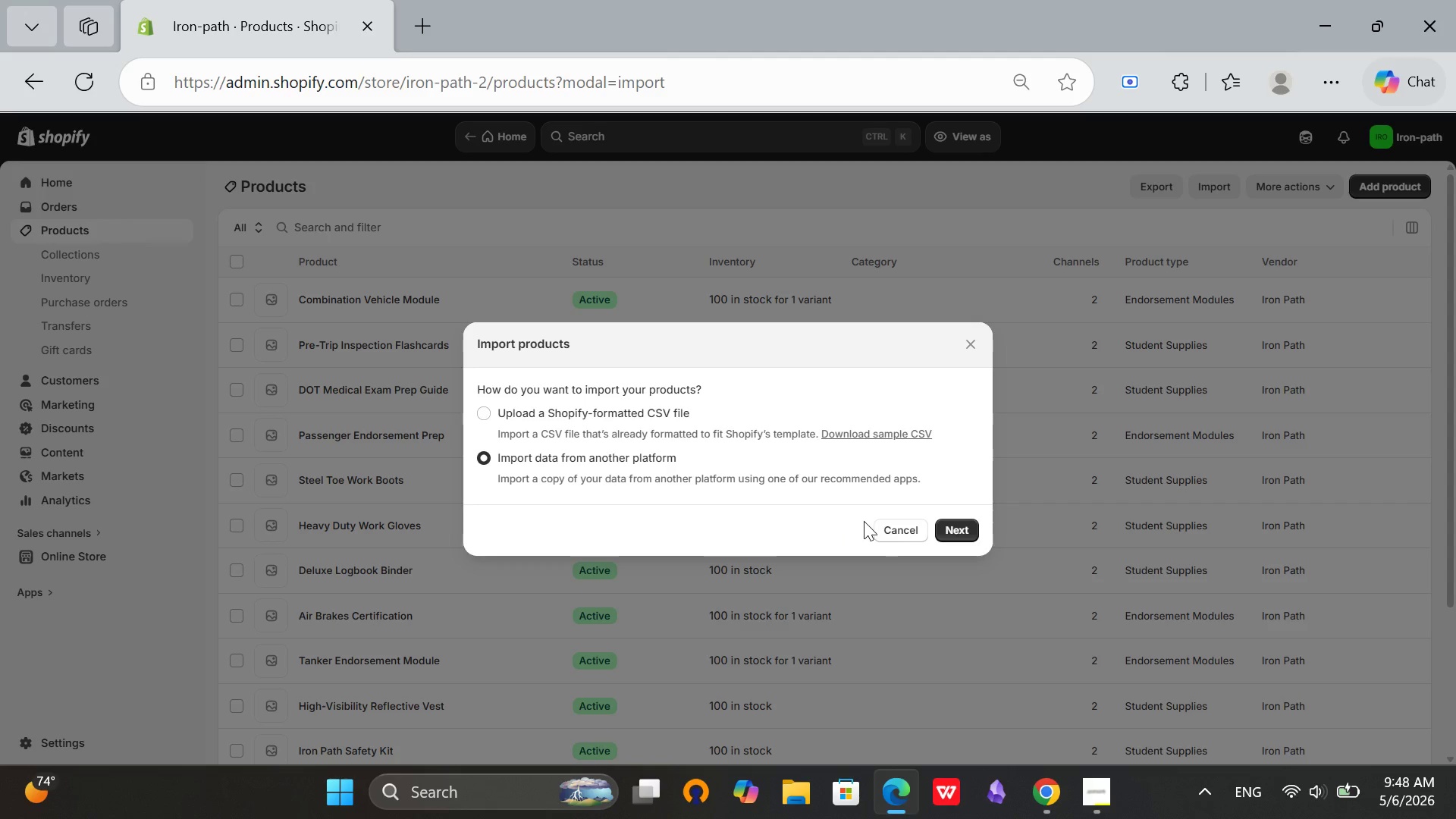 
left_click([907, 535])
 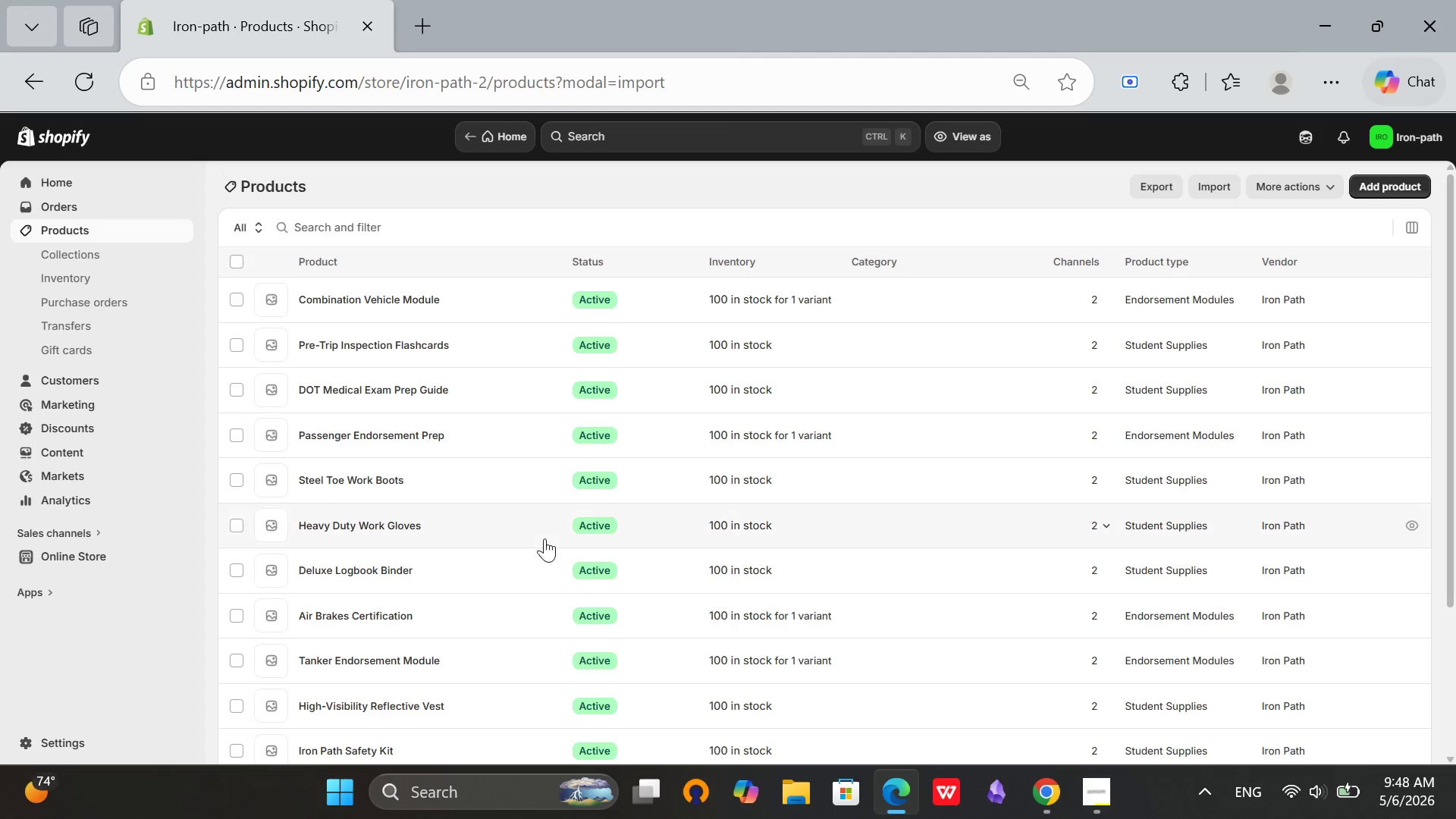 
scroll: coordinate [456, 620], scroll_direction: down, amount: 7.0
 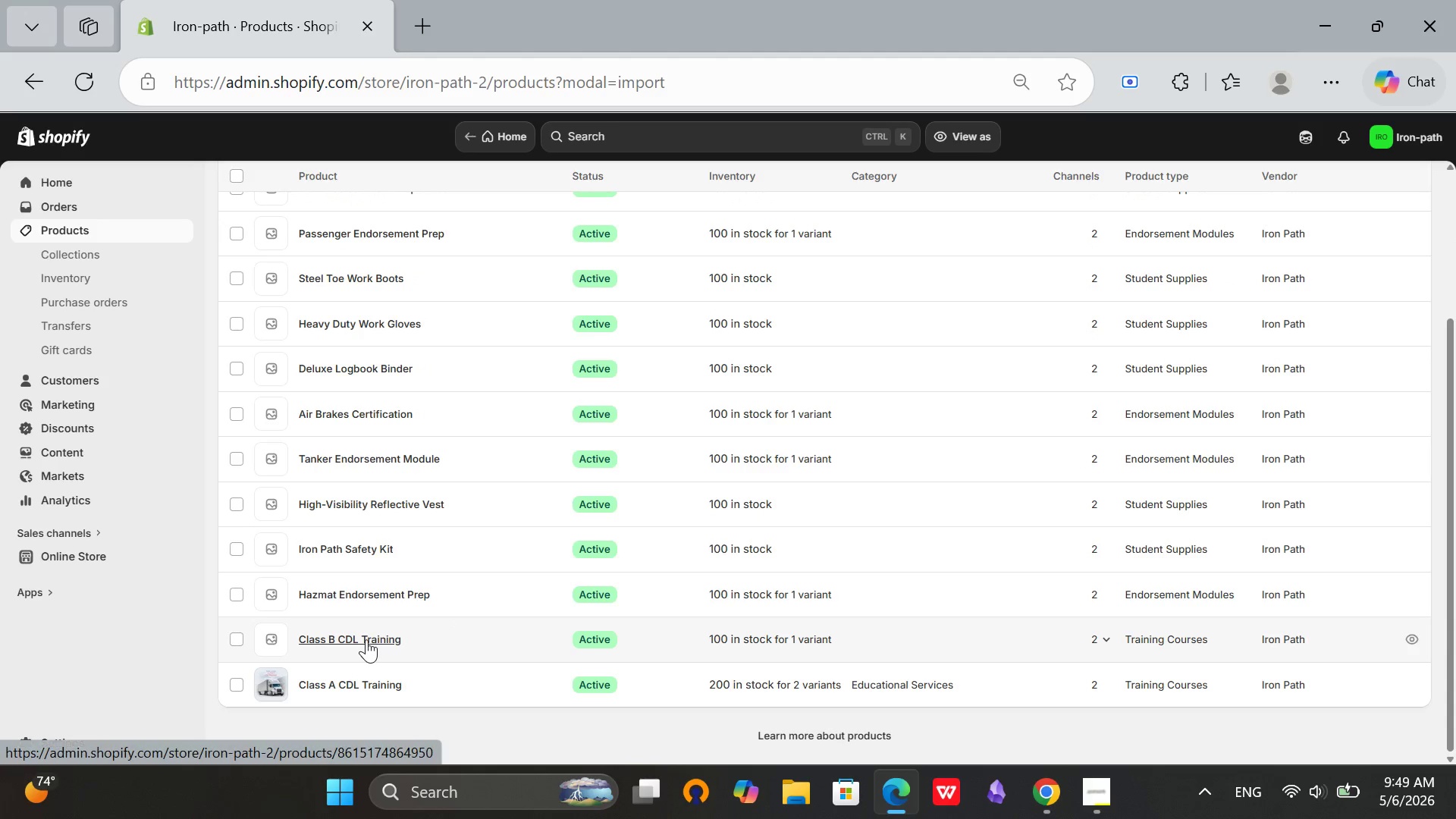 
scroll: coordinate [406, 613], scroll_direction: up, amount: 9.0
 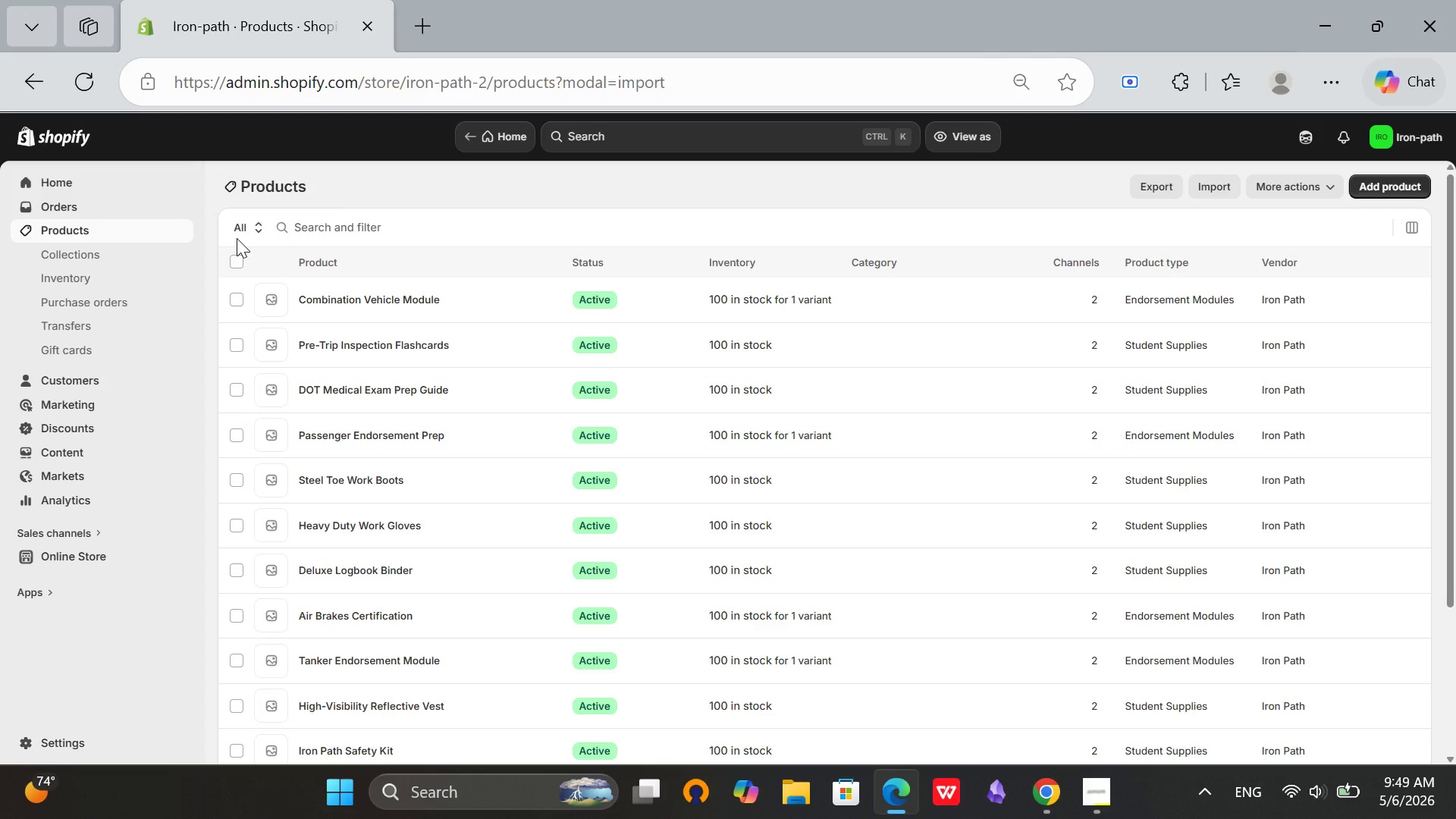 
left_click([232, 266])
 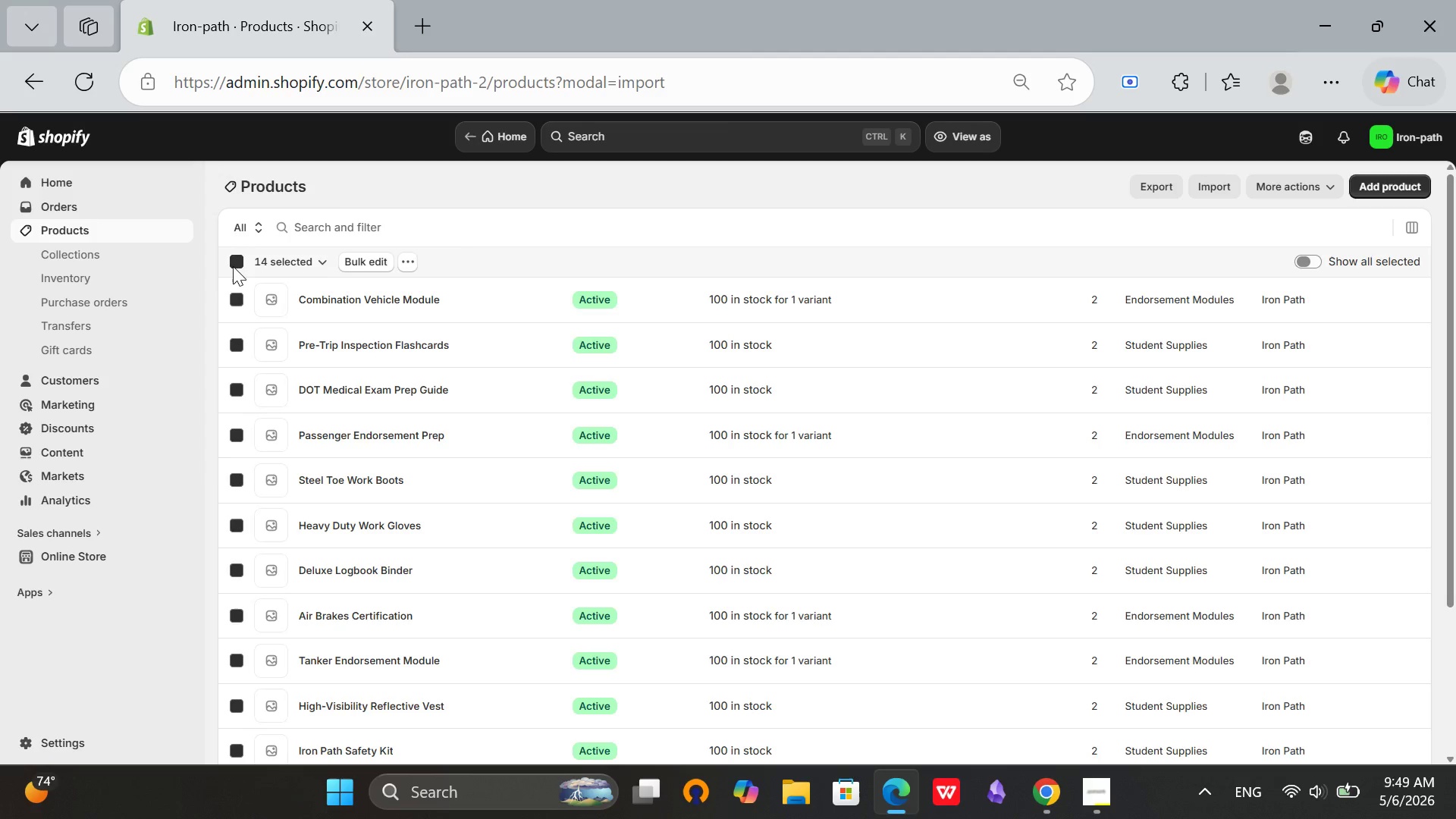 
left_click([234, 265])
 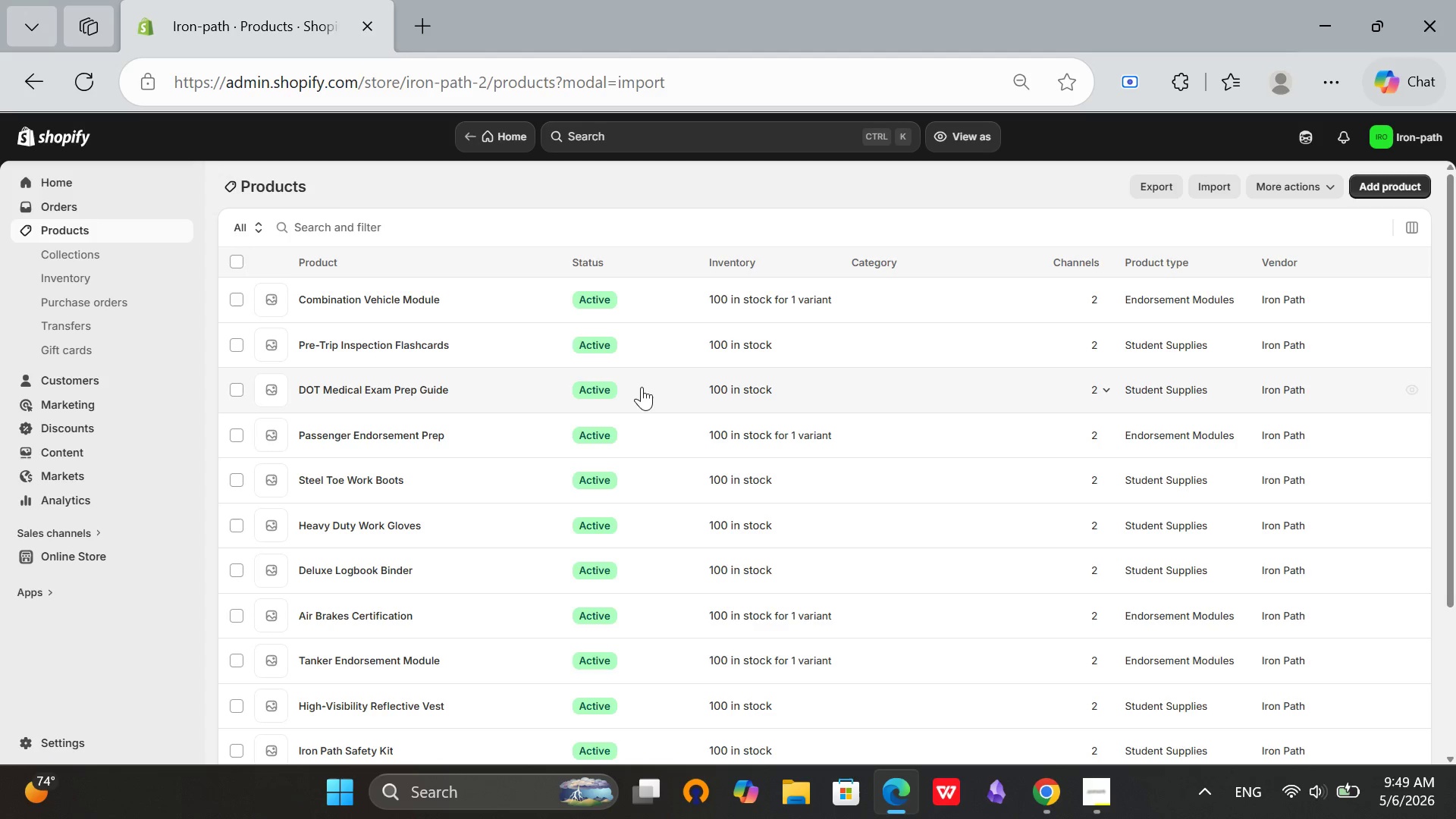 
scroll: coordinate [642, 390], scroll_direction: down, amount: 1.0
 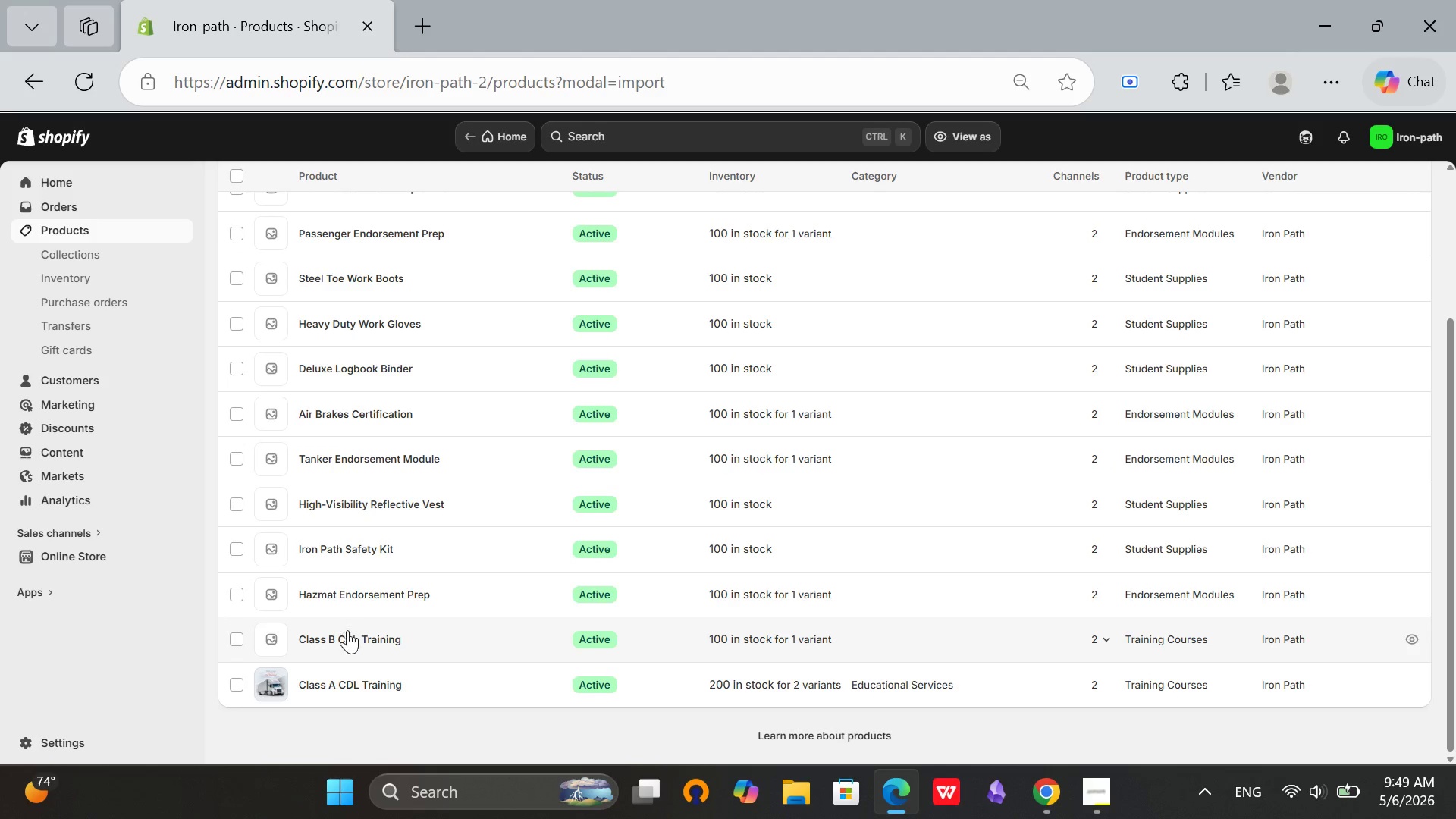 
left_click([344, 639])
 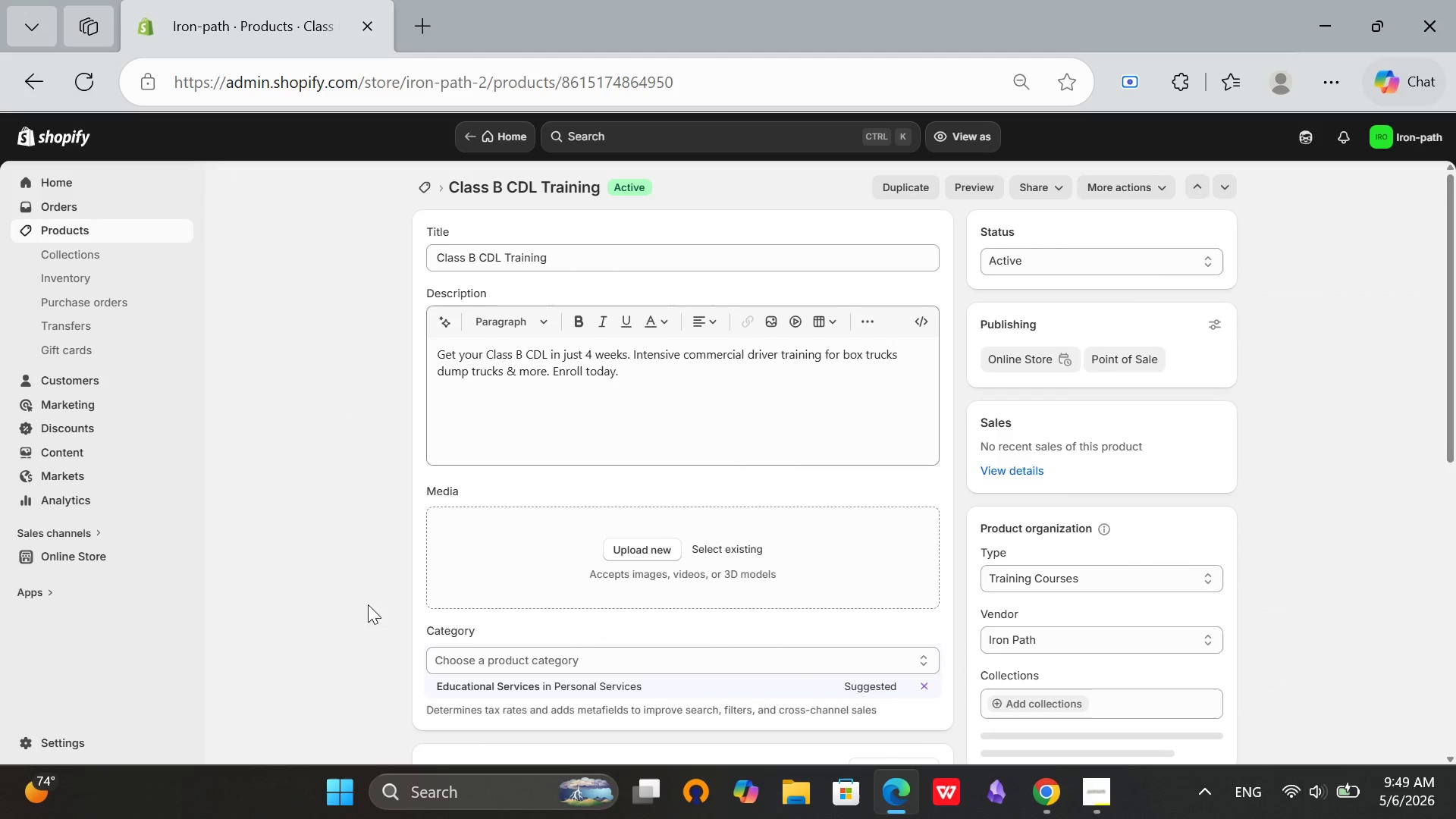 
wait(5.99)
 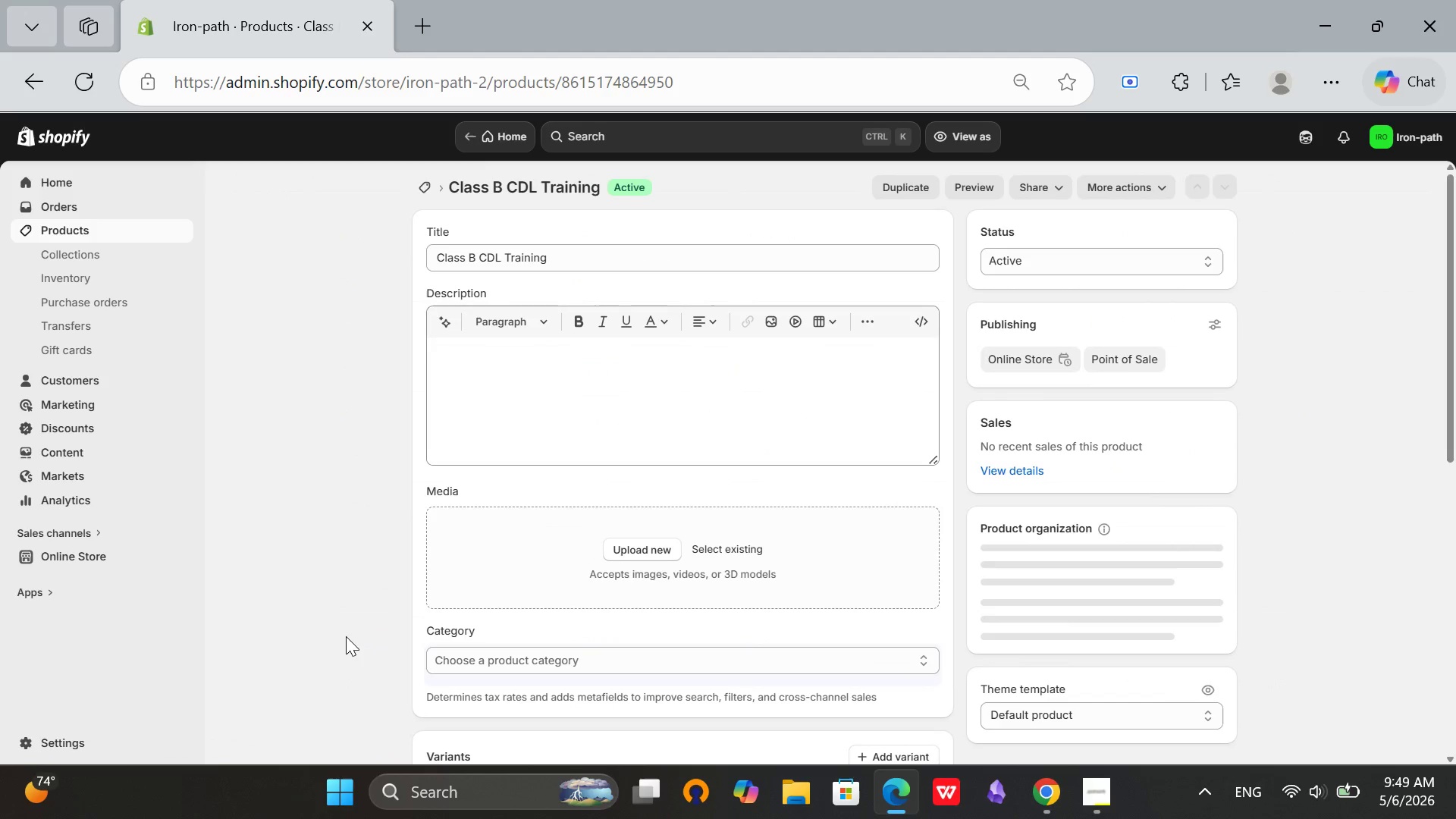 
left_click([595, 679])
 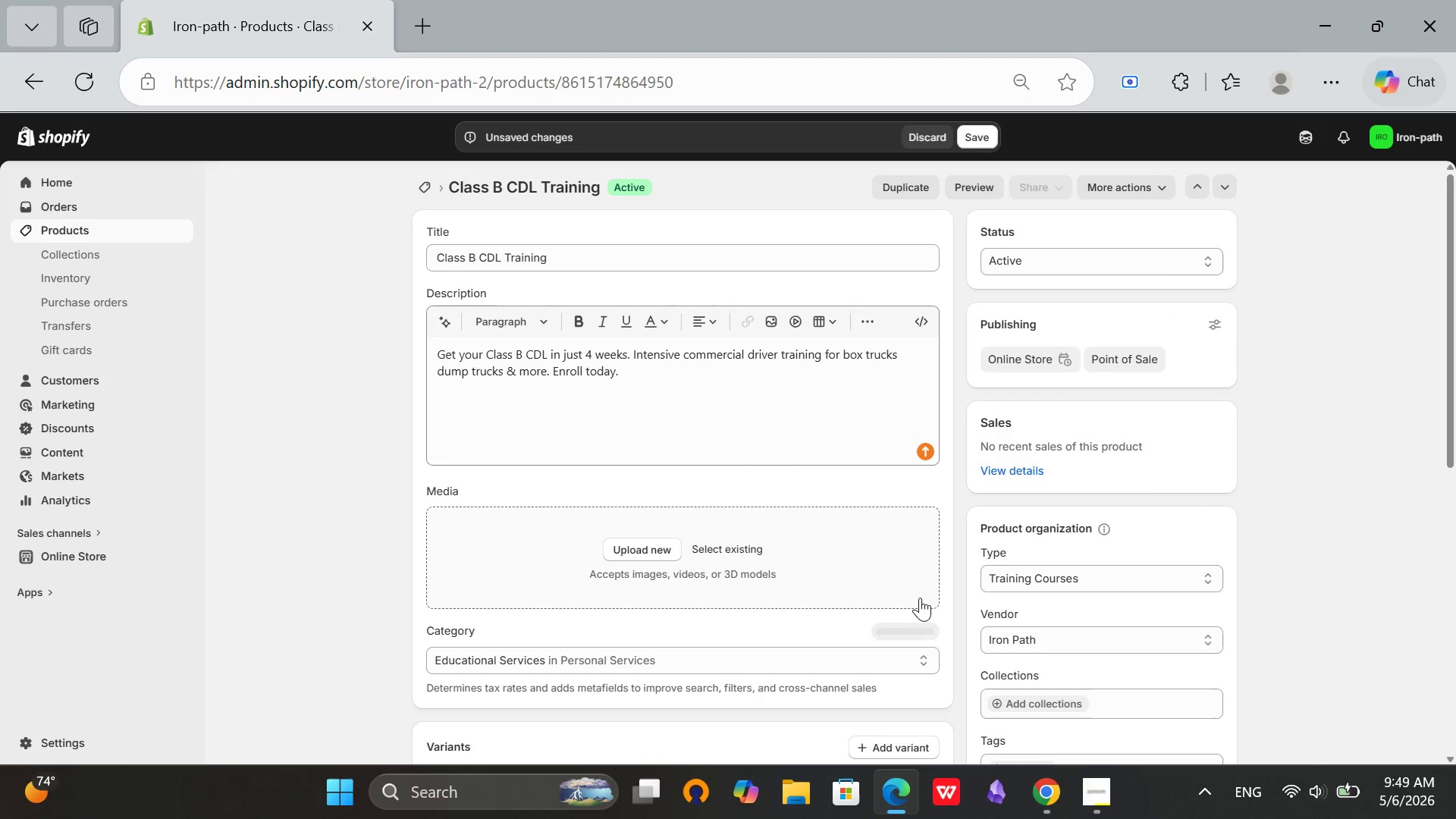 
scroll: coordinate [842, 631], scroll_direction: down, amount: 3.0
 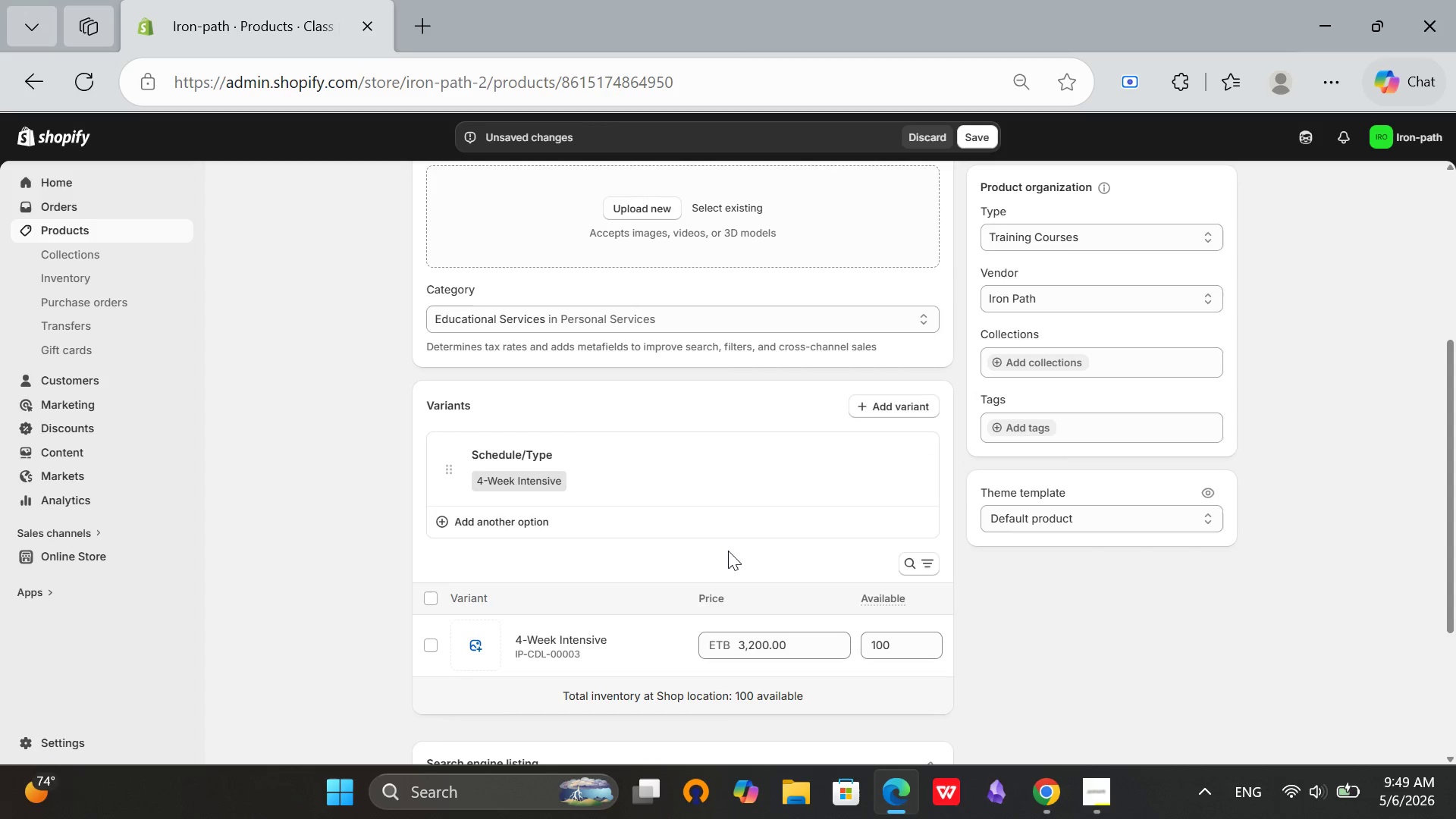 
scroll: coordinate [685, 512], scroll_direction: up, amount: 9.0
 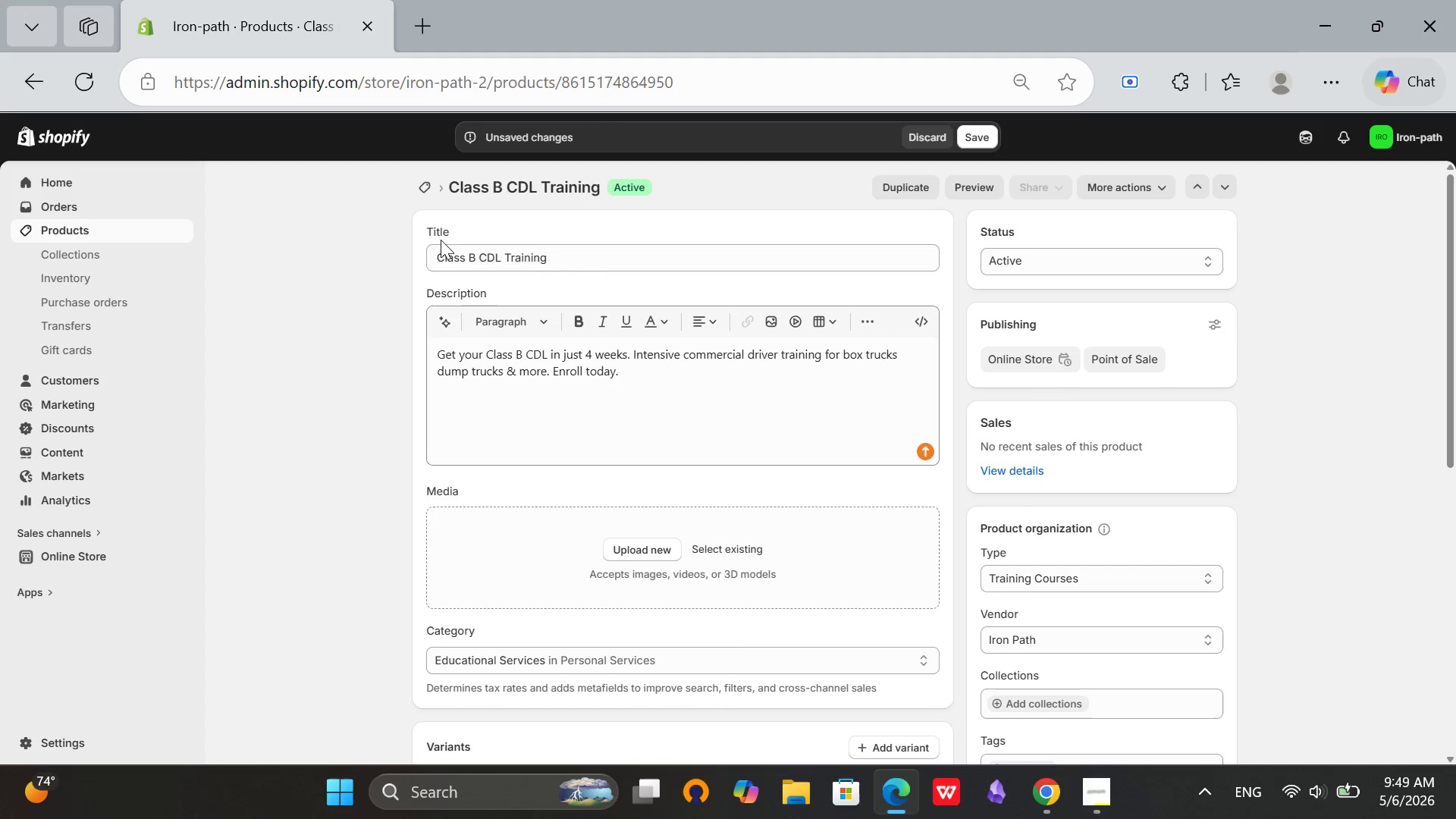 
wait(21.0)
 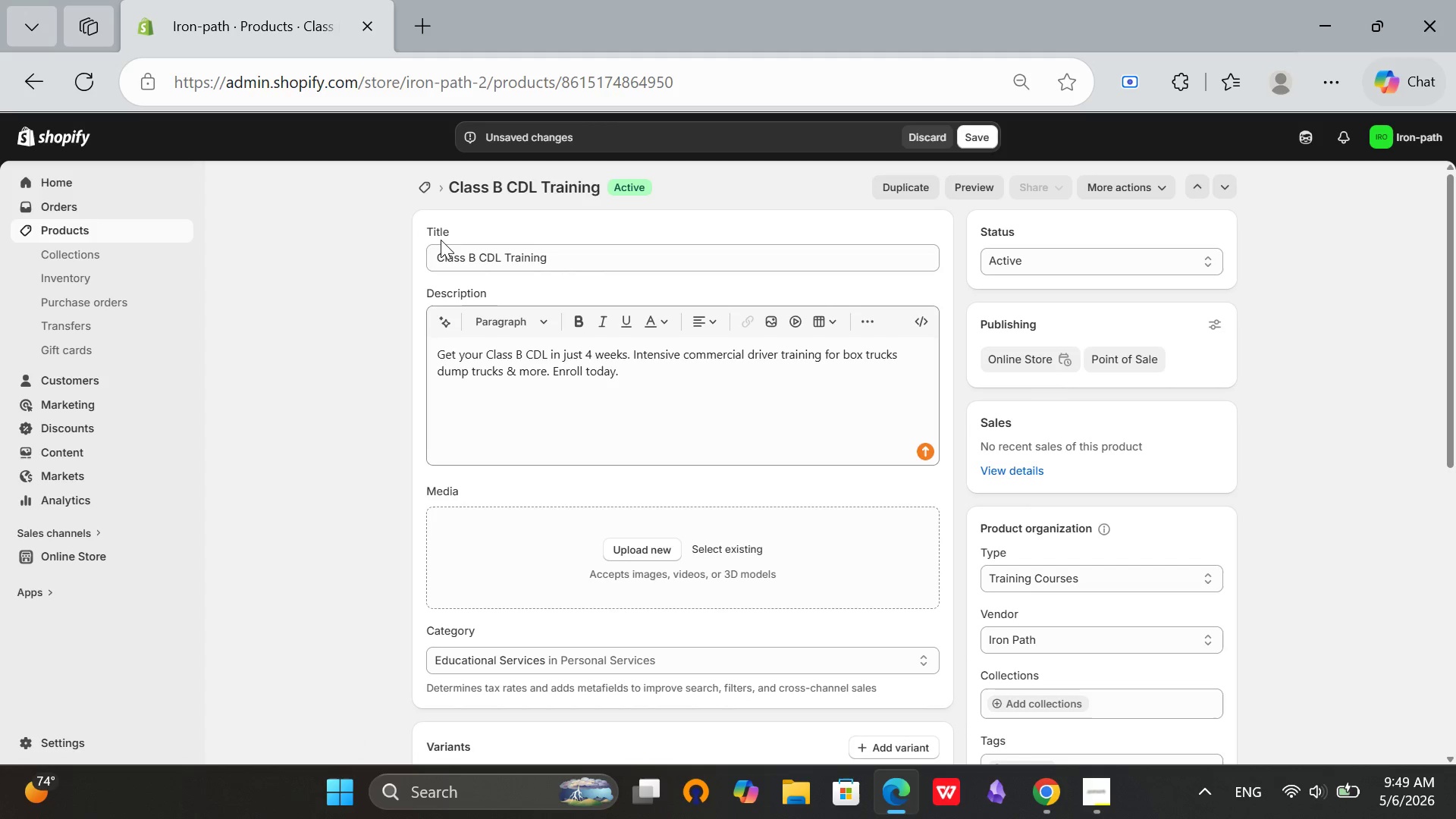 
scroll: coordinate [865, 607], scroll_direction: down, amount: 16.0
 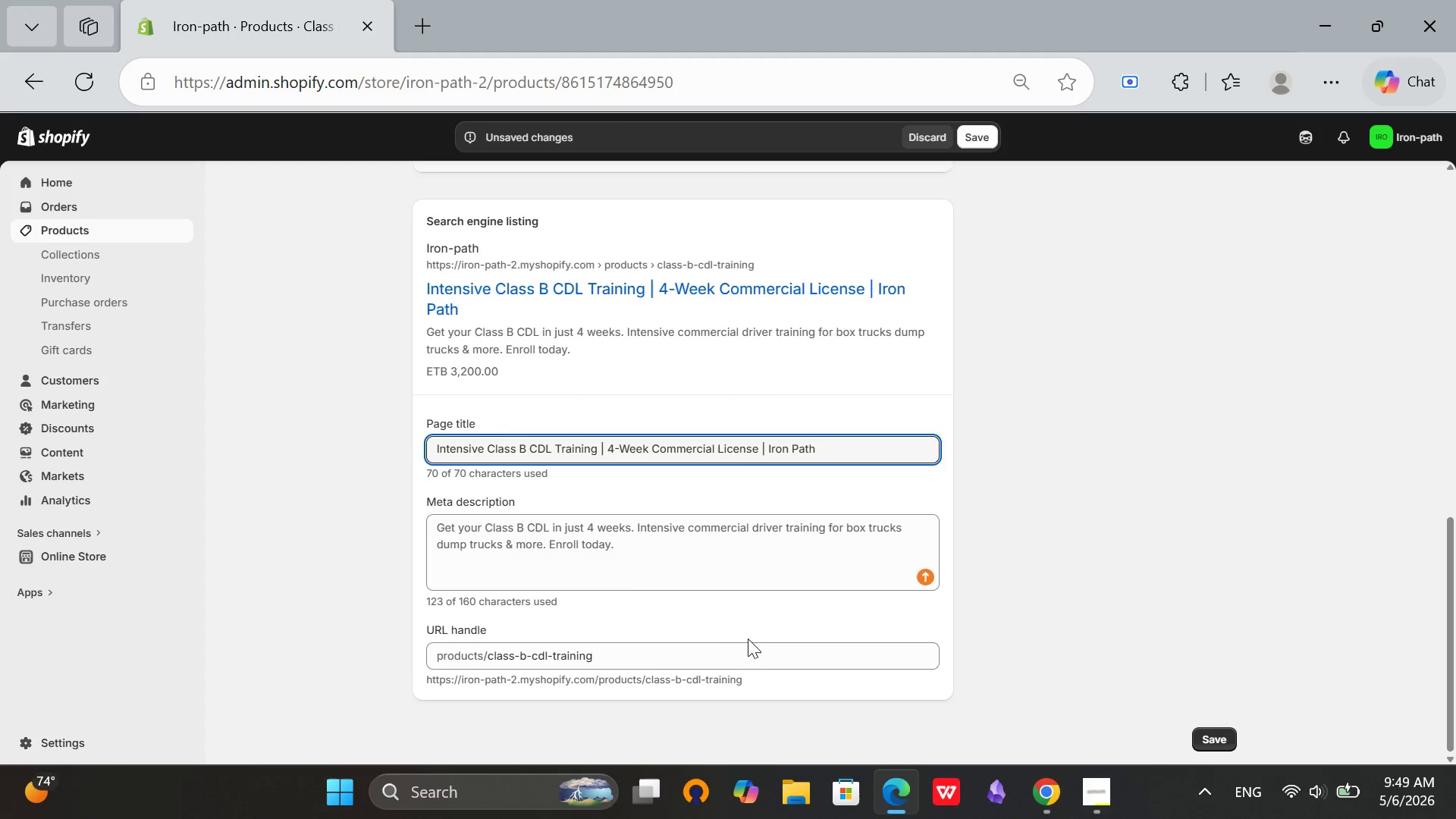 
double_click([736, 648])
 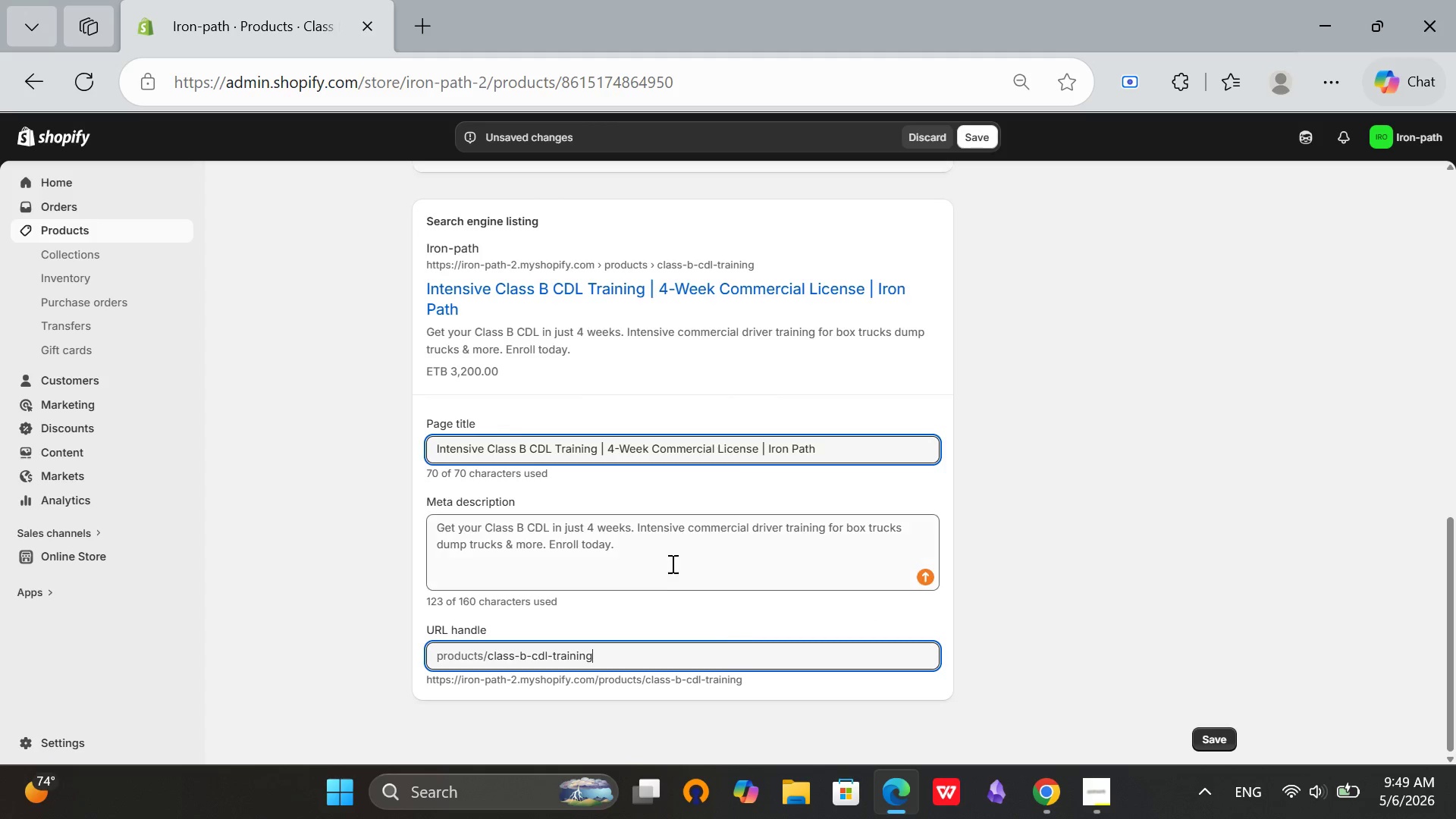 
left_click([671, 561])
 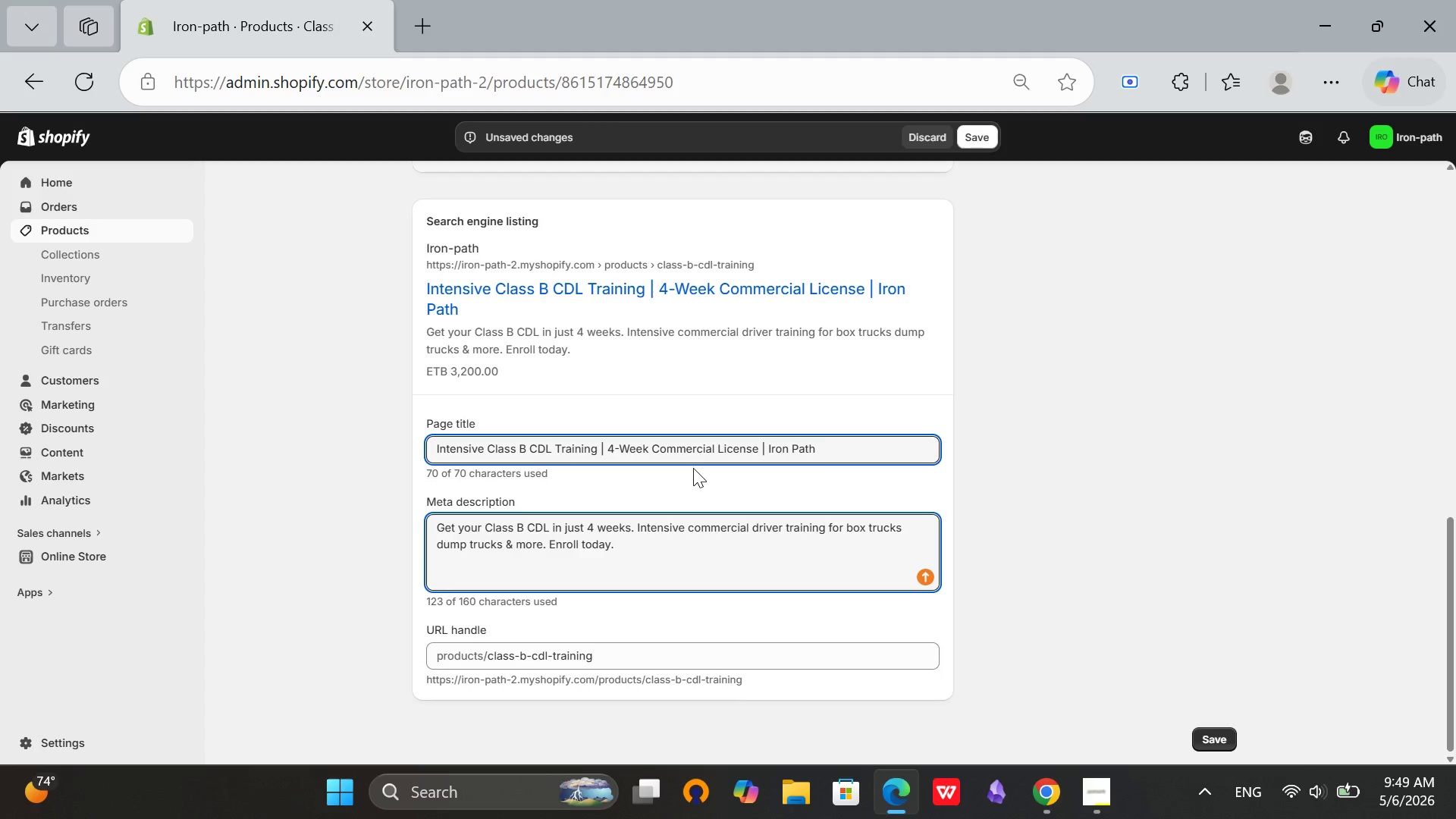 
left_click([700, 655])
 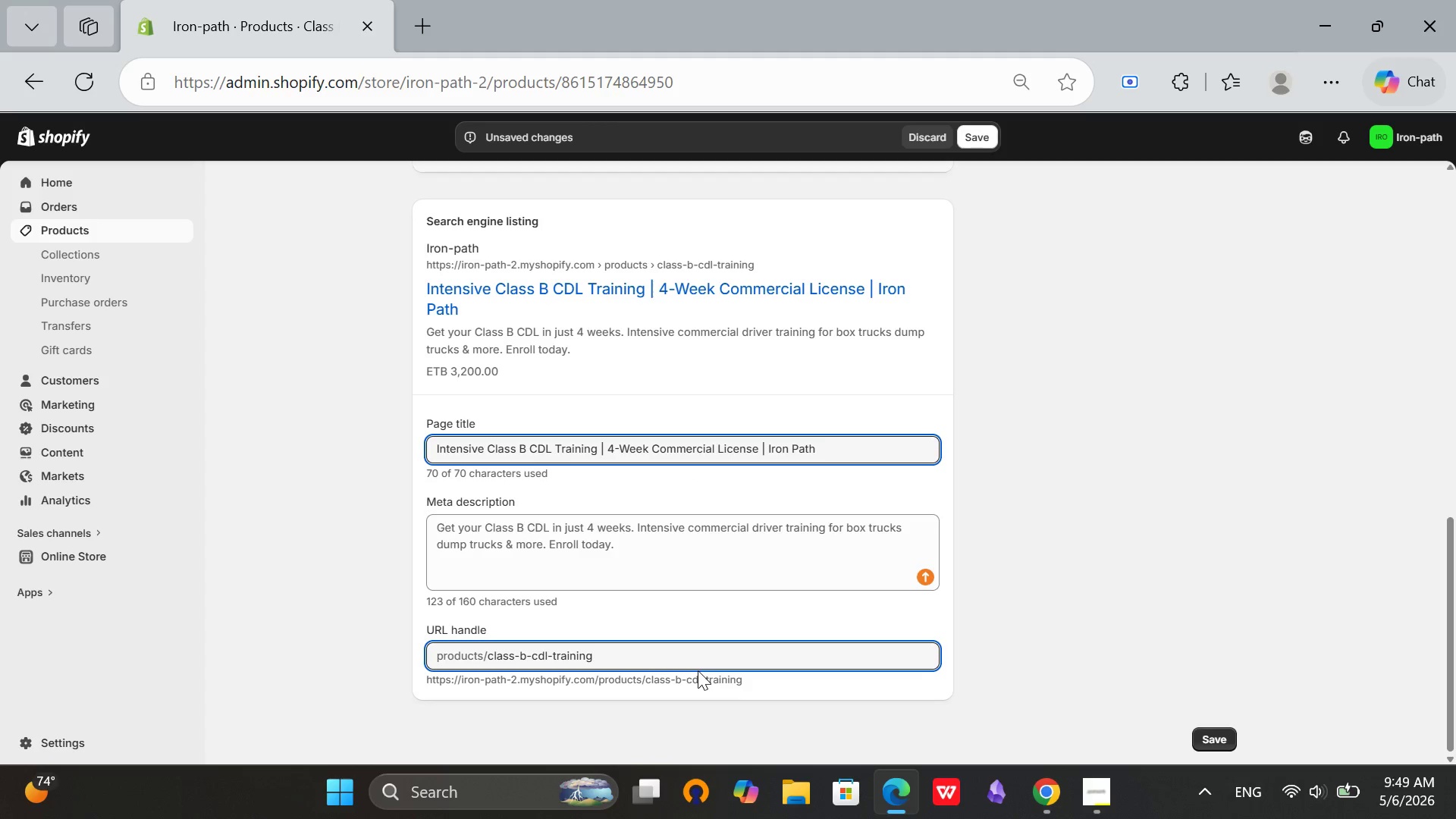 
type(-4-week)
 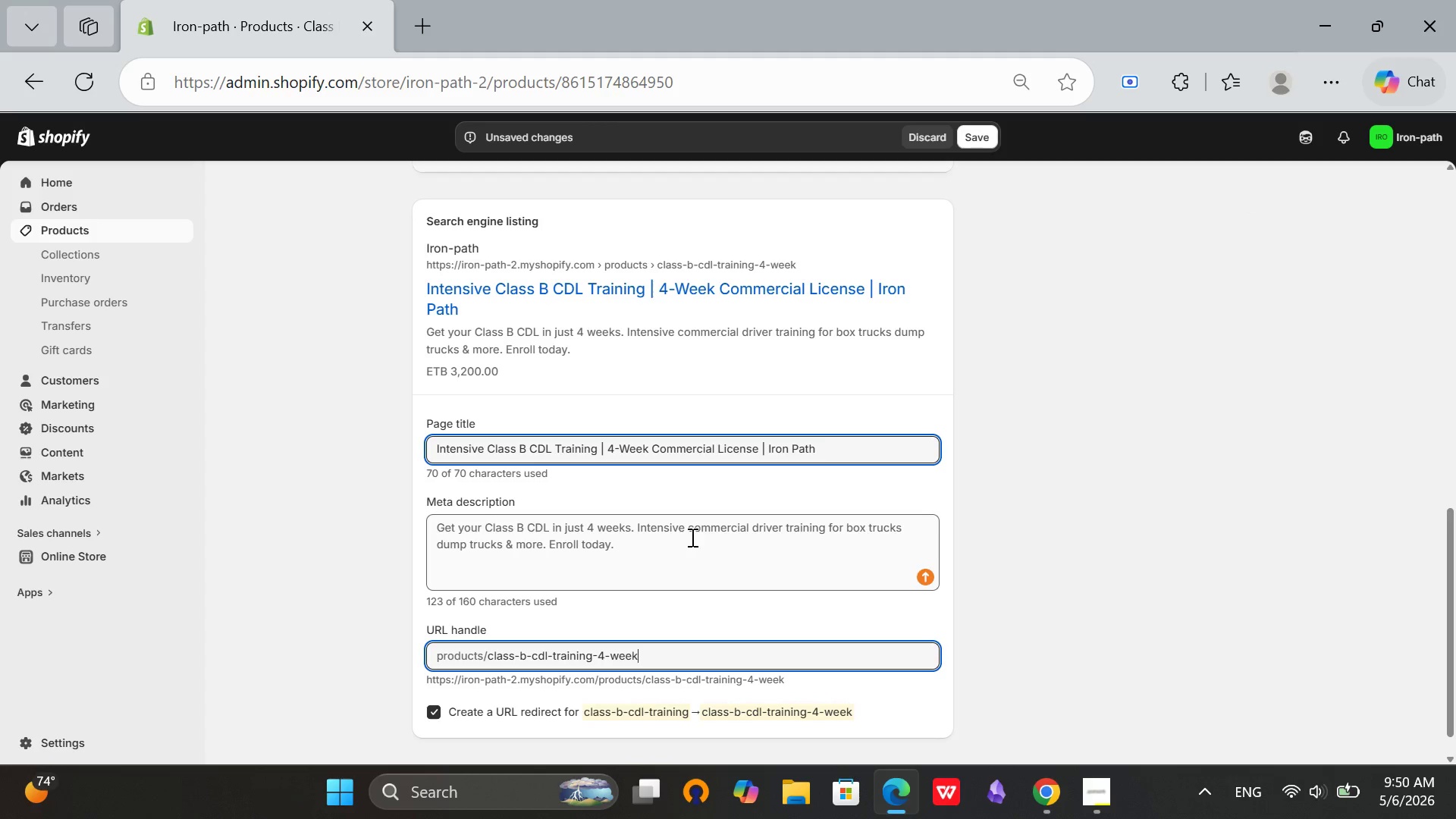 
scroll: coordinate [710, 245], scroll_direction: up, amount: 5.0
 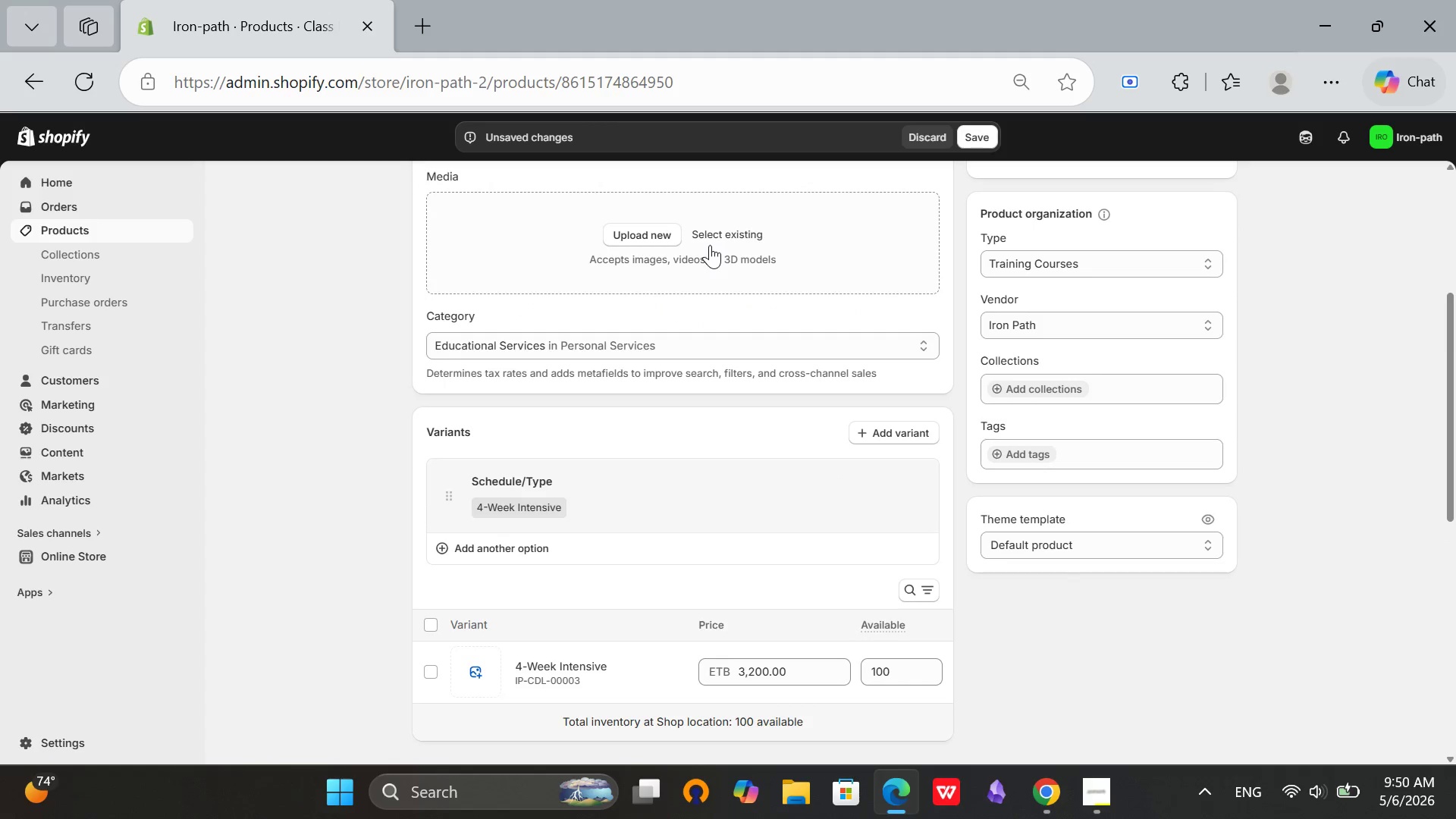 
scroll: coordinate [711, 245], scroll_direction: down, amount: 7.0
 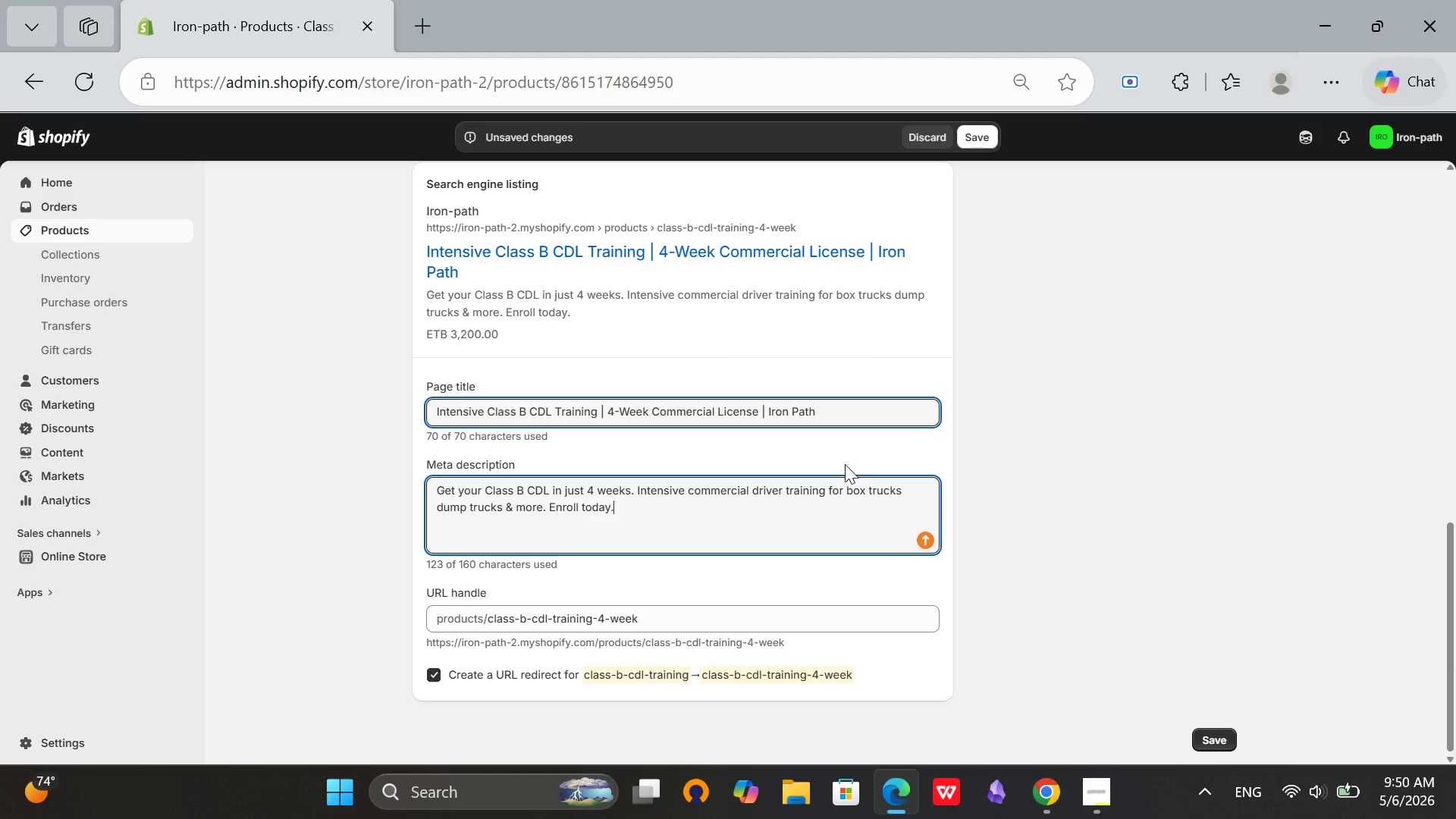 
key(Backspace)
 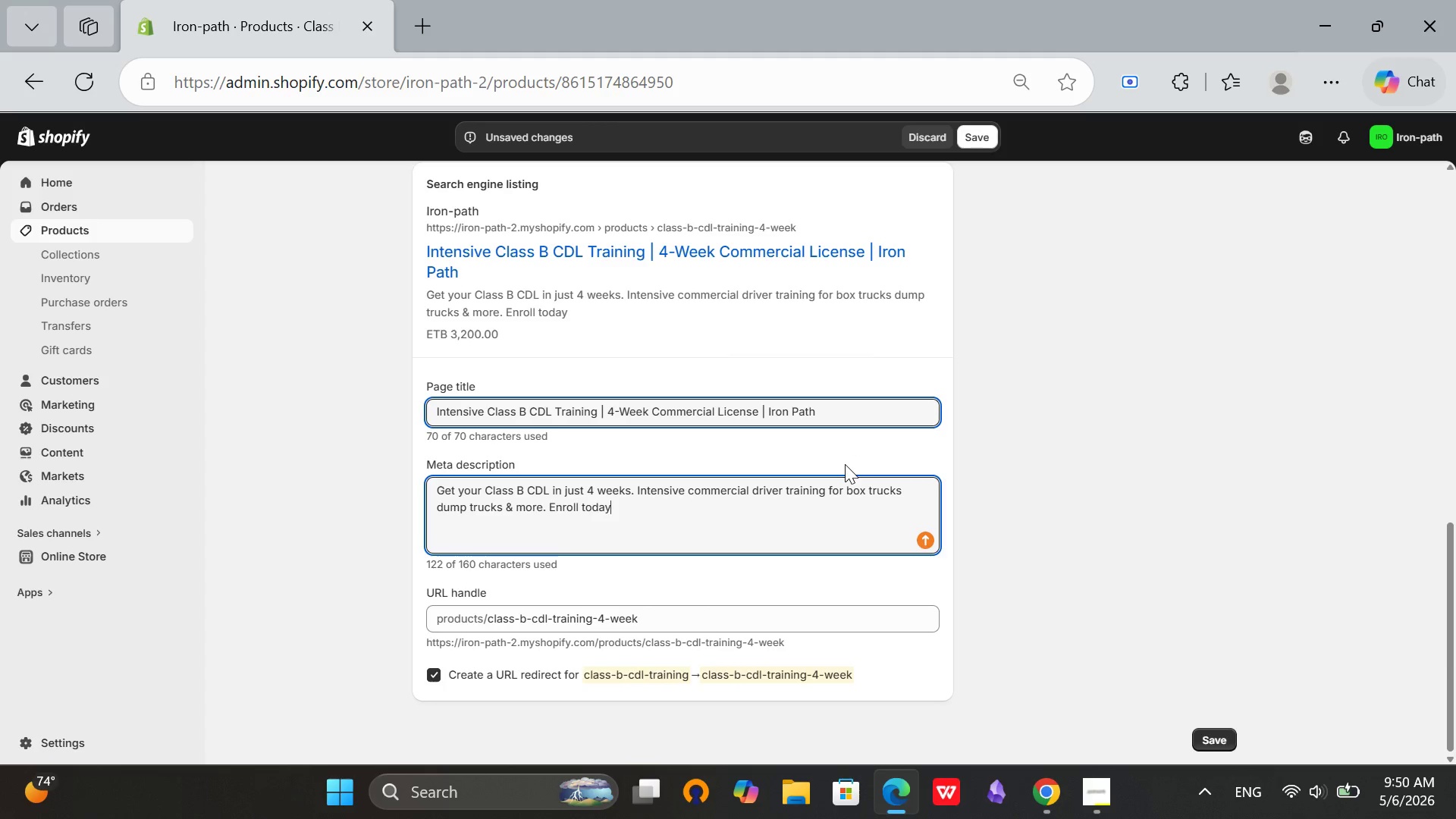 
key(Period)
 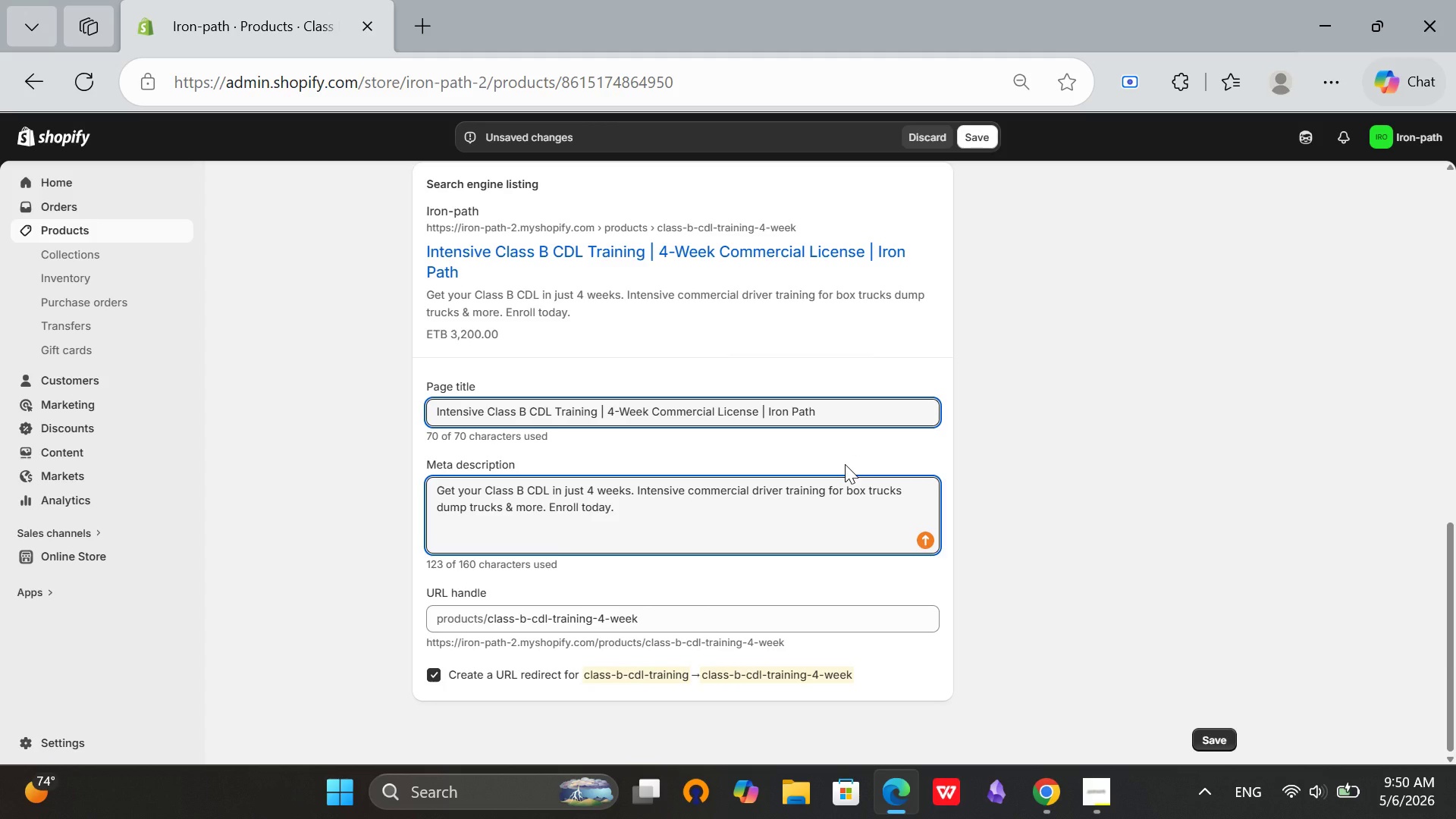 
scroll: coordinate [845, 464], scroll_direction: up, amount: 10.0
 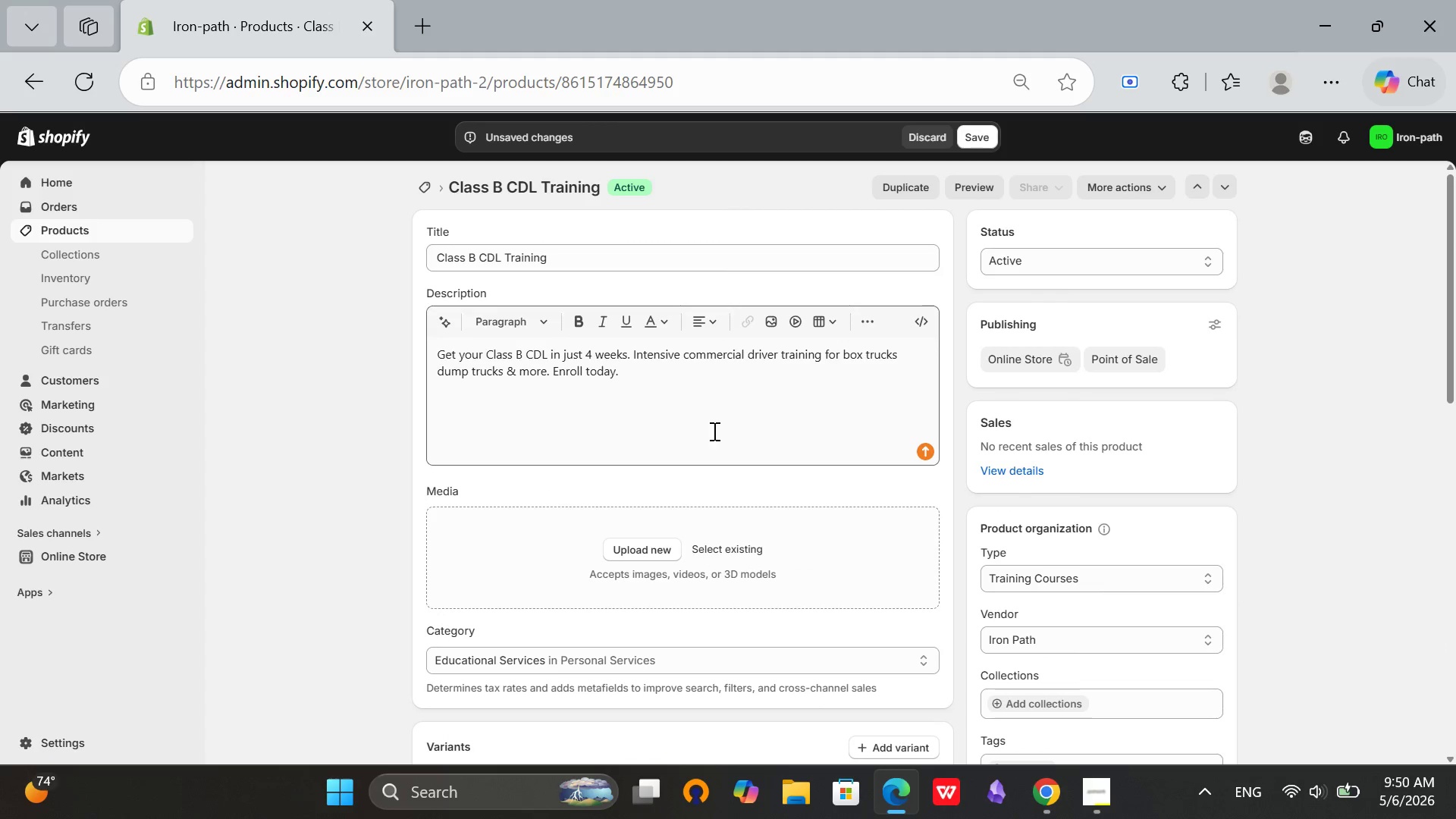 
left_click_drag(start_coordinate=[711, 413], to_coordinate=[444, 376])
 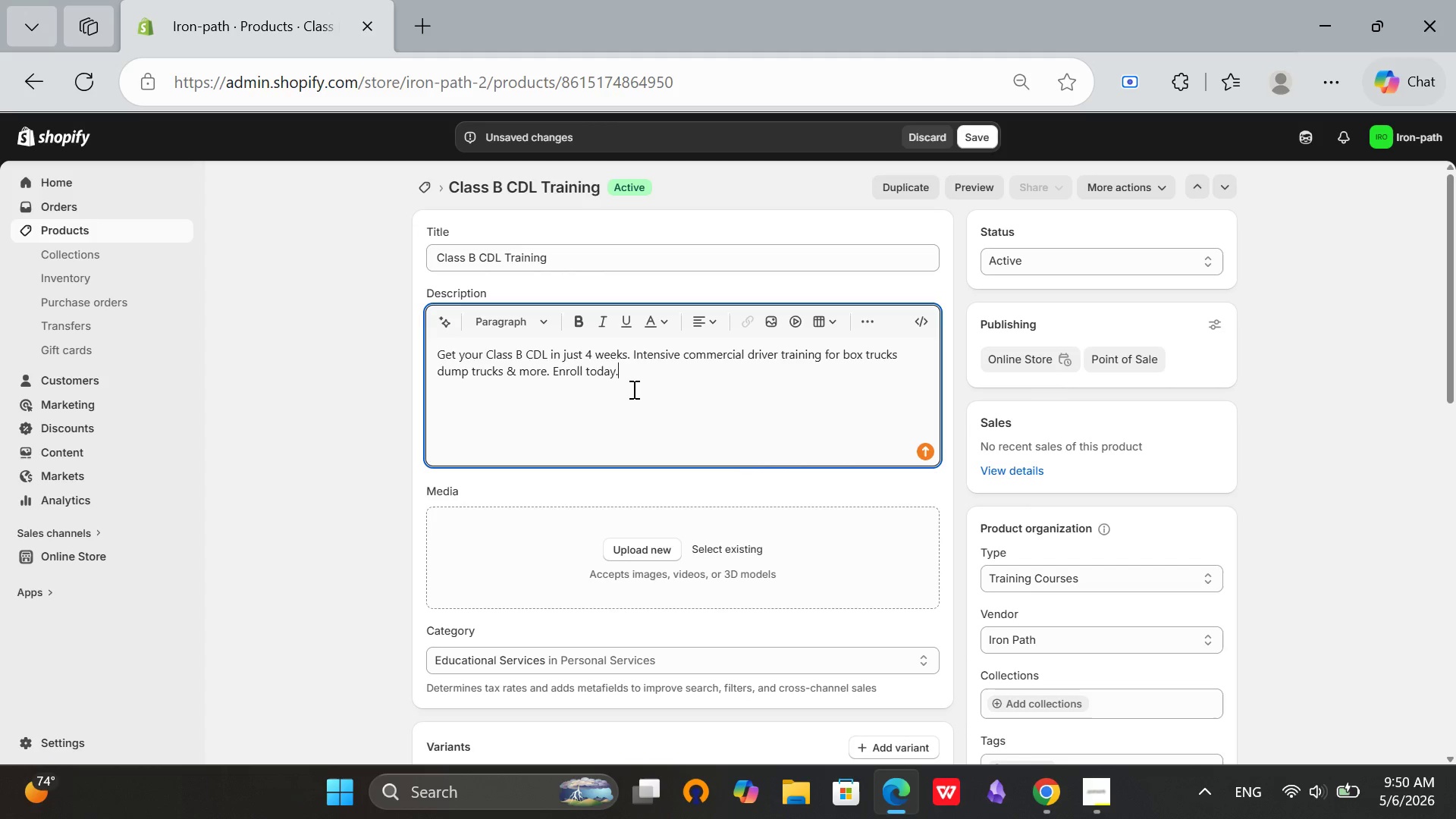 
left_click_drag(start_coordinate=[588, 386], to_coordinate=[249, 329])
 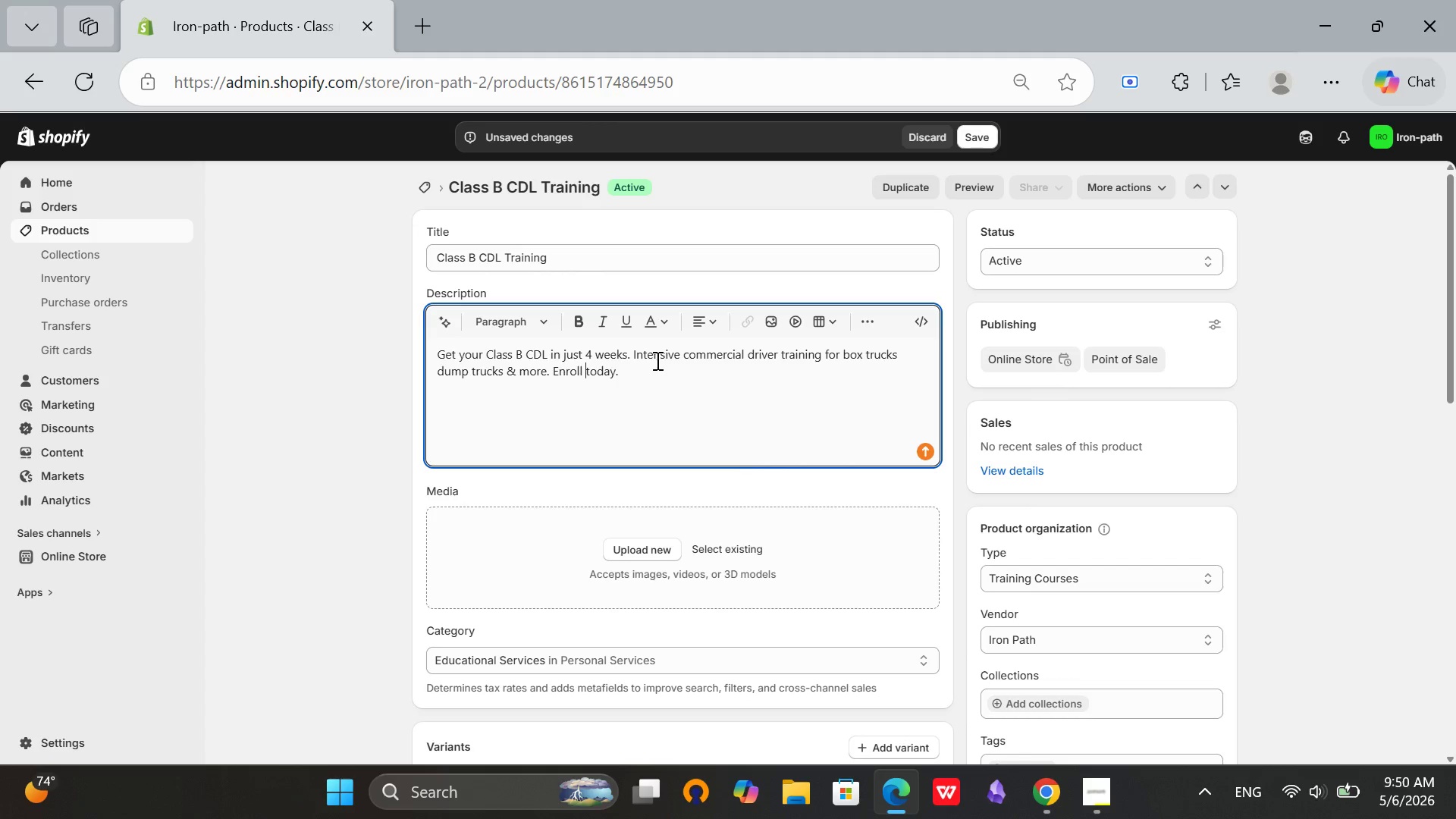 
left_click_drag(start_coordinate=[656, 360], to_coordinate=[650, 366])
 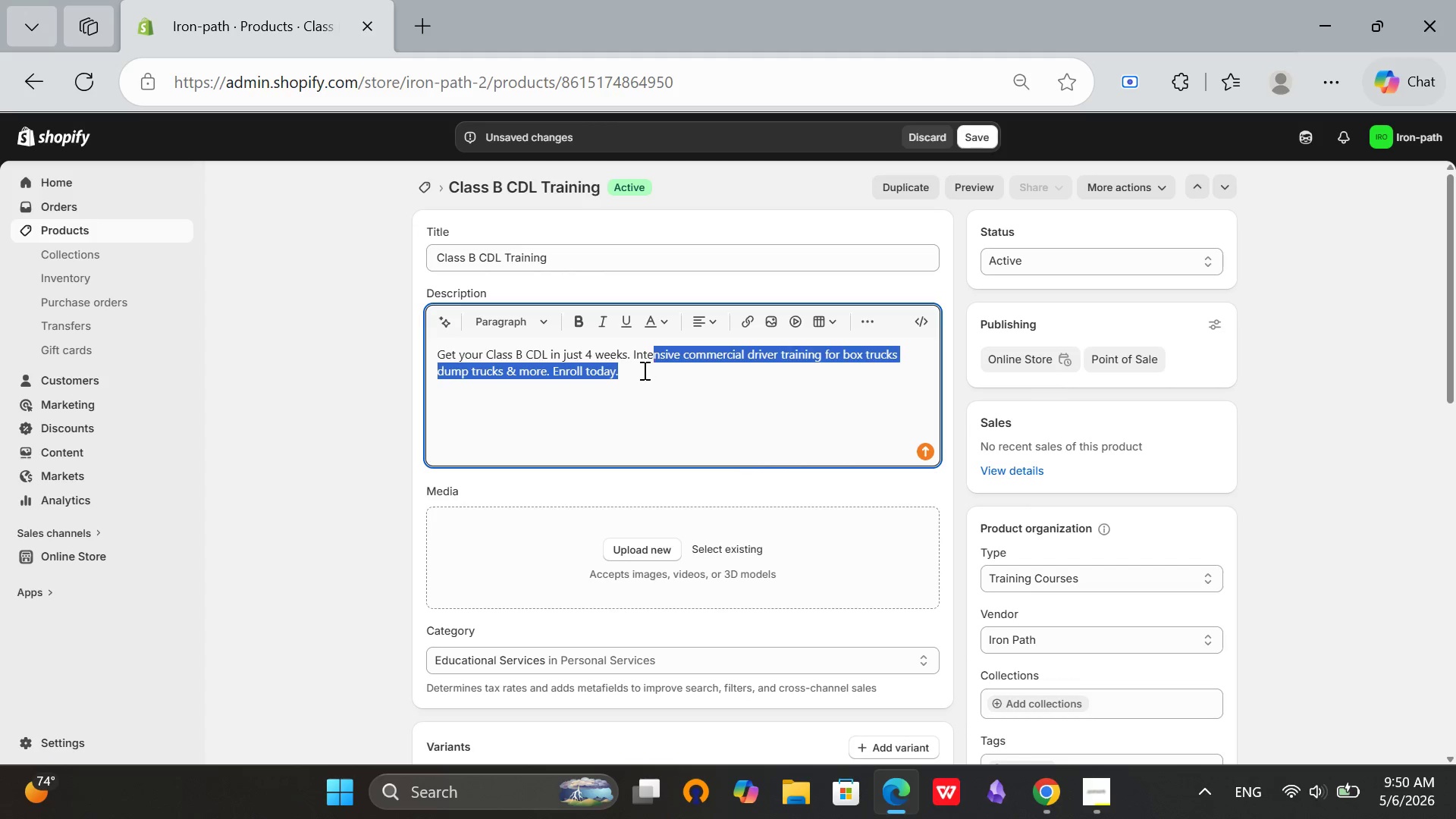 
left_click([639, 372])
 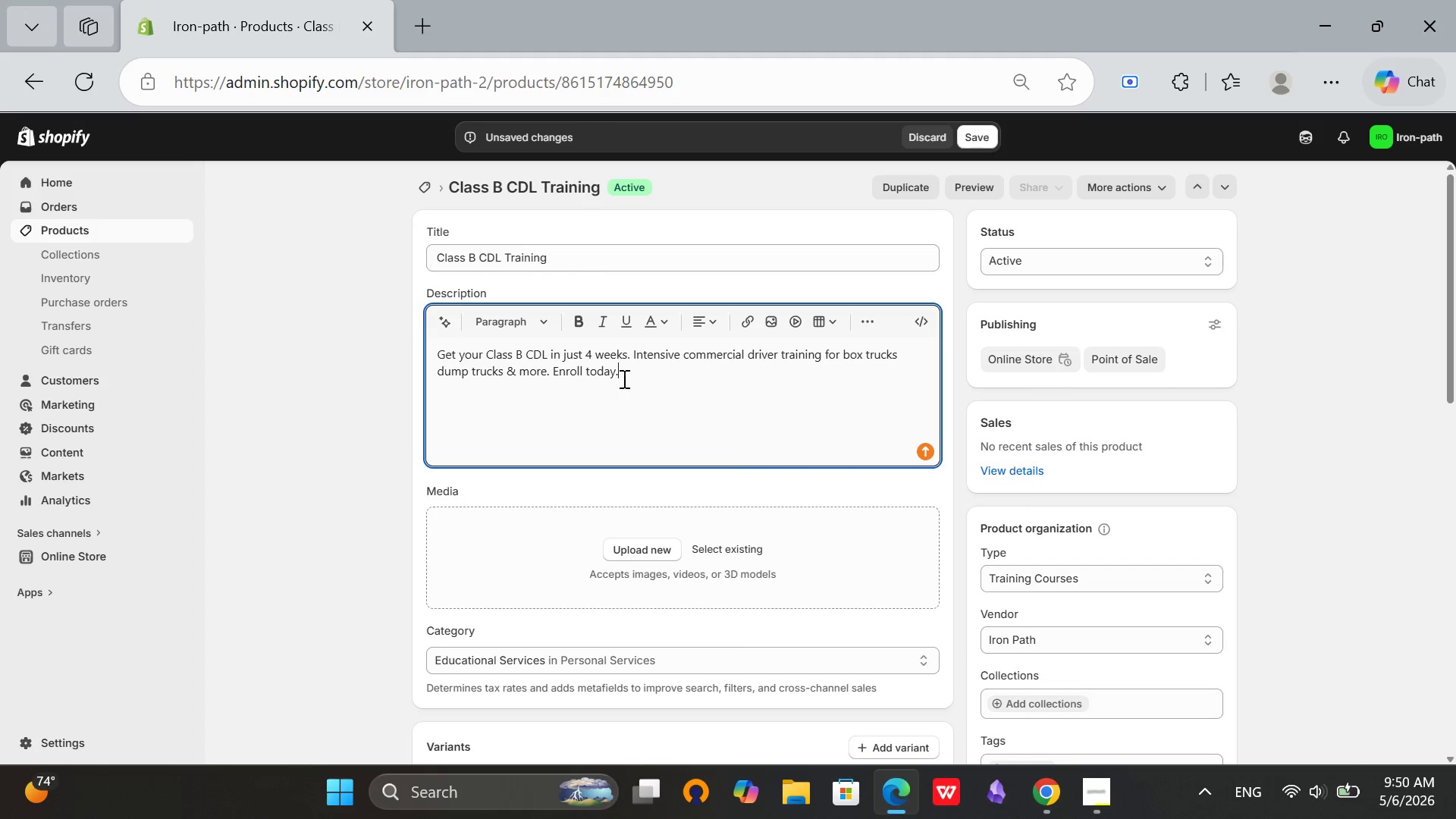 
left_click_drag(start_coordinate=[623, 378], to_coordinate=[281, 375])
 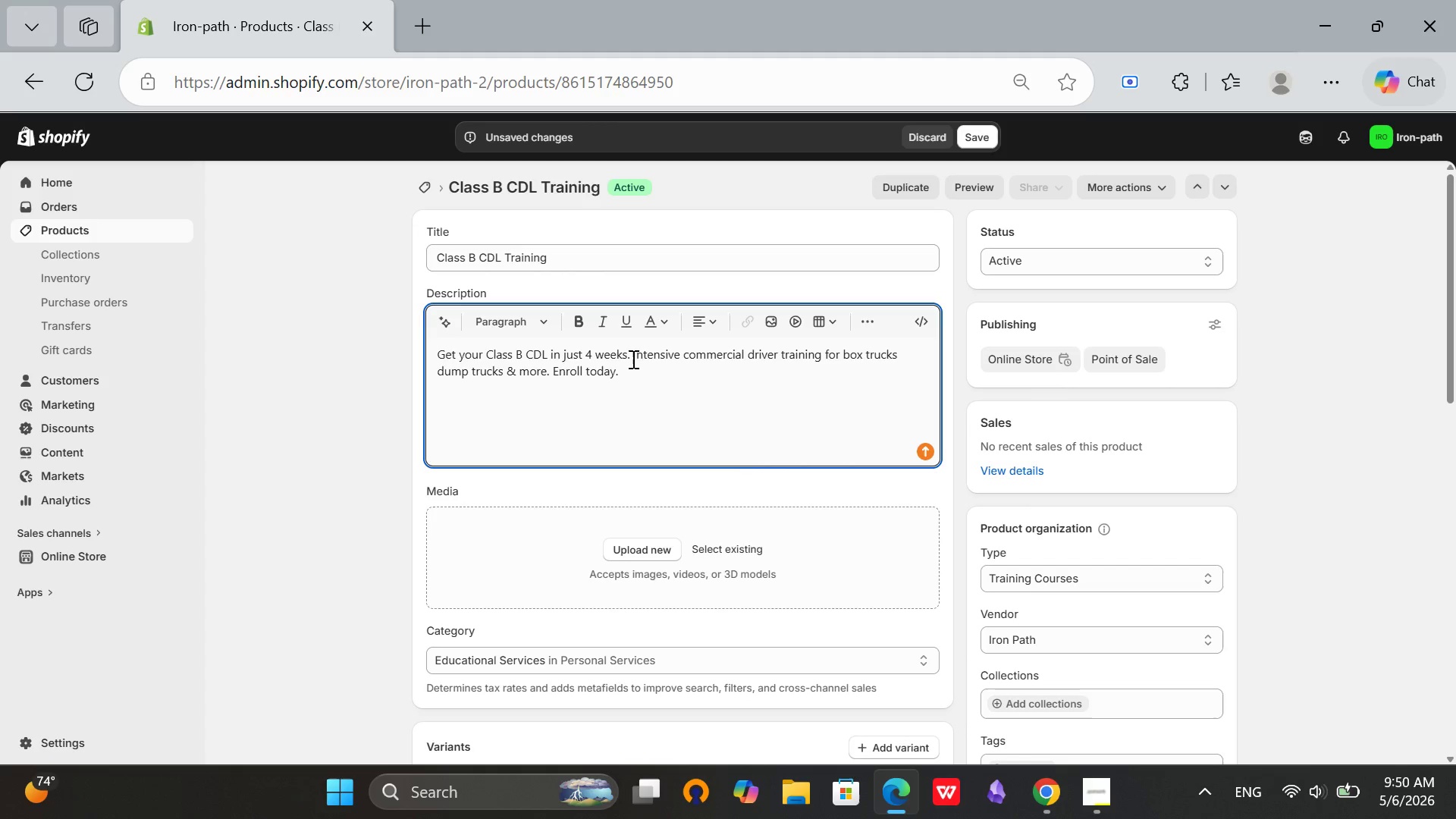 
key(Control+ControlLeft)
 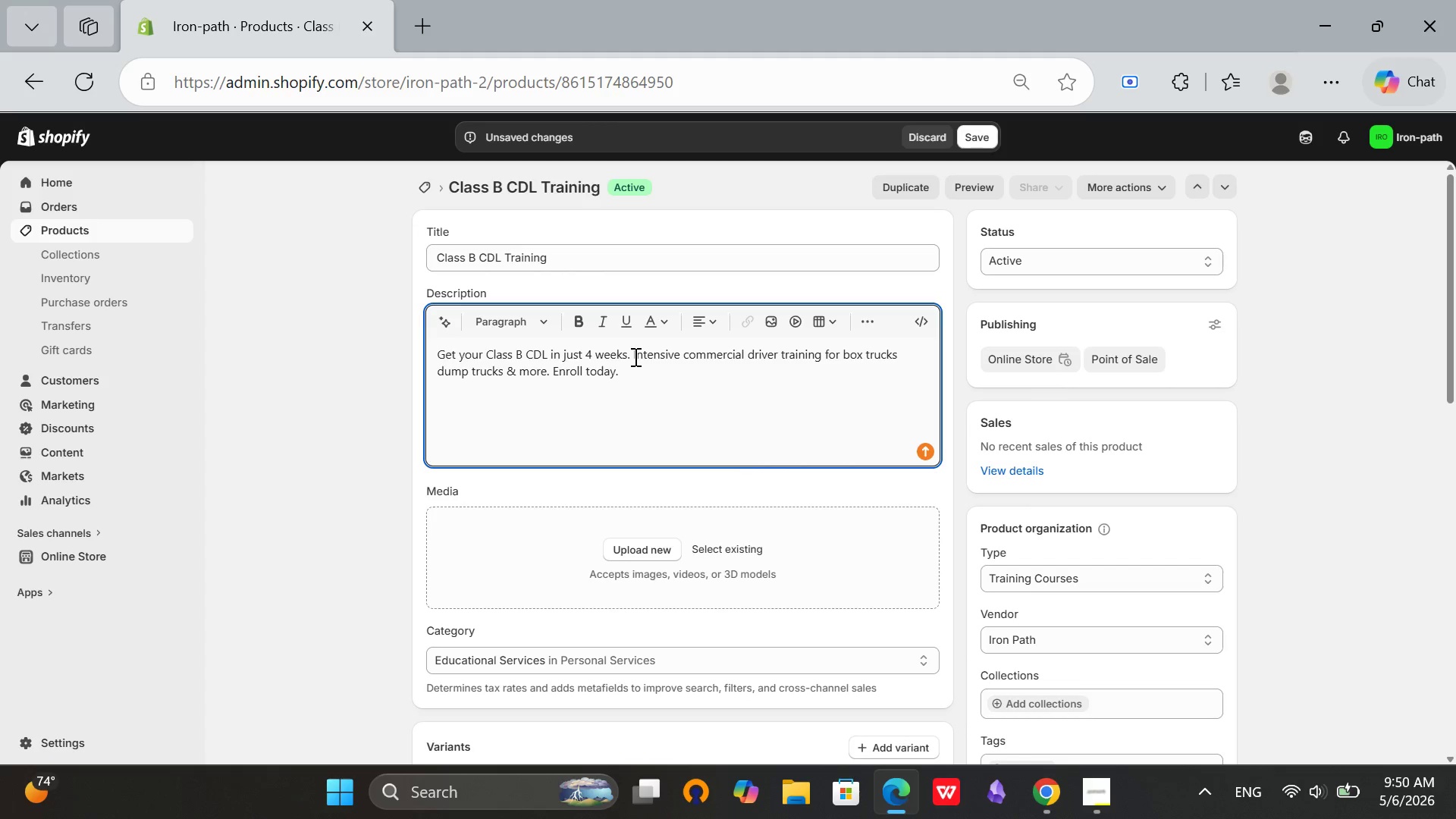 
key(Control+A)
 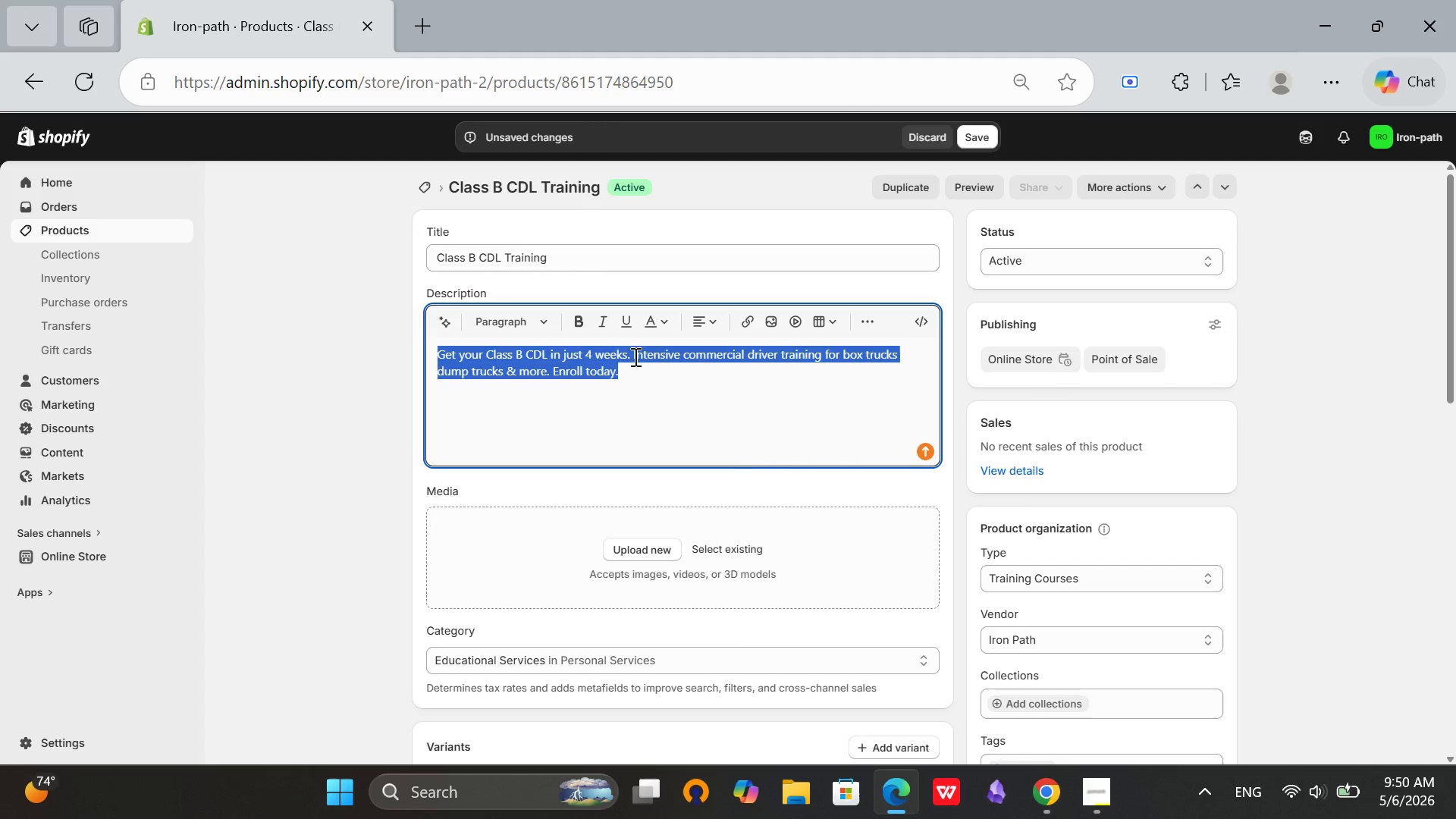 
key(Backspace)
 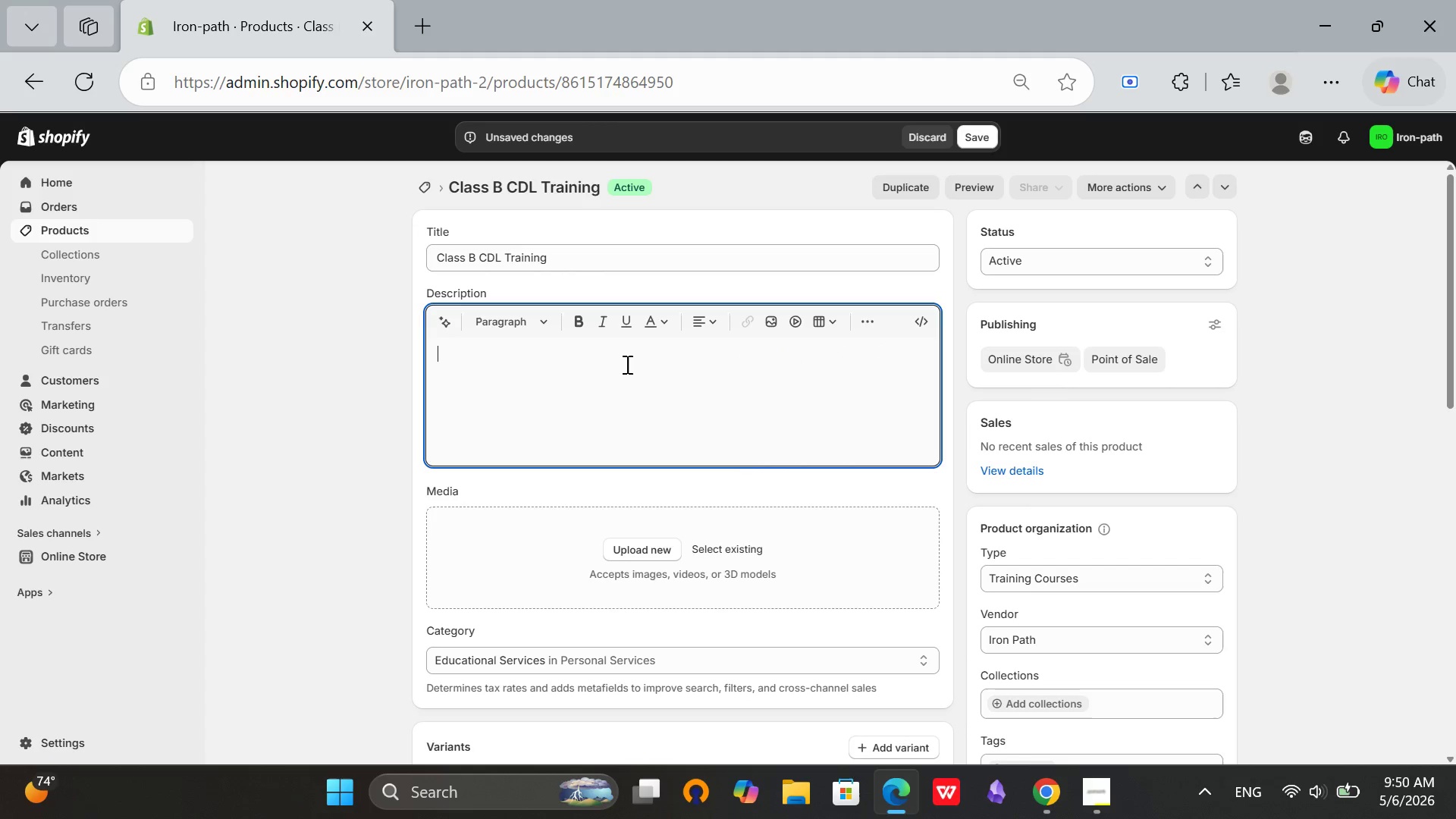 
type(GET )
key(Backspace)
key(Backspace)
key(Backspace)
type(et Your )
 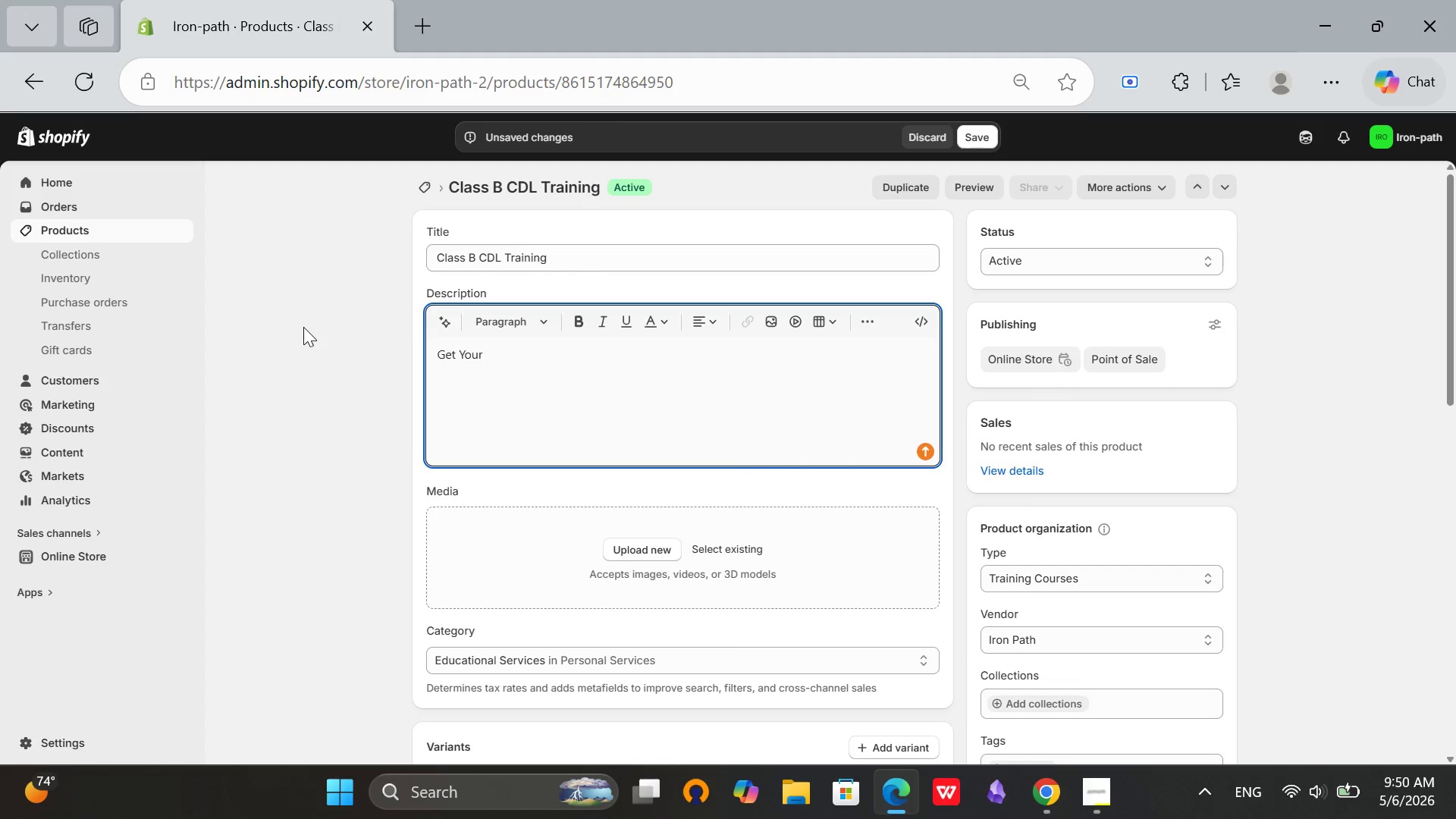 
wait(12.2)
 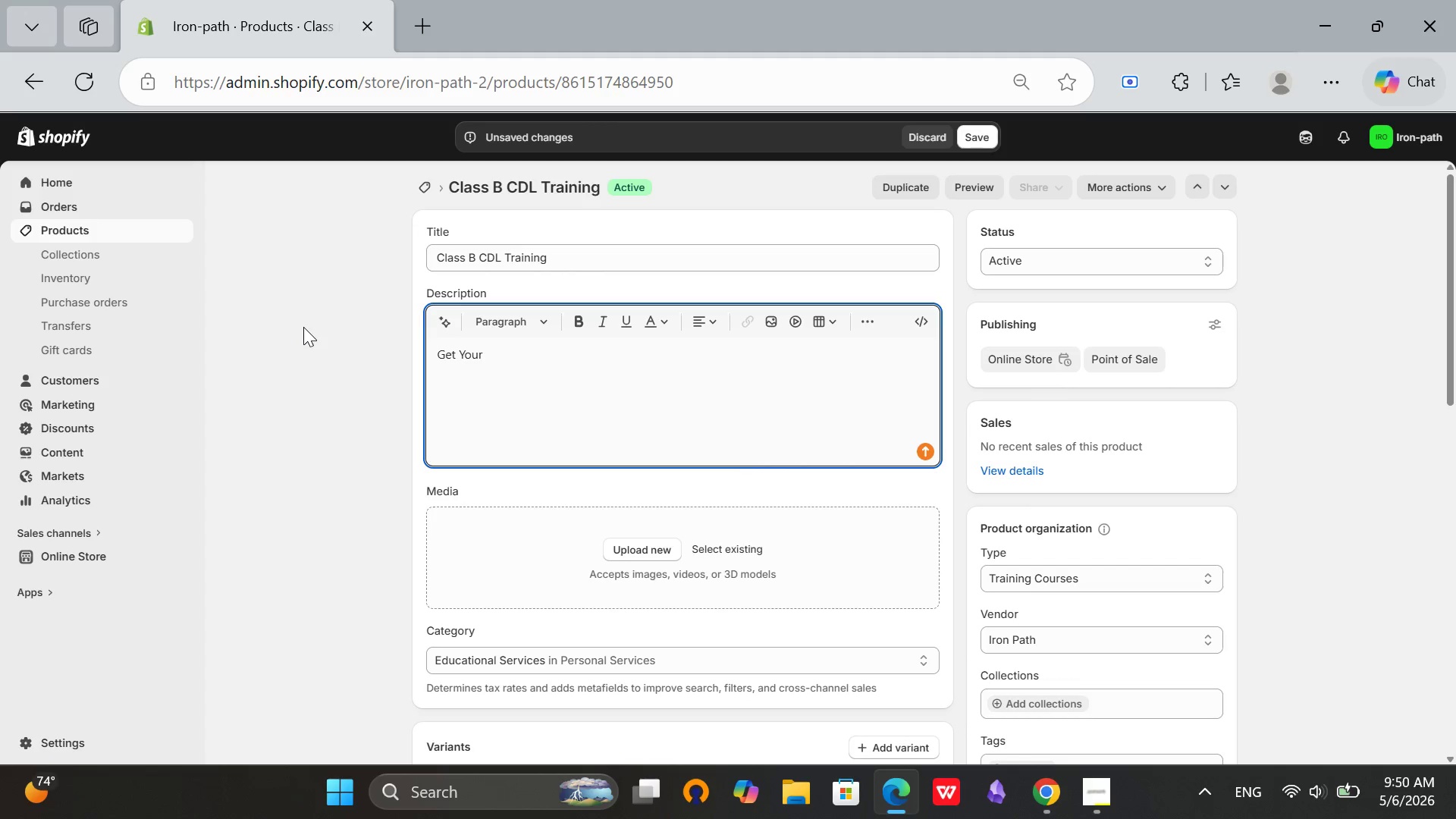 
type(Class B CDL licen)
 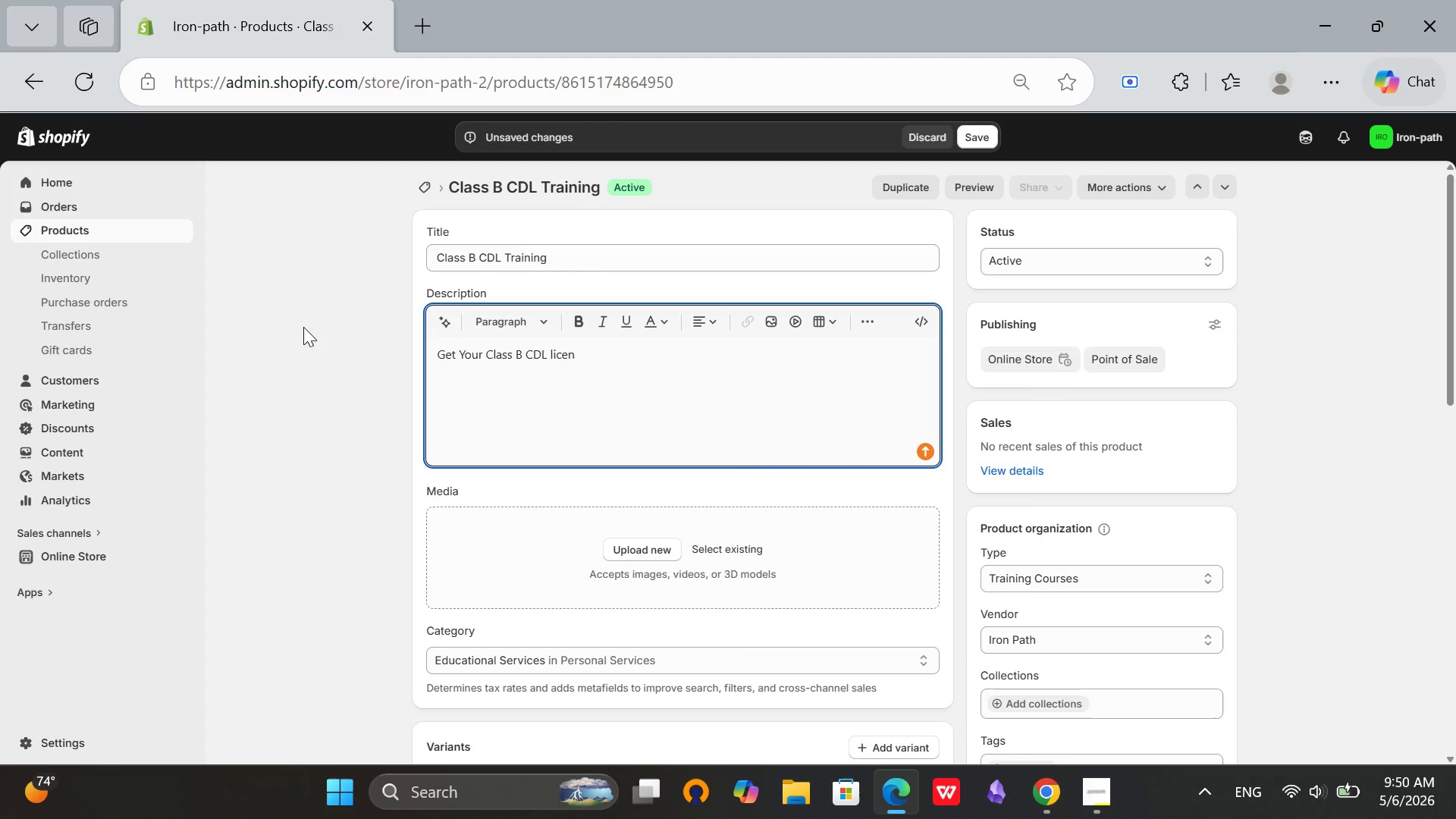 
type(se)
 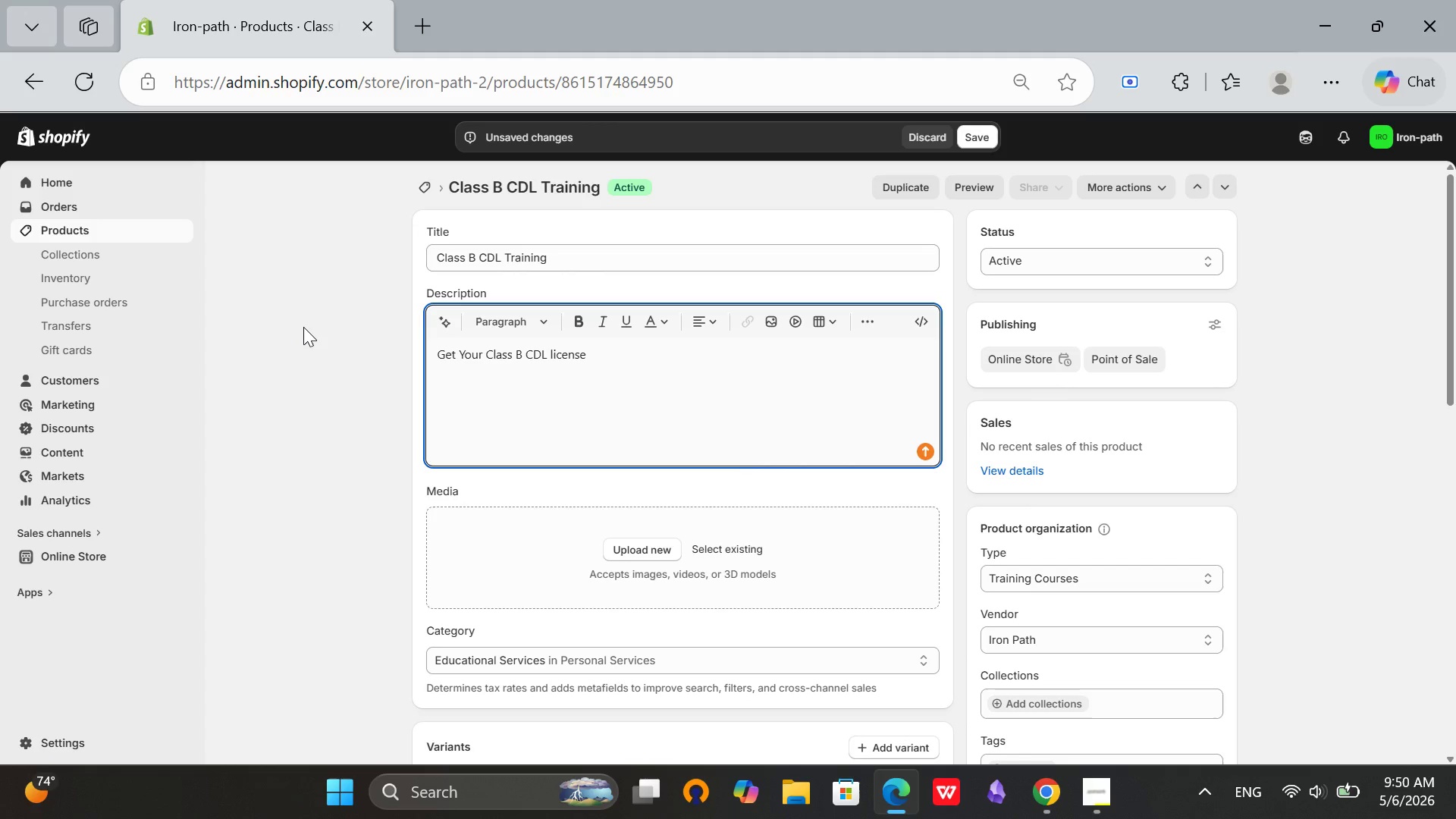 
hold_key(key=ArrowLeft, duration=0.64)
 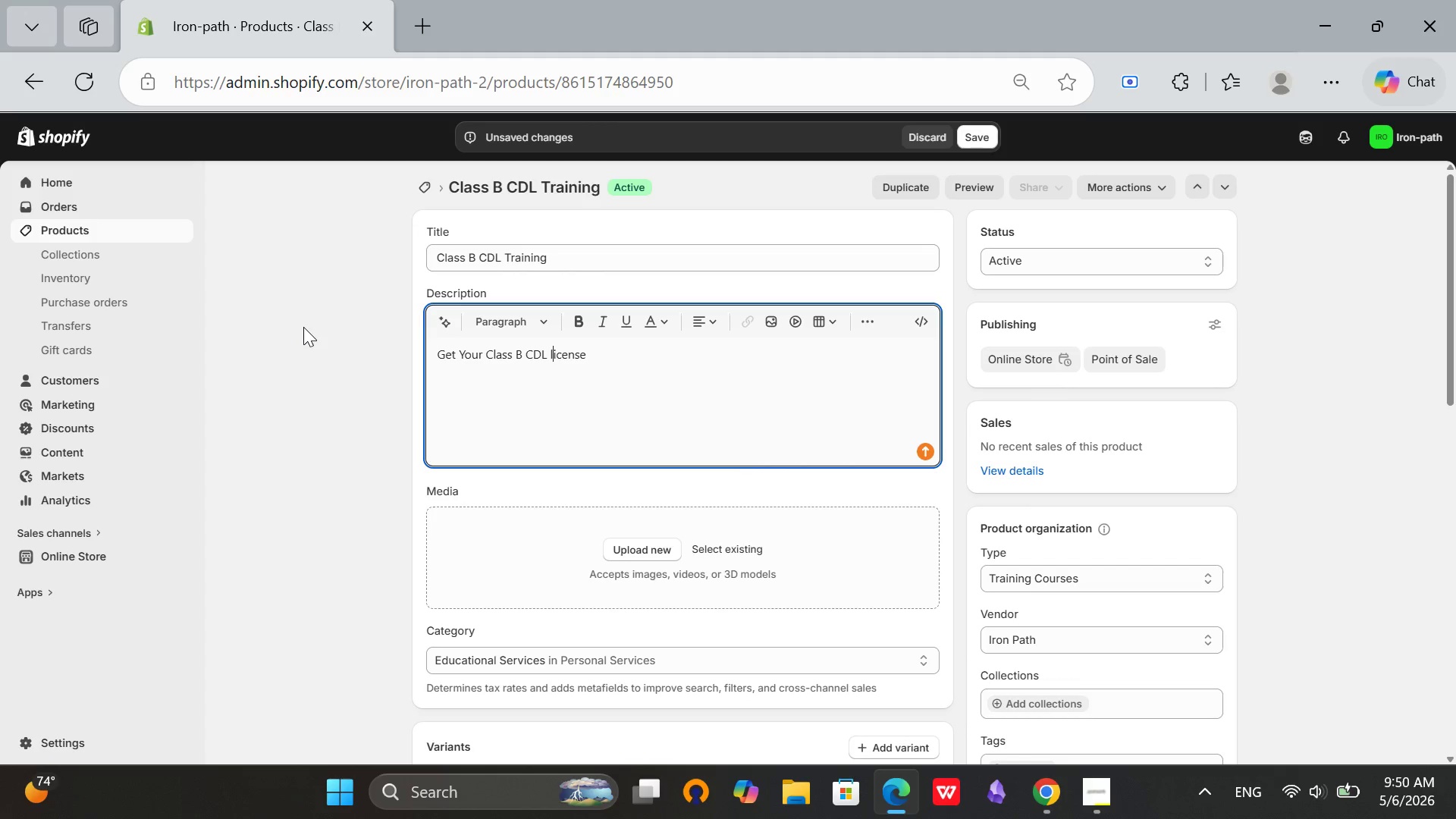 
hold_key(key=ArrowLeft, duration=0.41)
 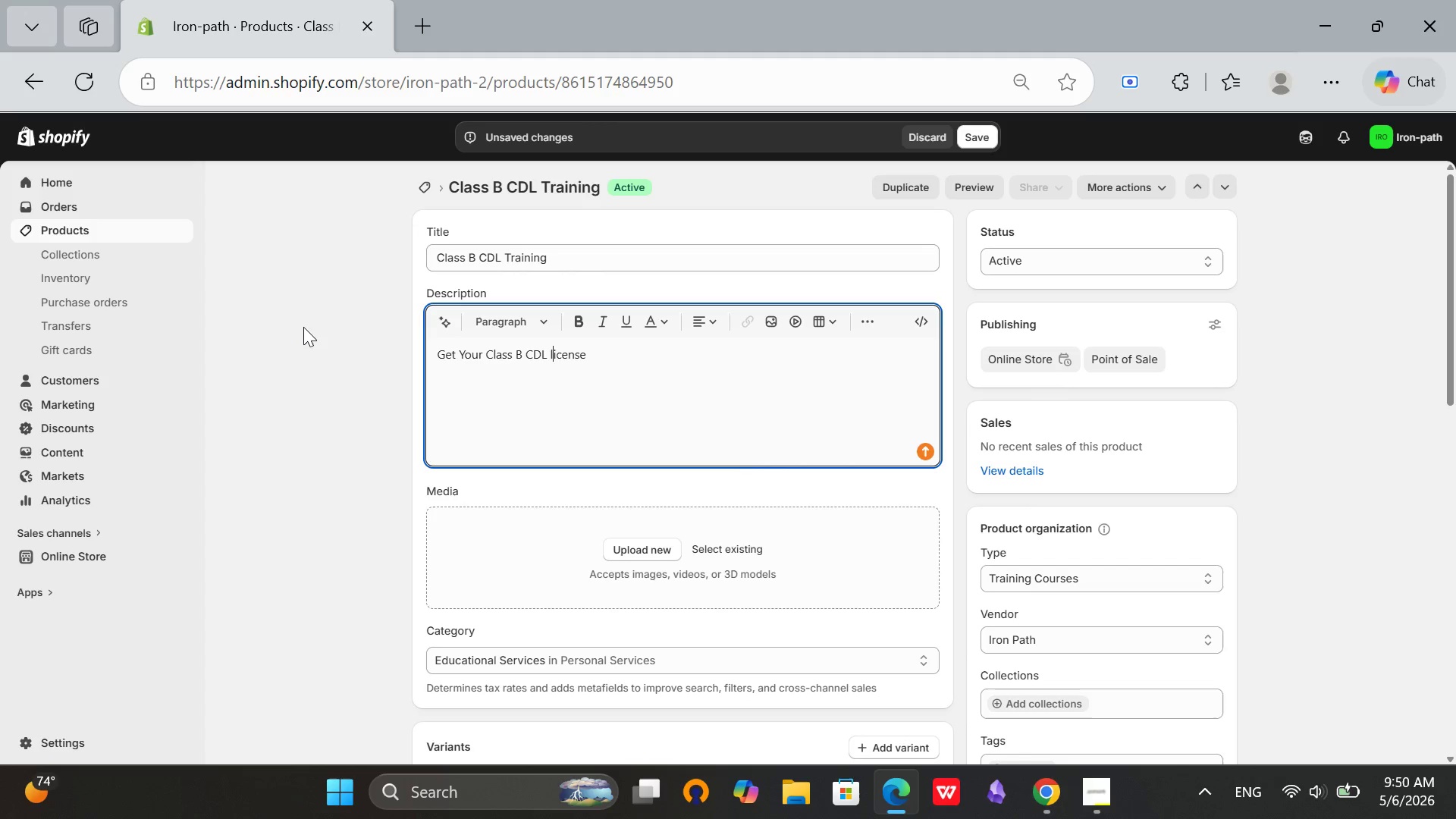 
key(Backspace)
 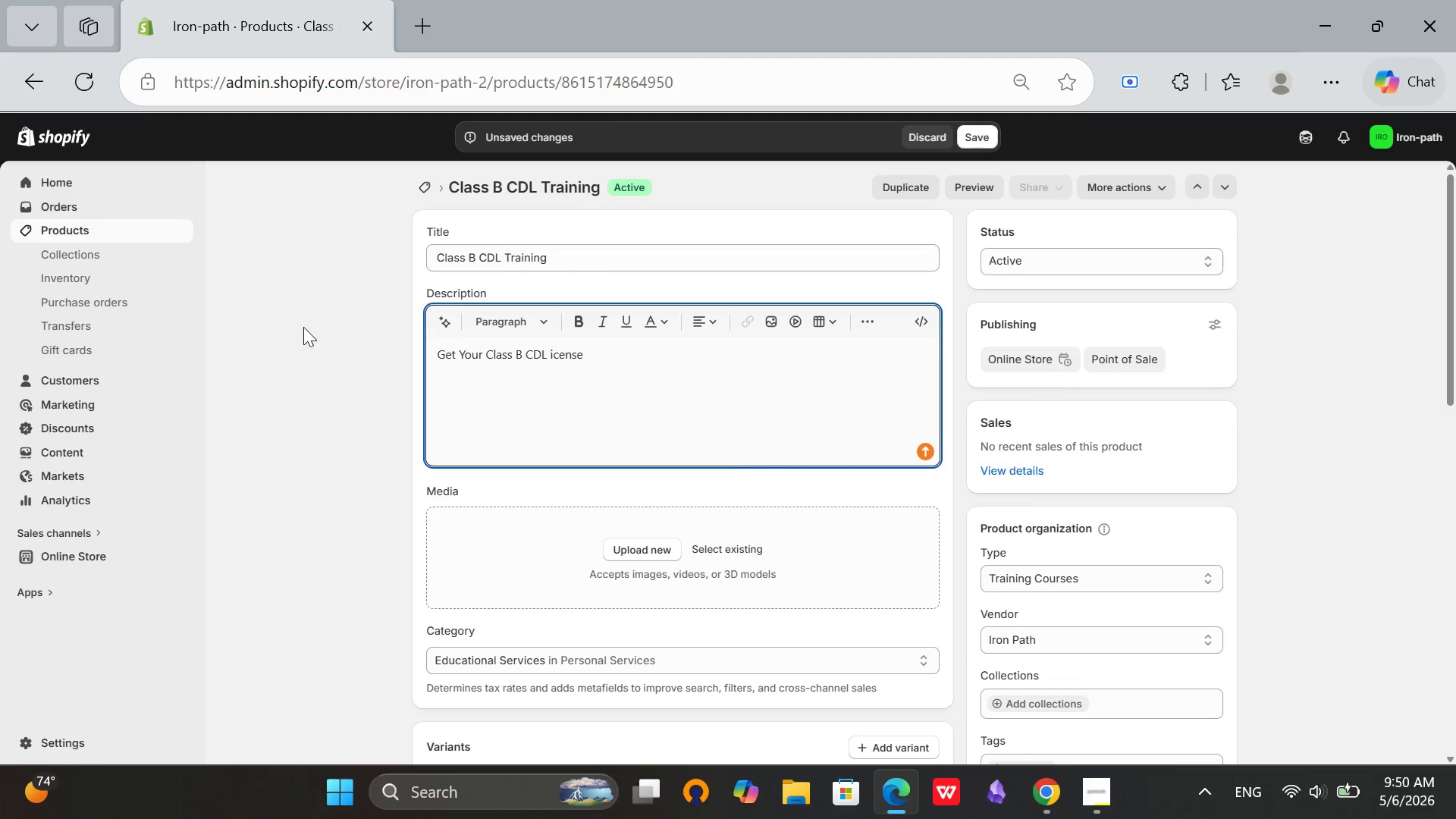 
key(CapsLock)
 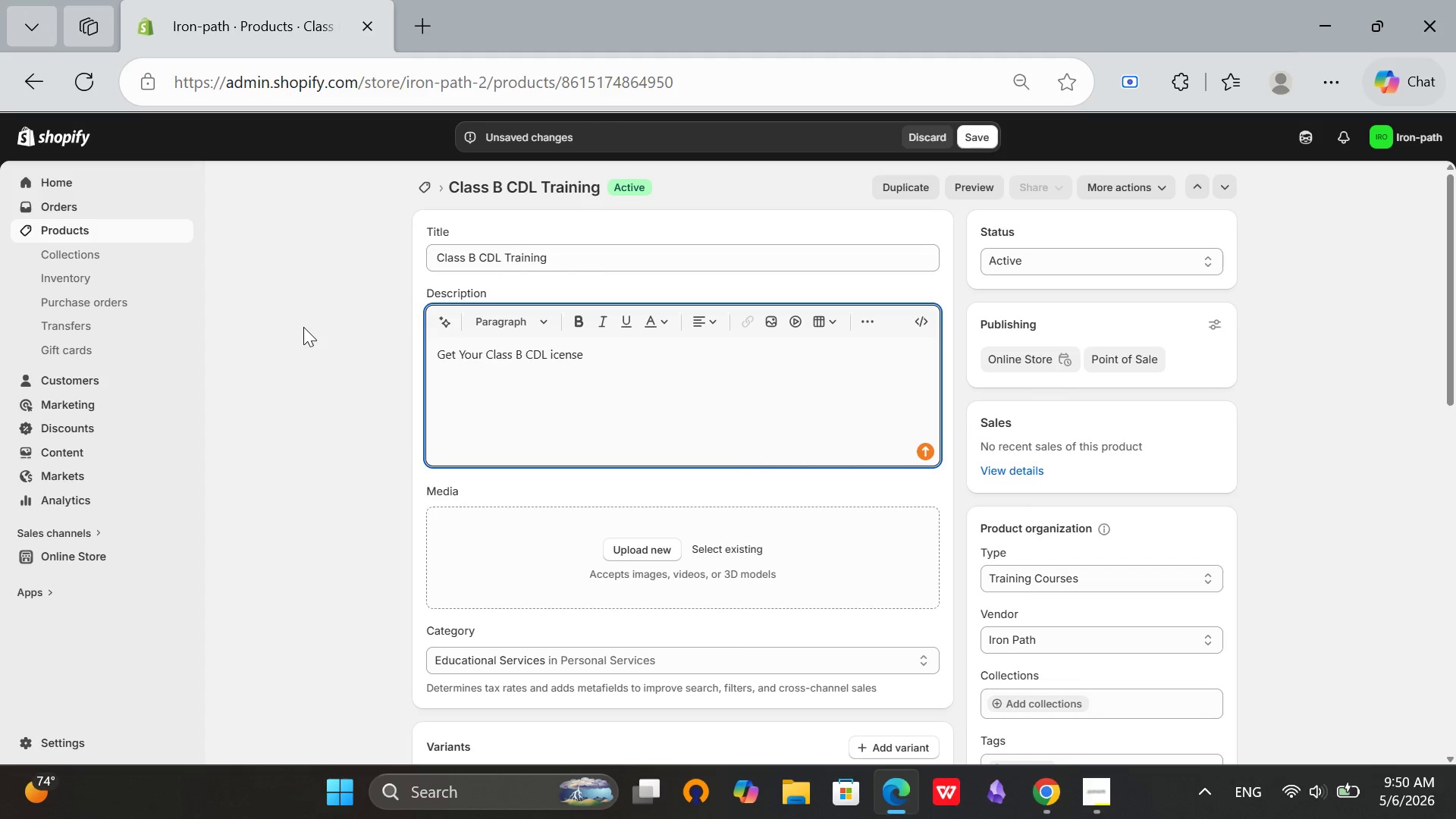 
key(L)
 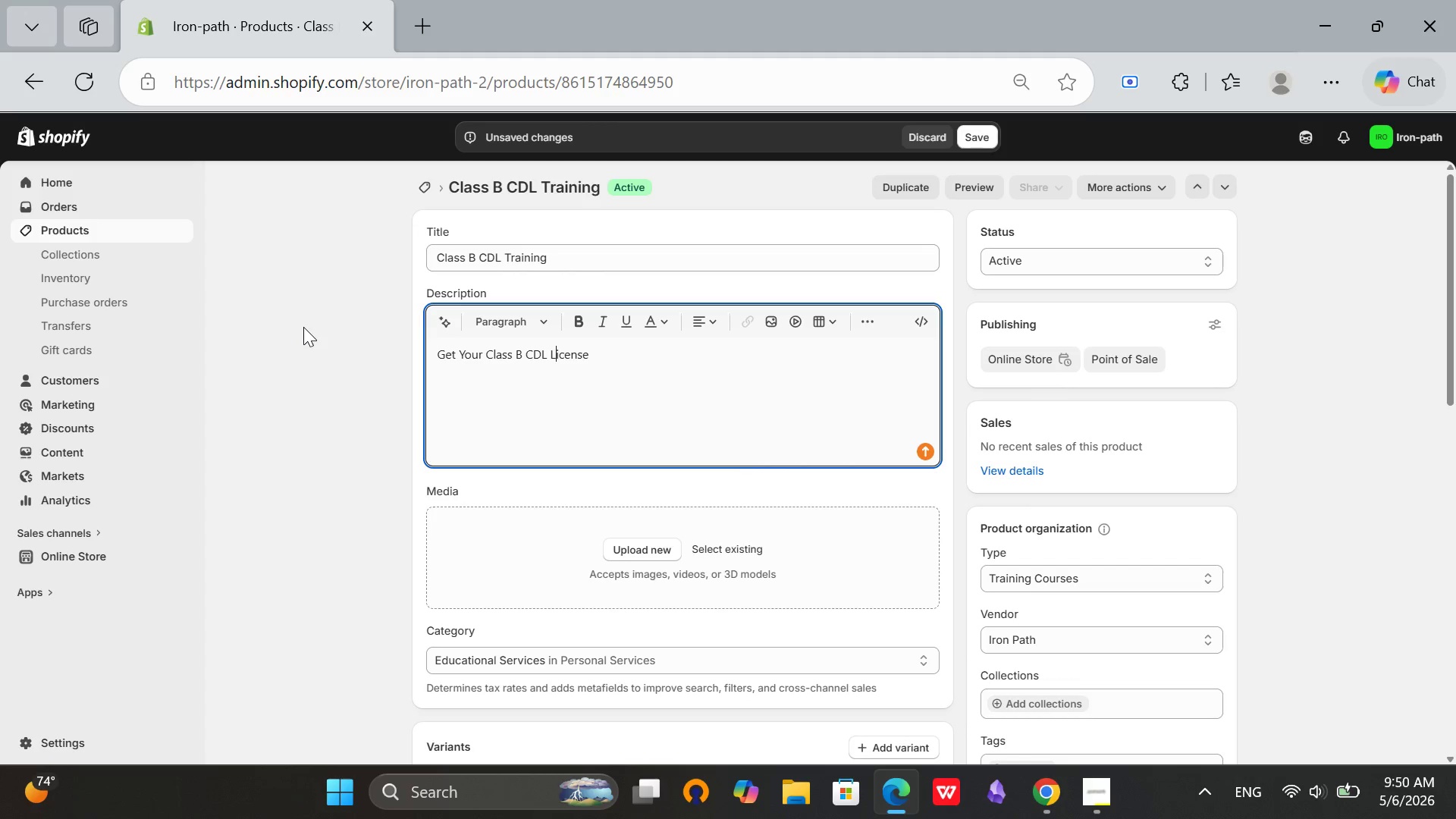 
key(CapsLock)
 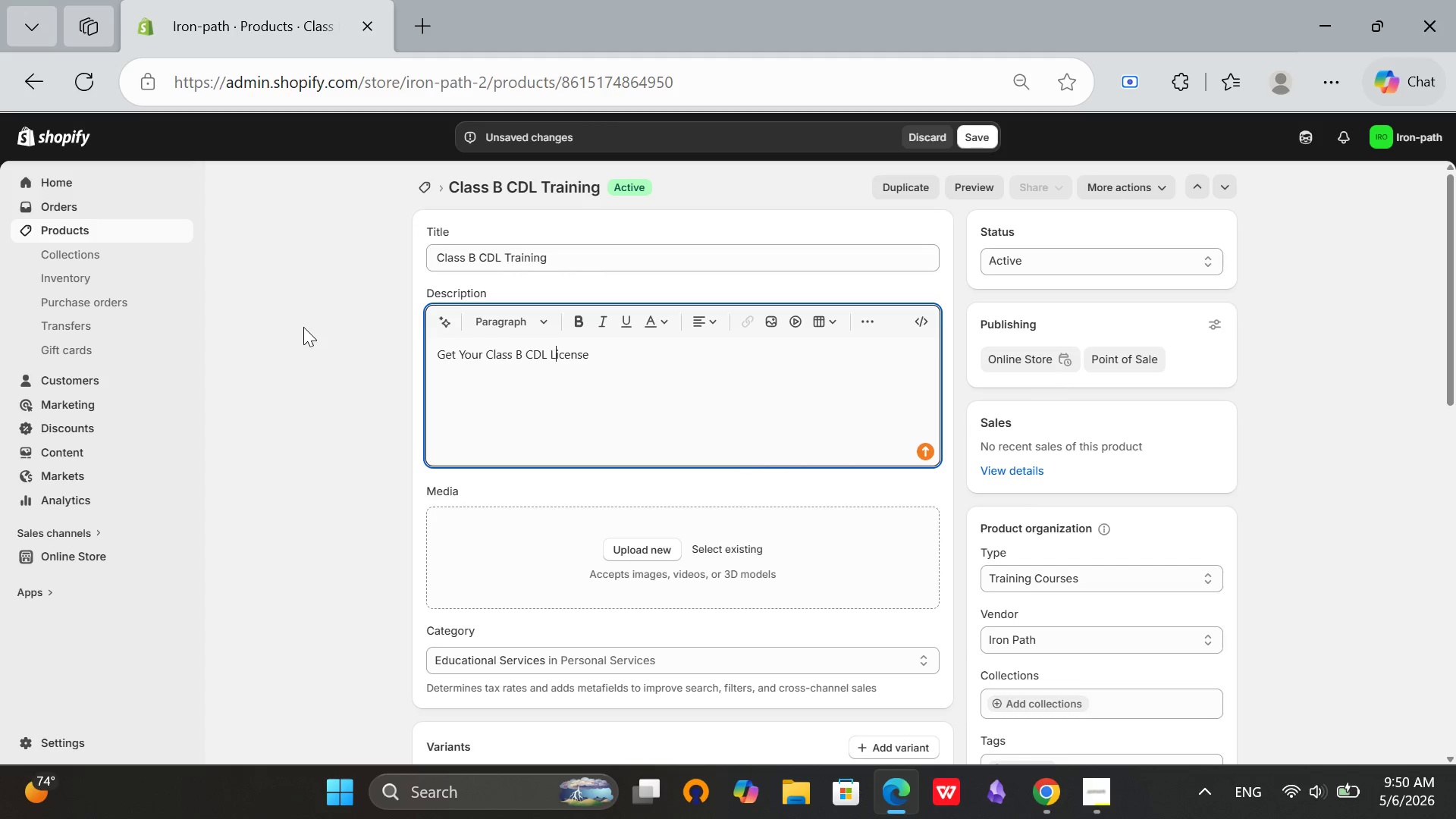 
hold_key(key=ShiftRight, duration=0.73)
 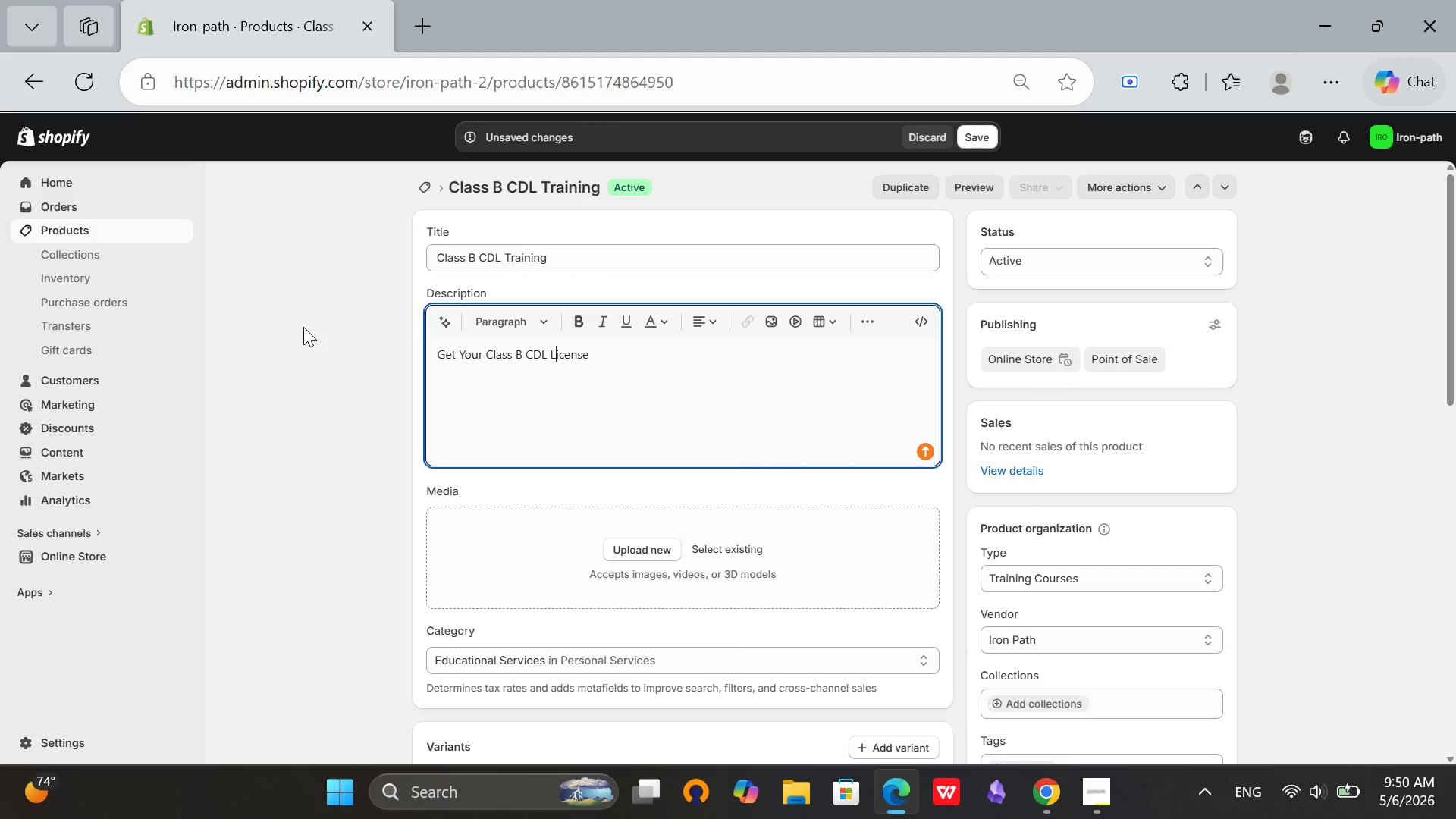 
key(Shift+ShiftRight)
 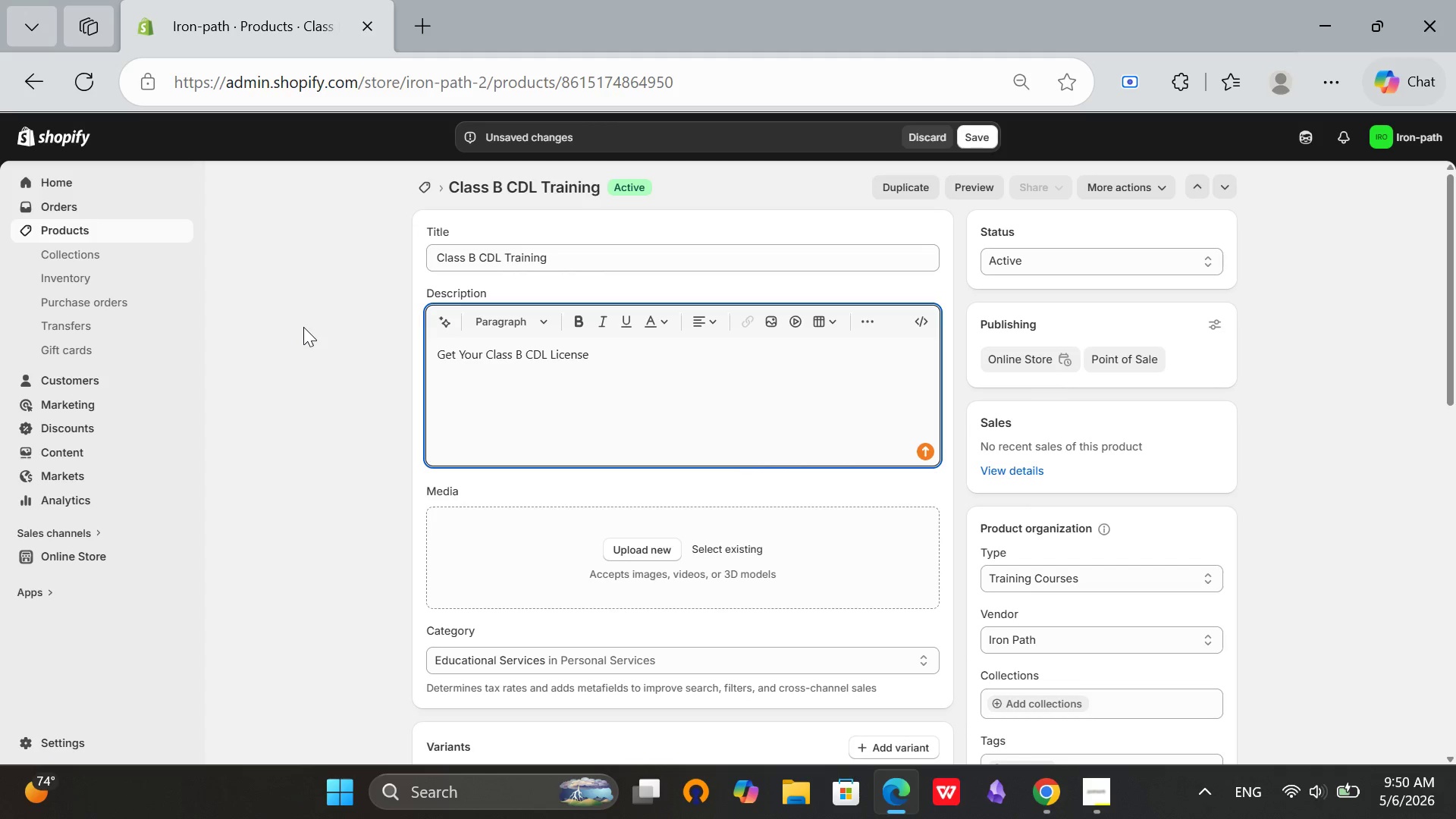 
key(Shift+ShiftRight)
 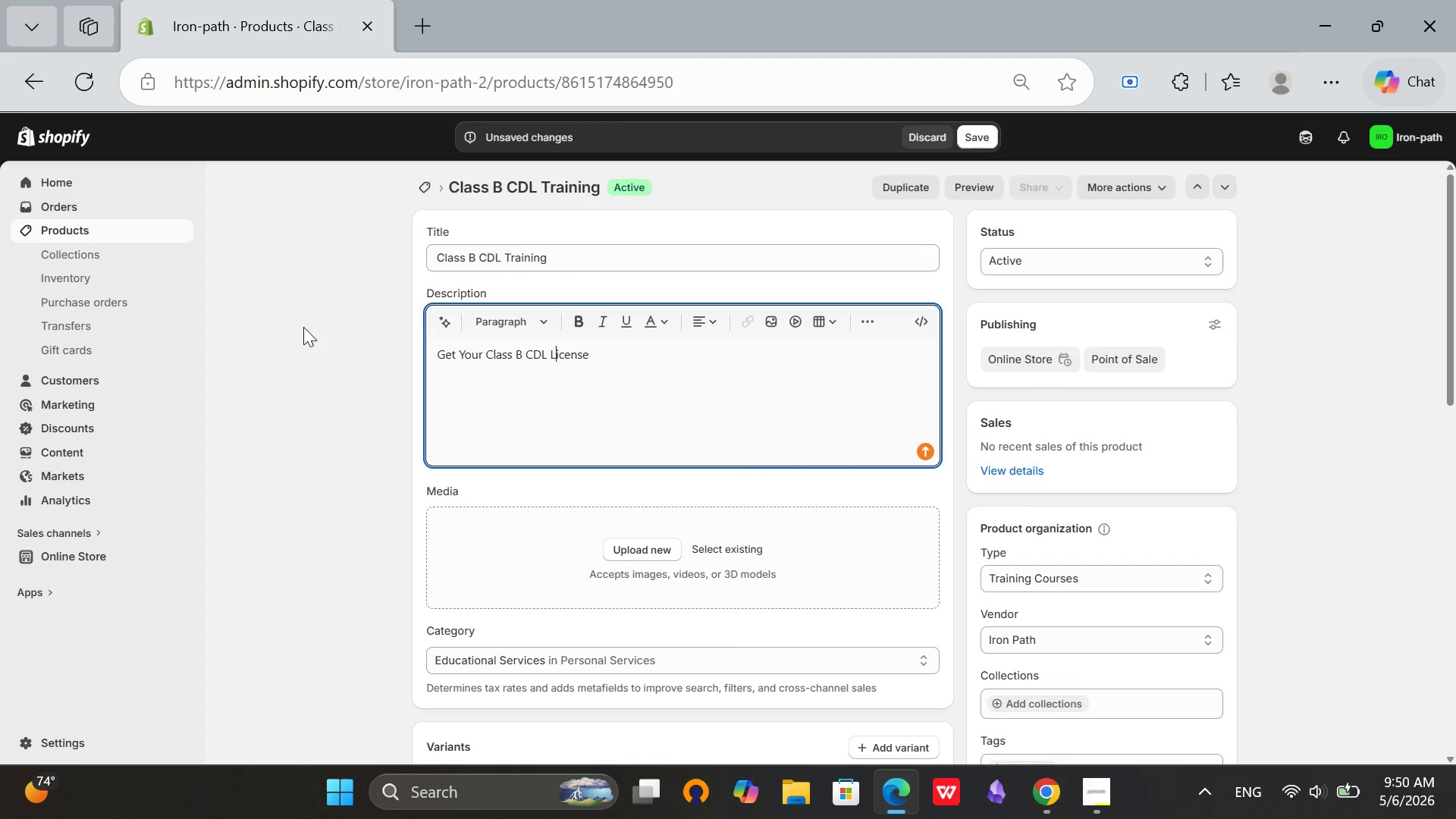 
key(Shift+ShiftRight)
 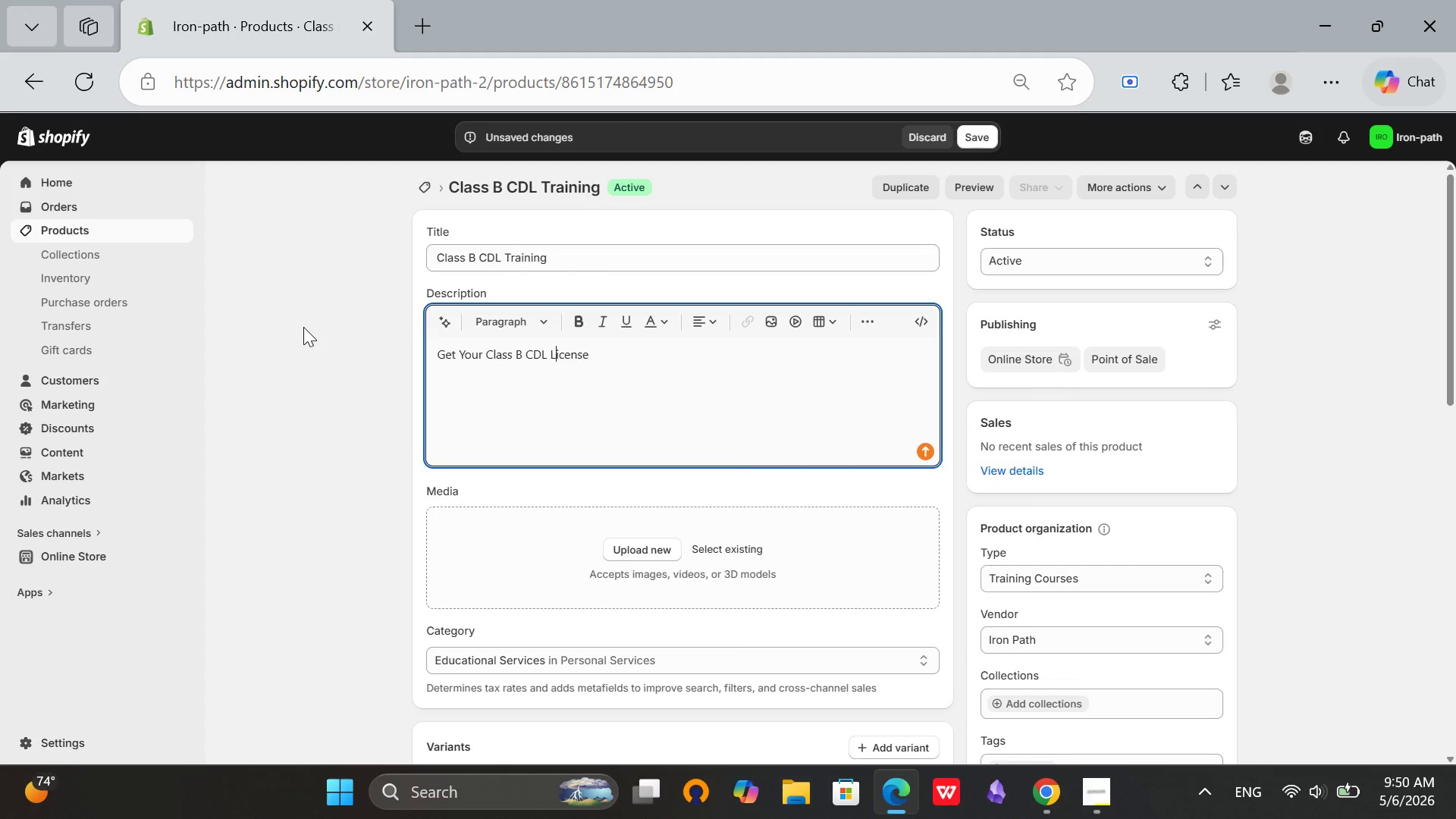 
key(Shift+ShiftRight)
 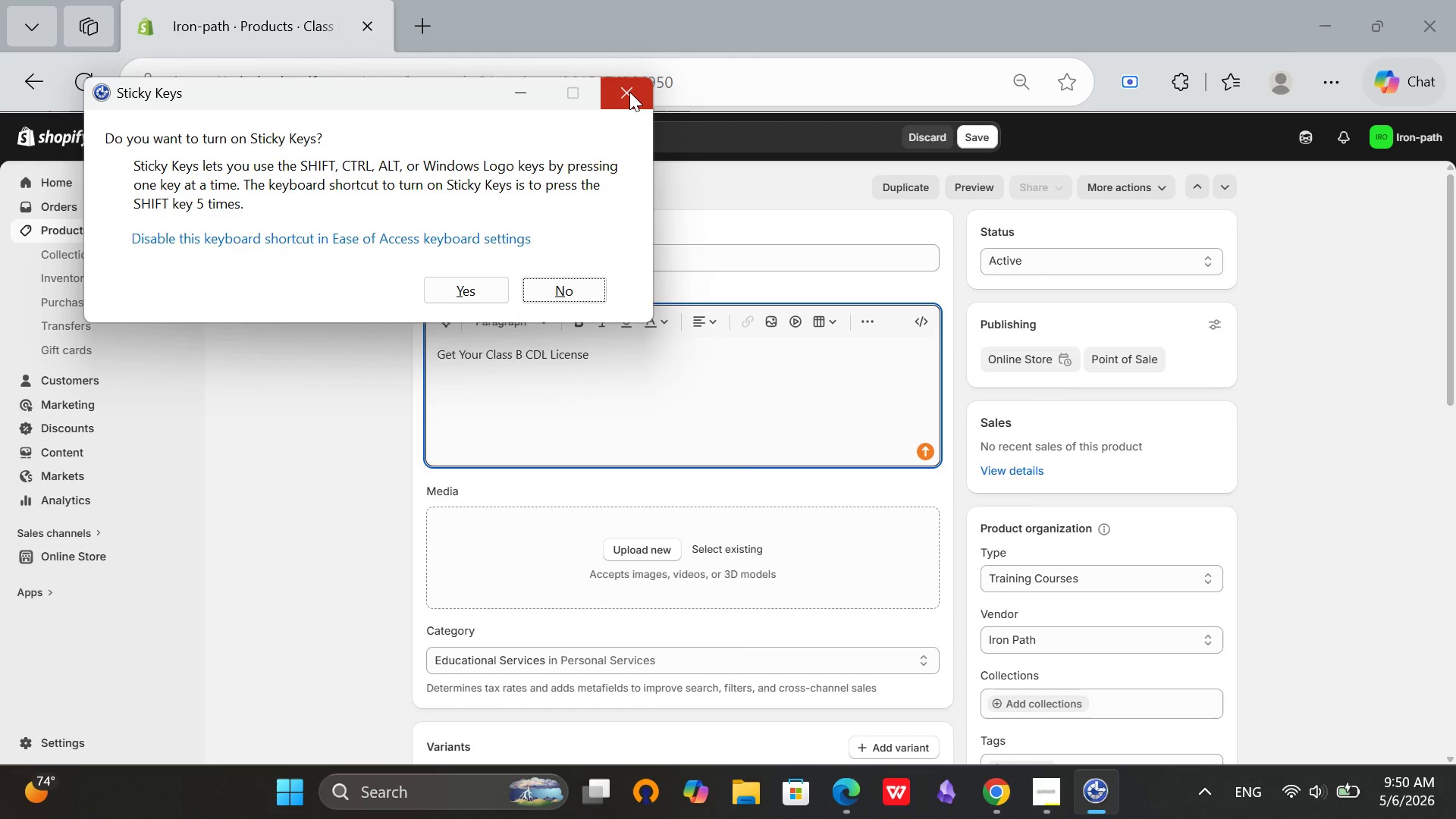 
left_click([607, 346])
 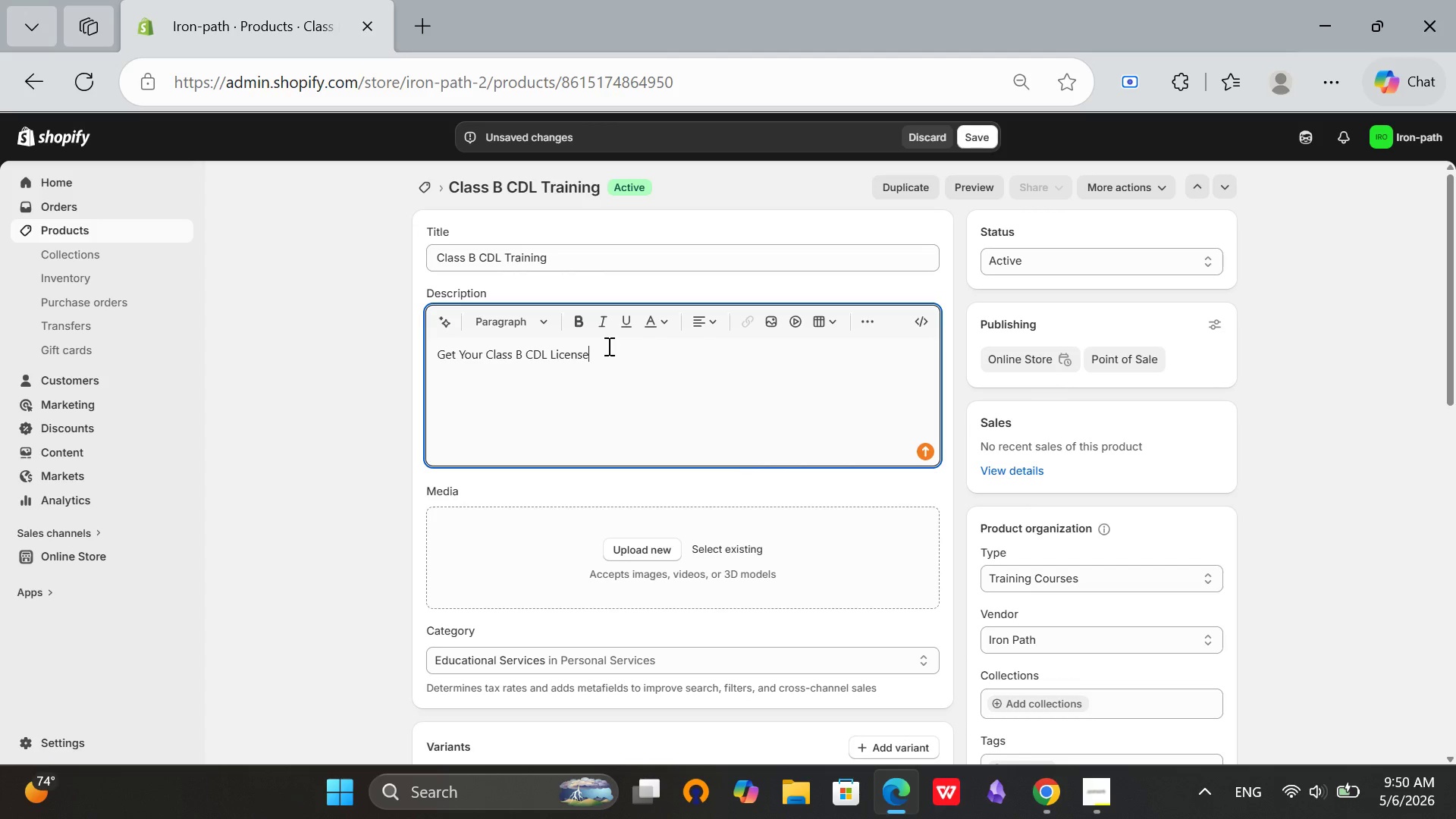 
key(Space)
 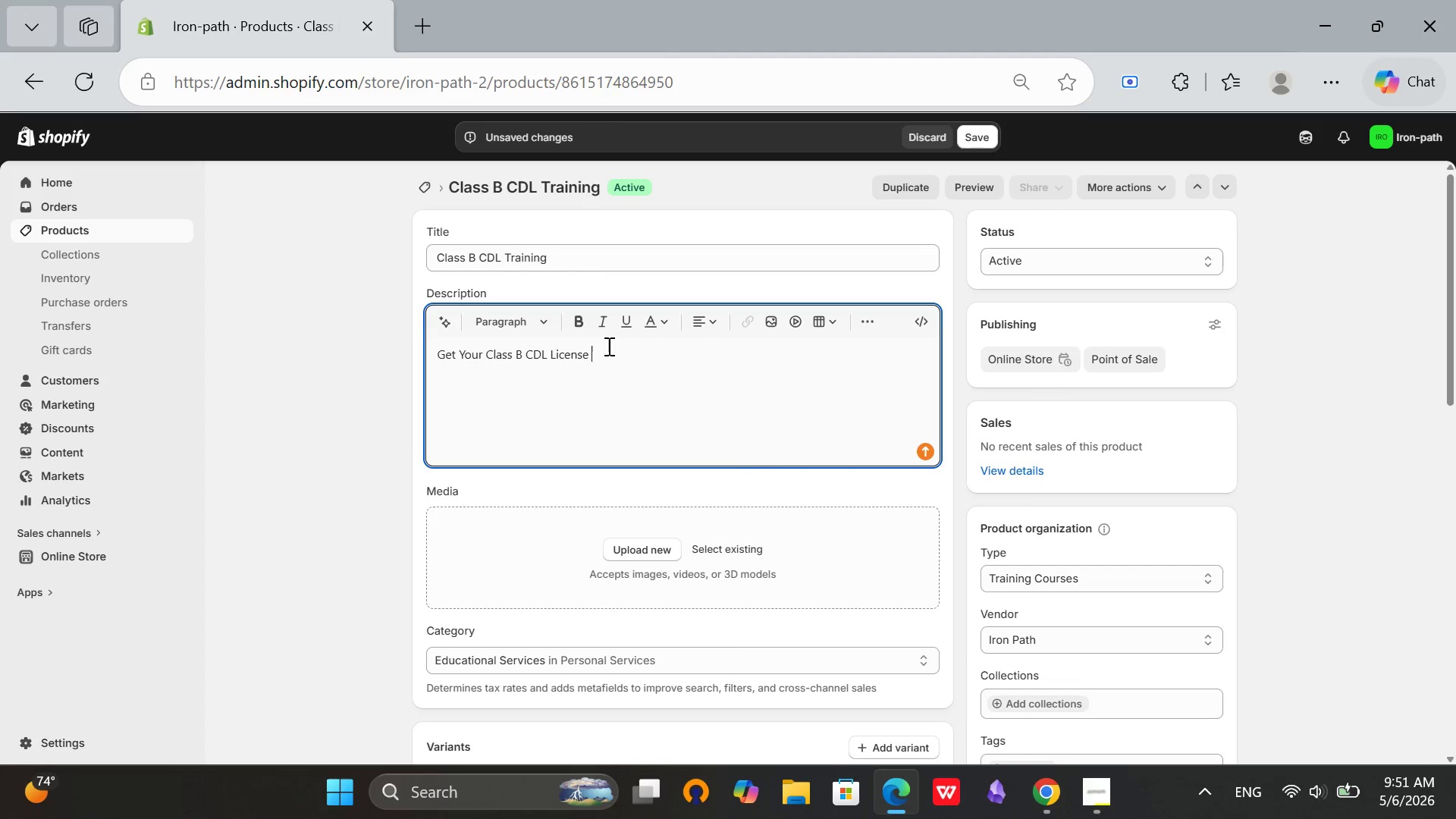 
wait(7.8)
 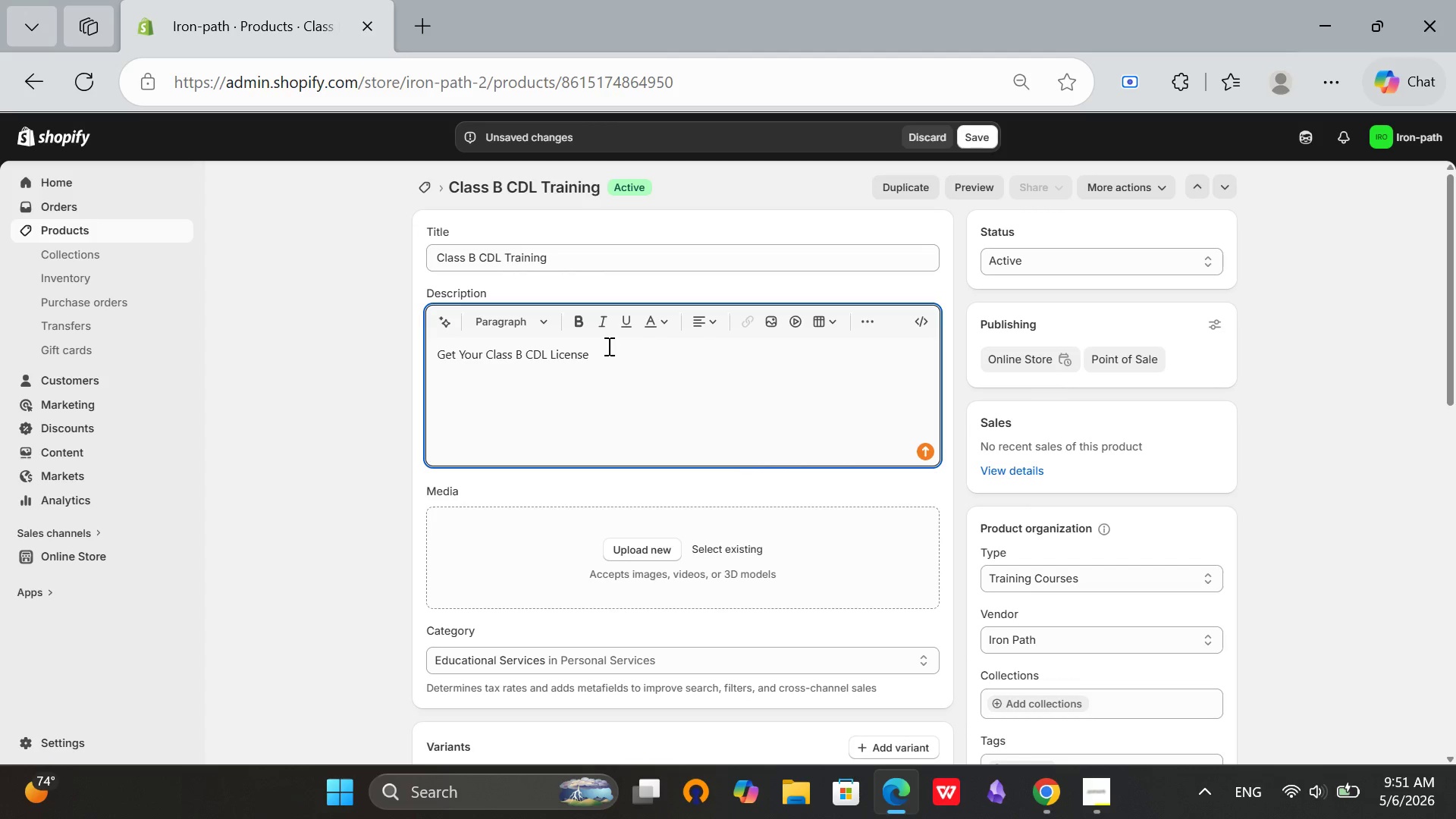 
type(Fast)
 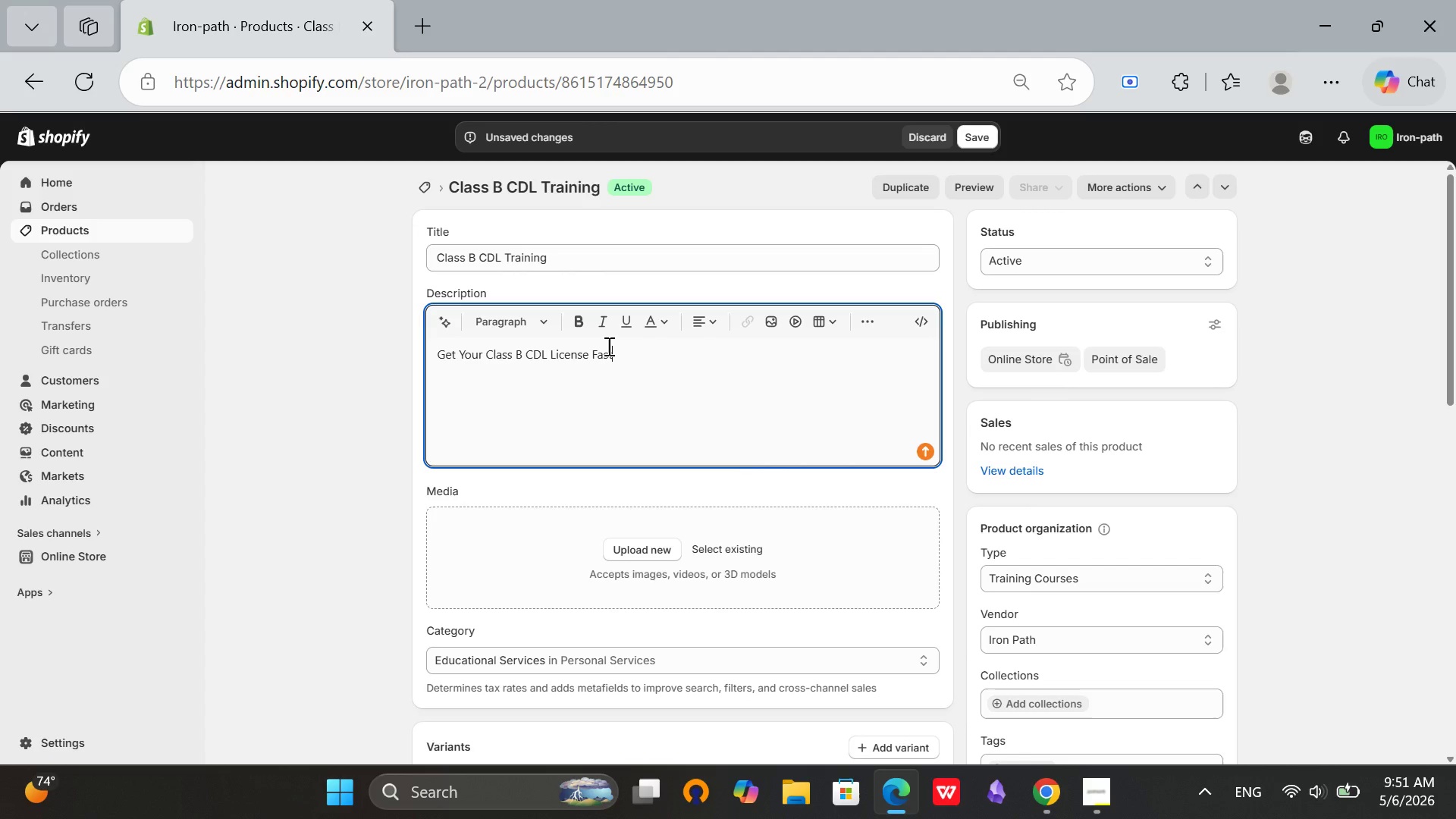 
key(Enter)
 